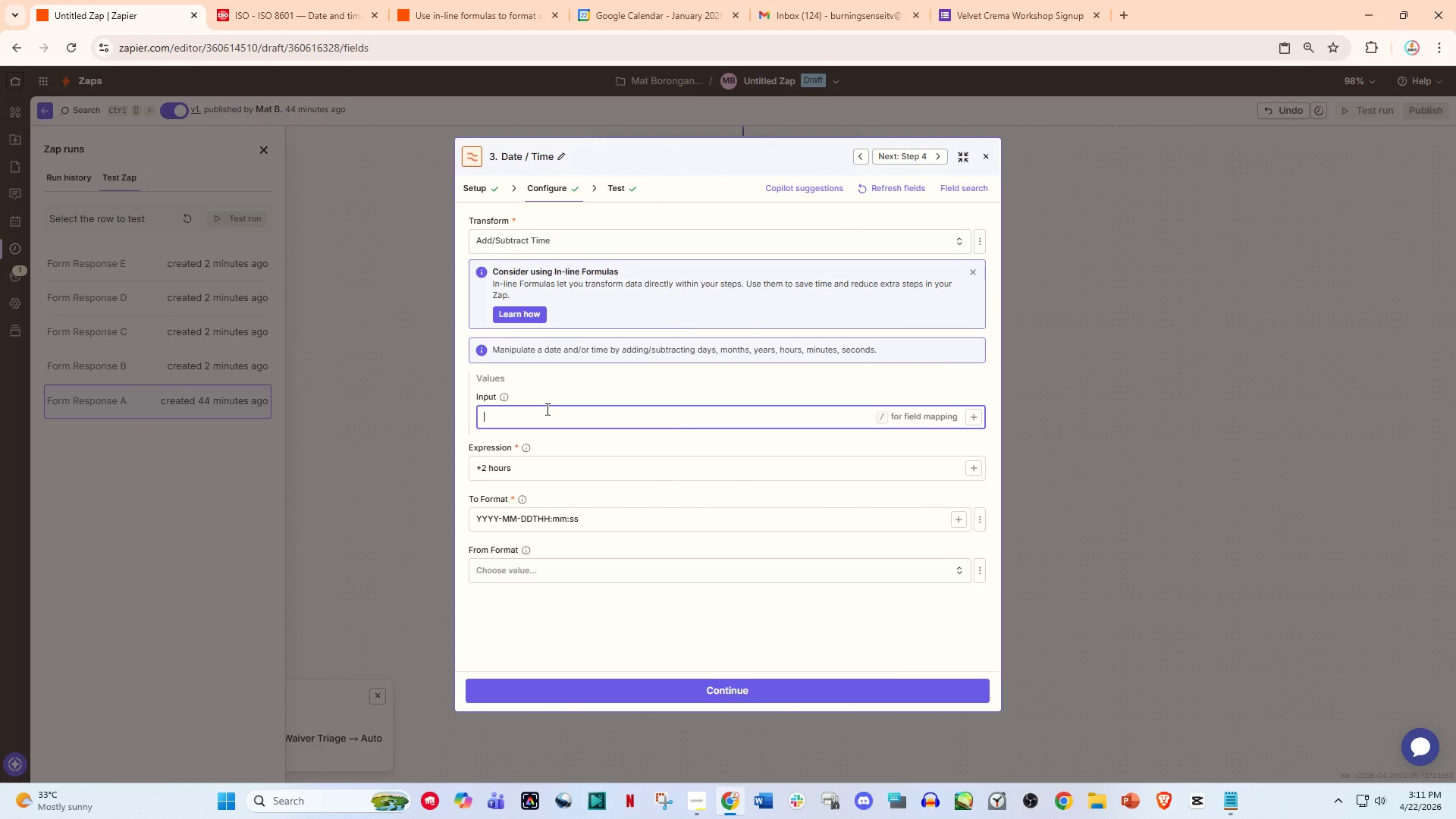 
key(Slash)
 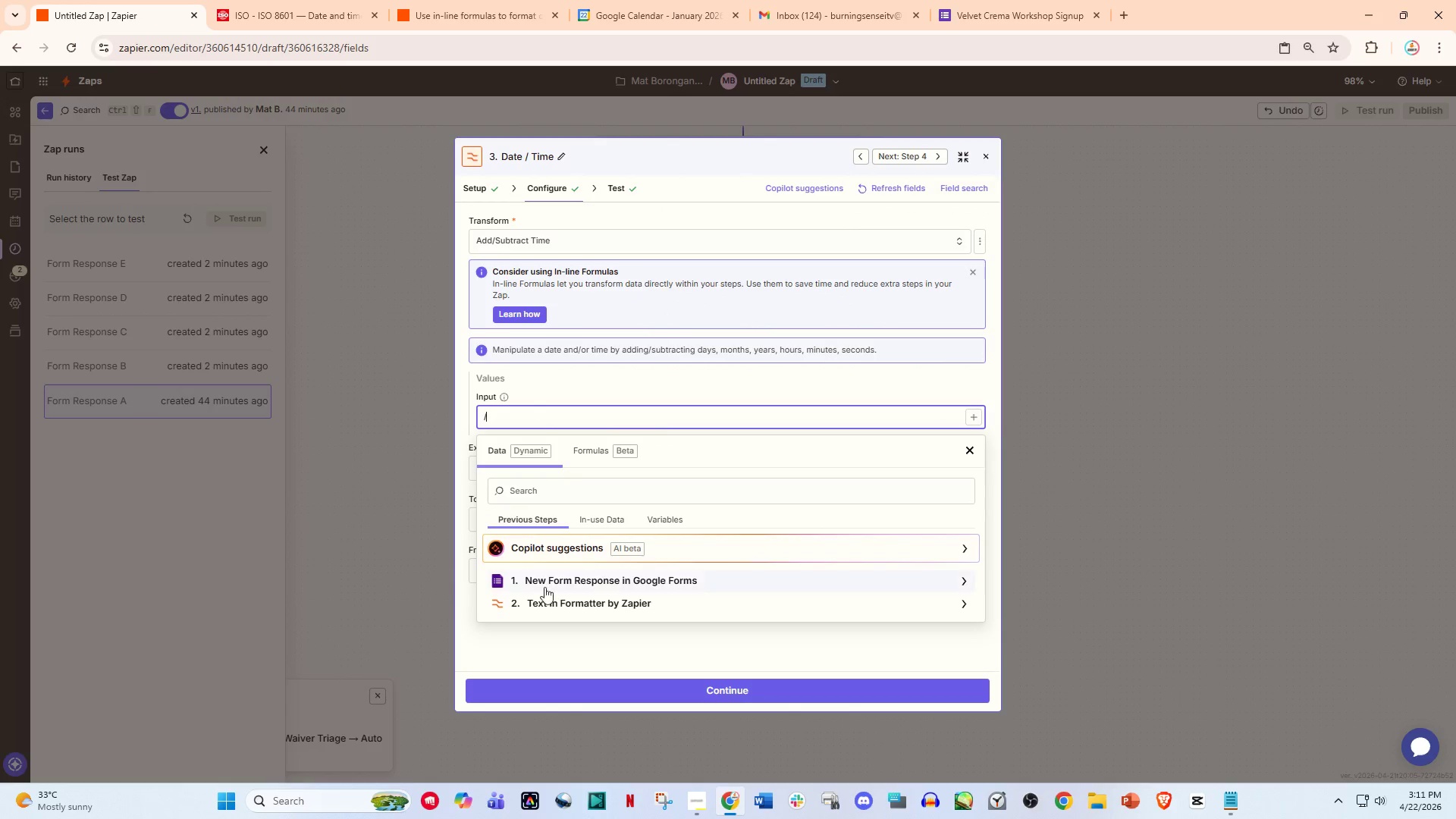 
left_click([626, 578])
 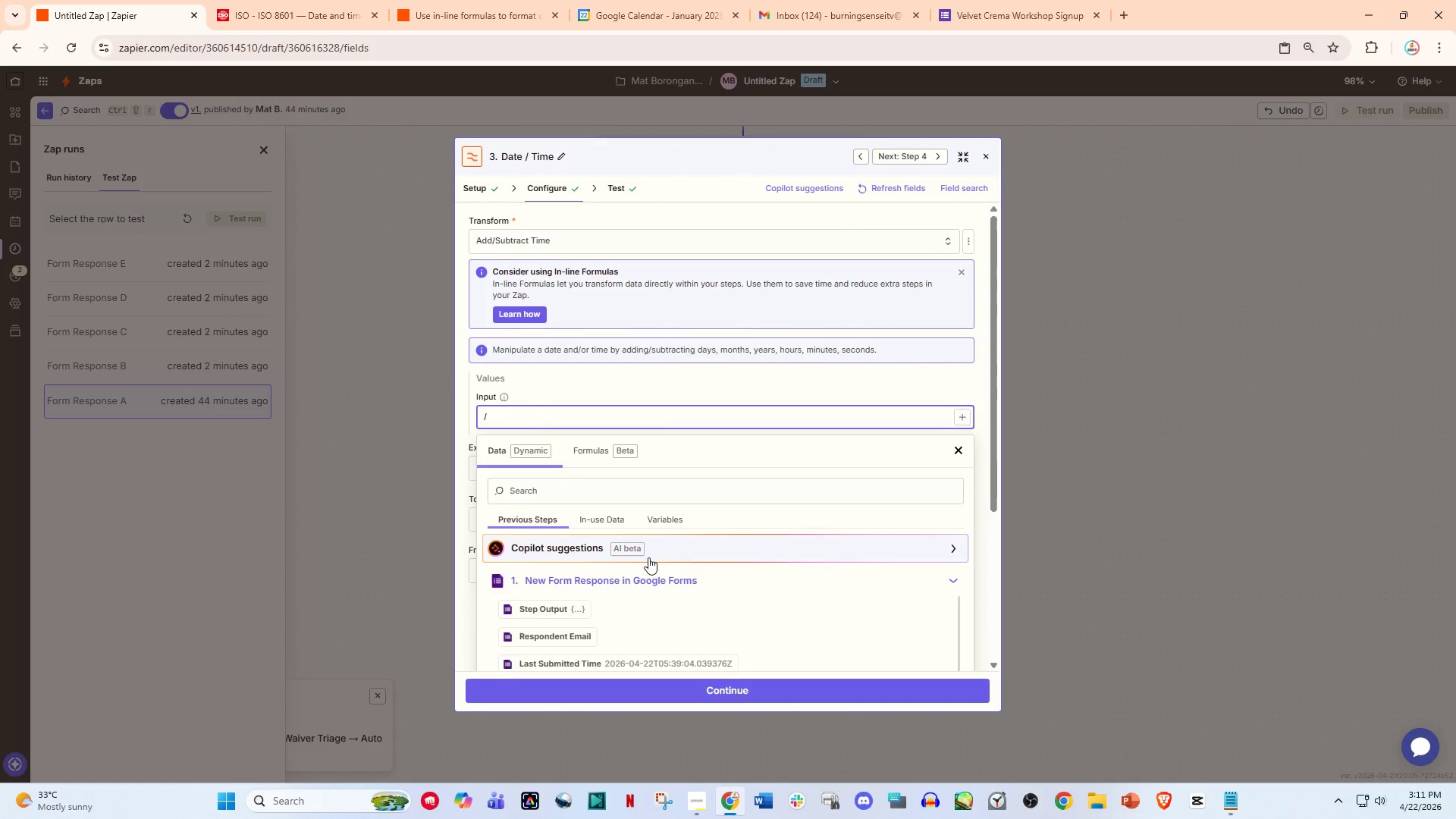 
scroll: coordinate [603, 635], scroll_direction: down, amount: 8.0
 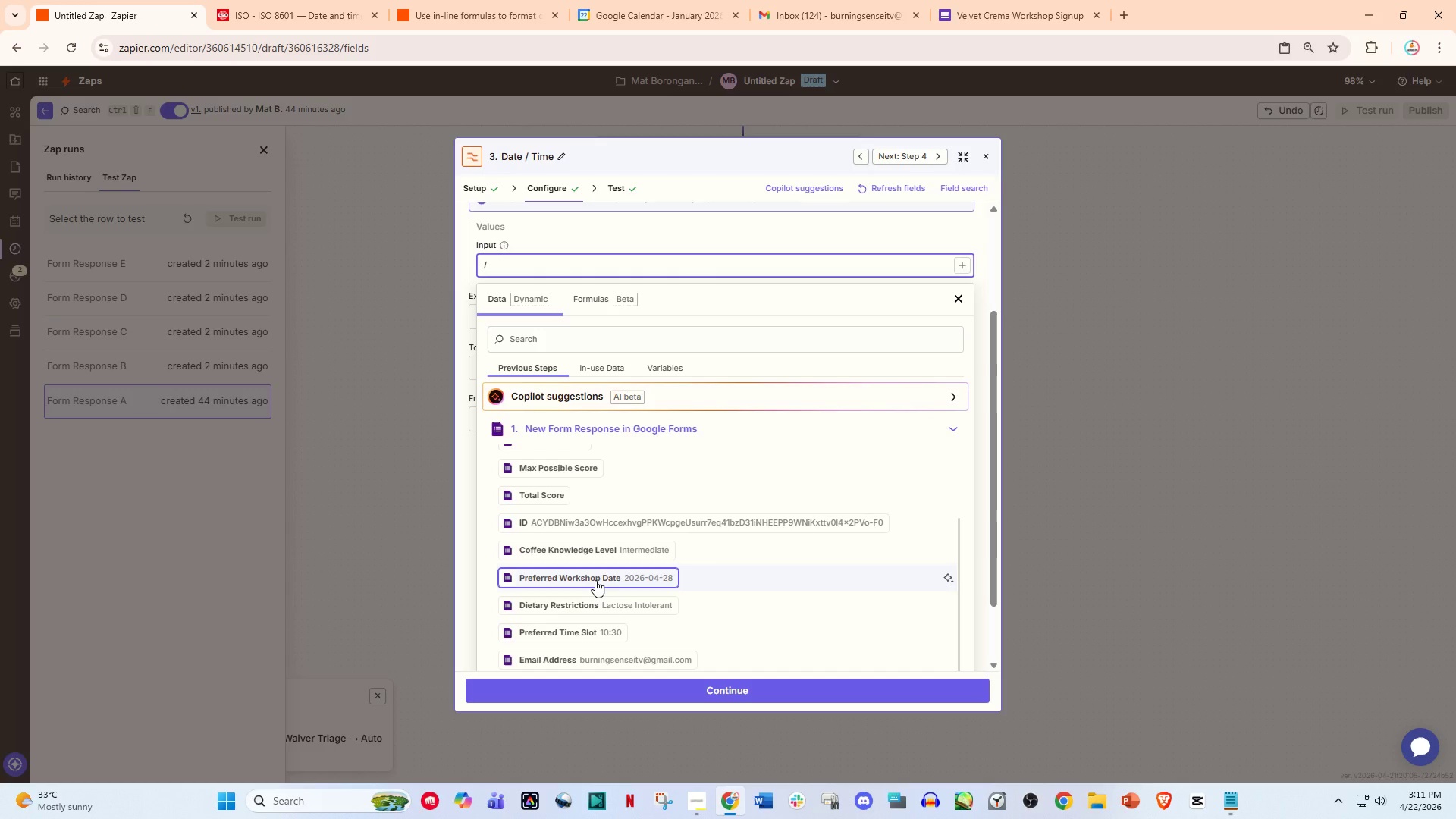 
left_click([595, 580])
 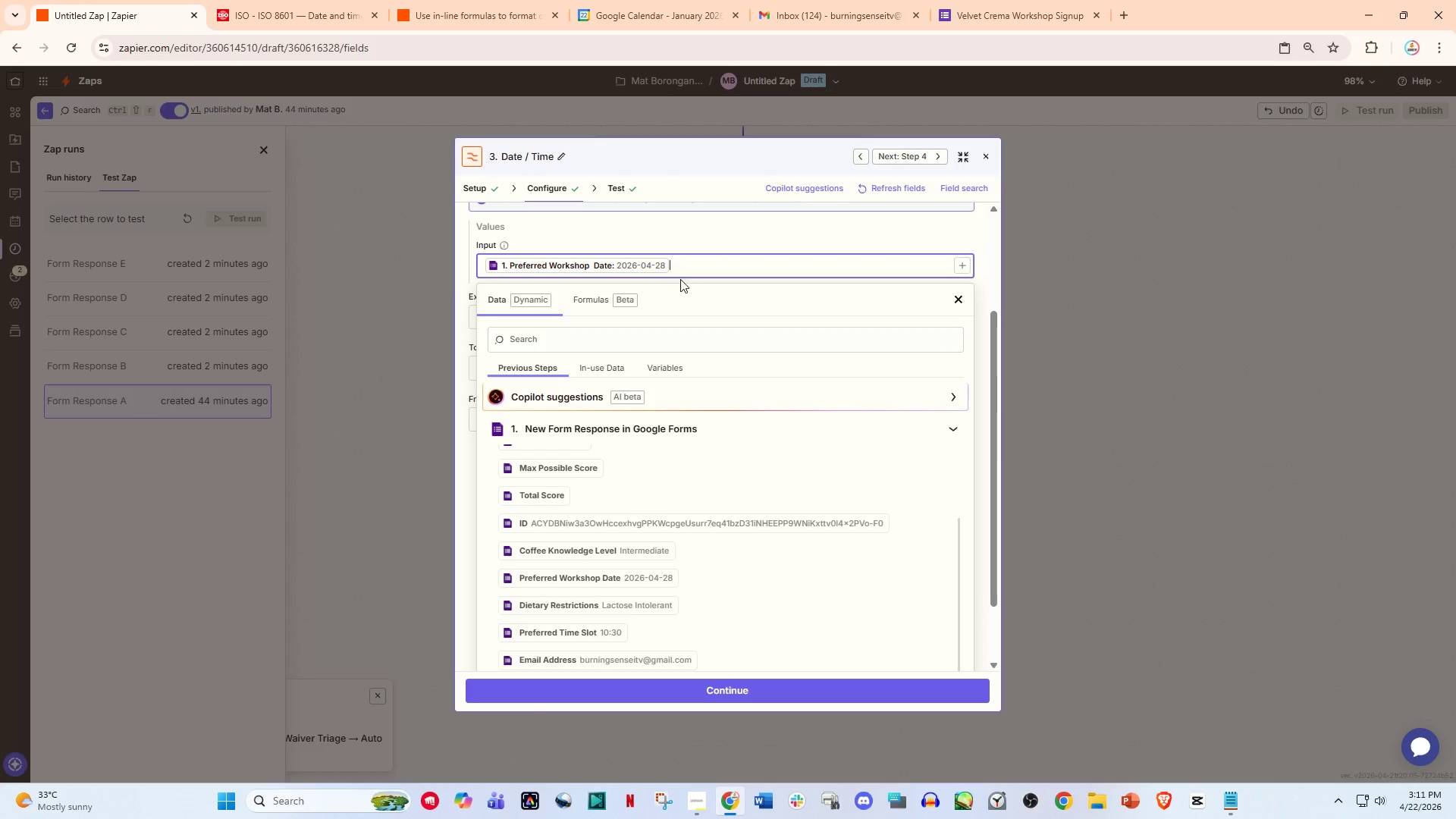 
scroll: coordinate [655, 353], scroll_direction: up, amount: 2.0
 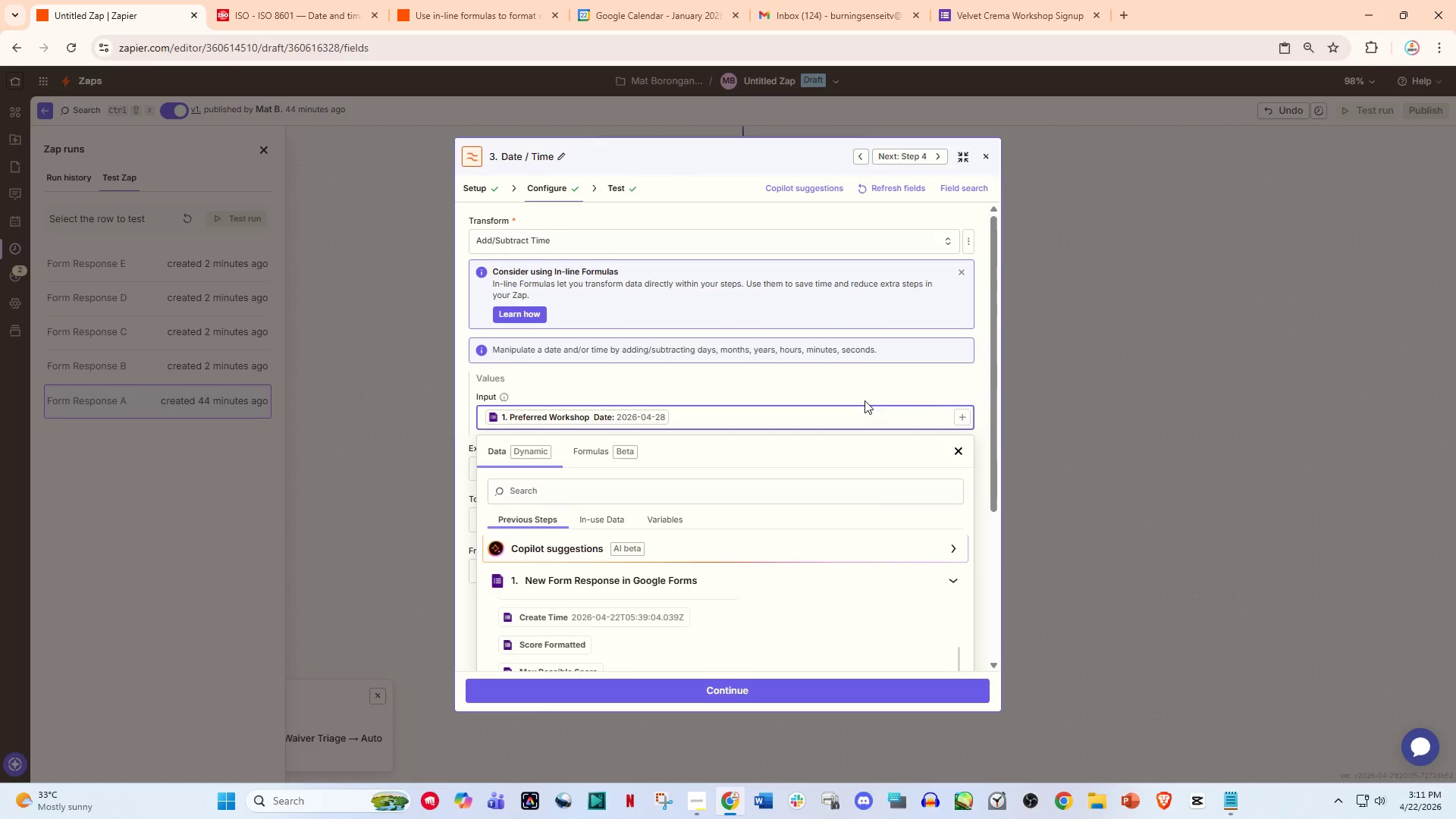 
left_click([959, 449])
 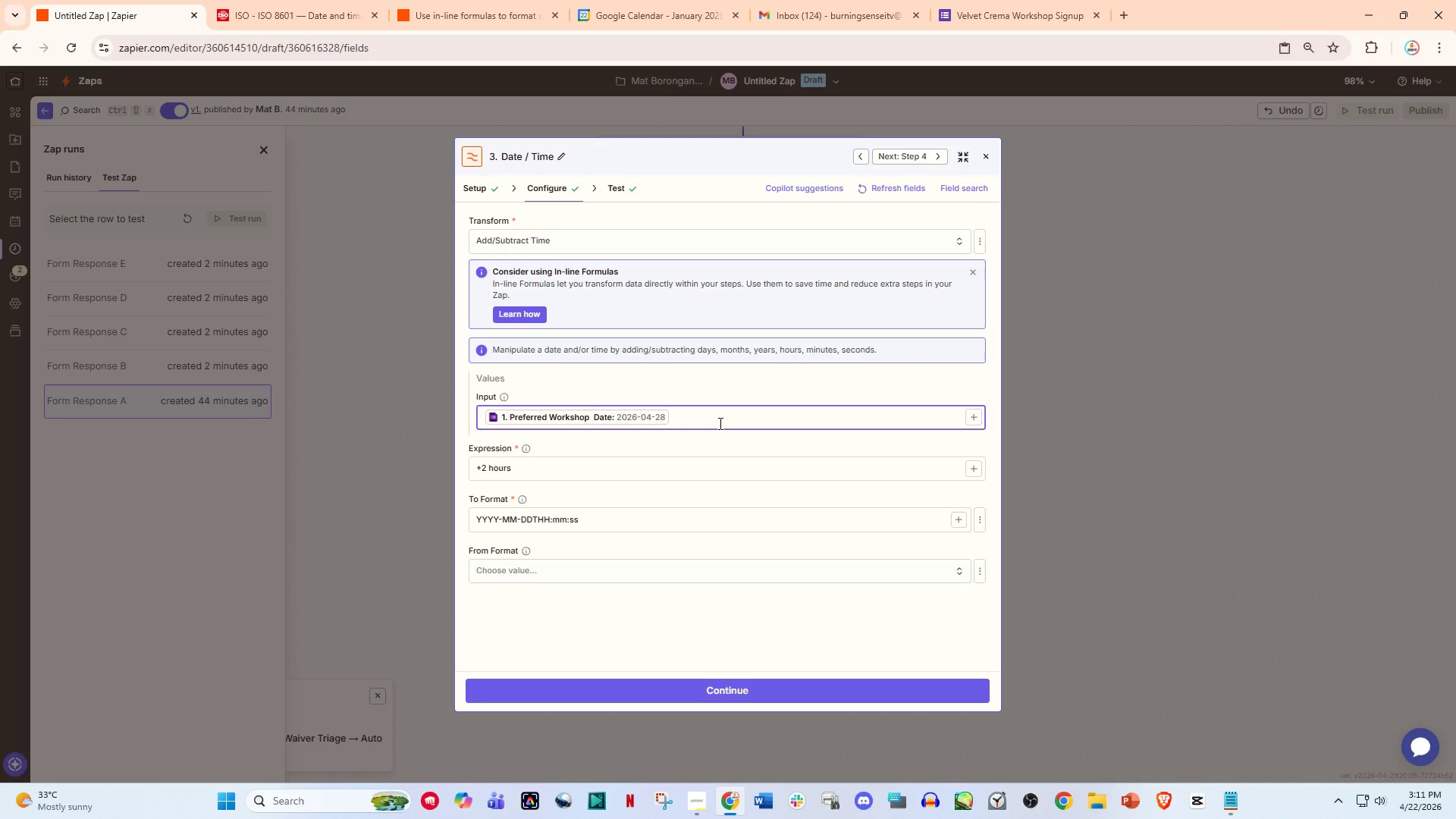 
key(Slash)
 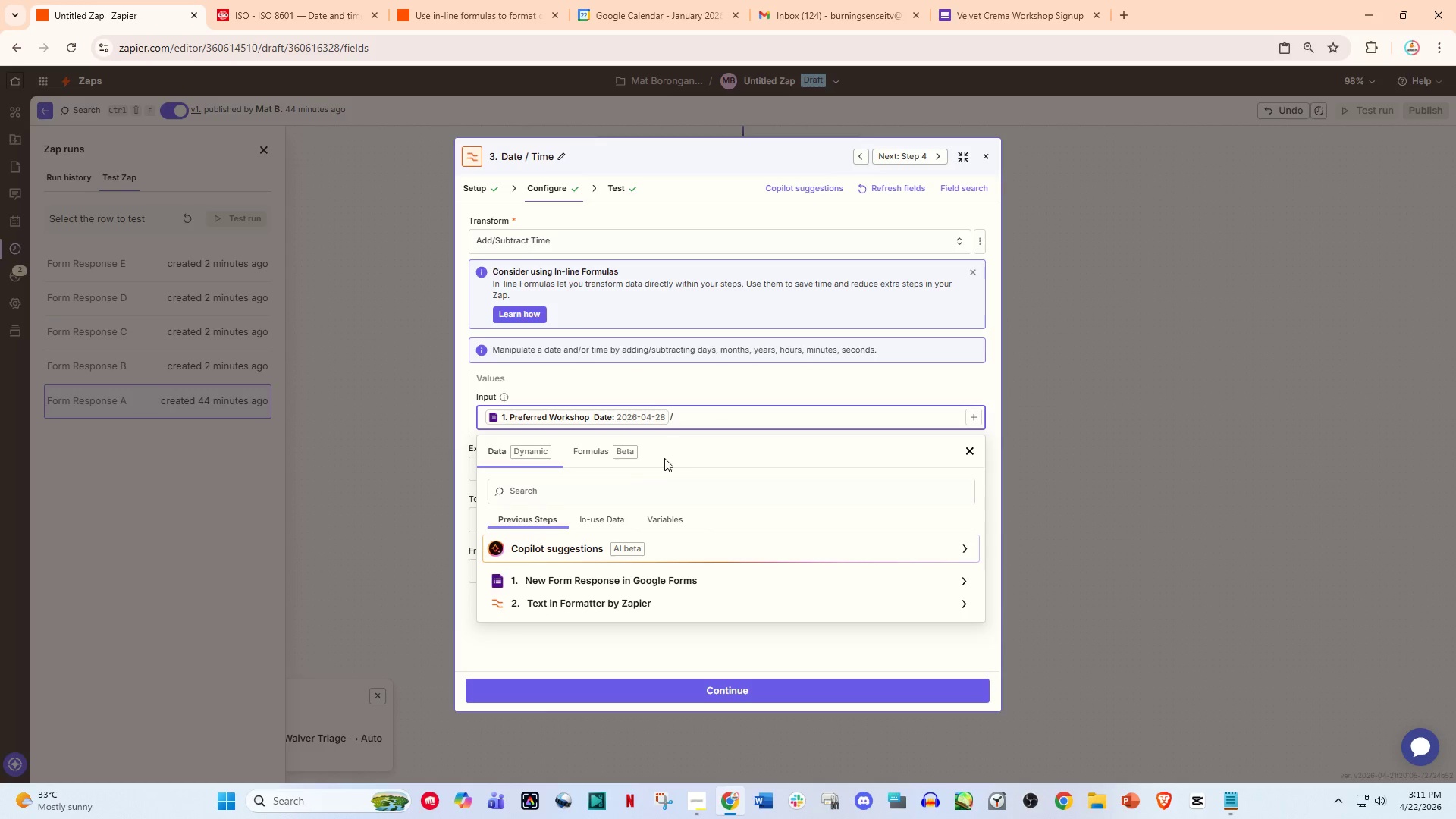 
left_click([623, 497])
 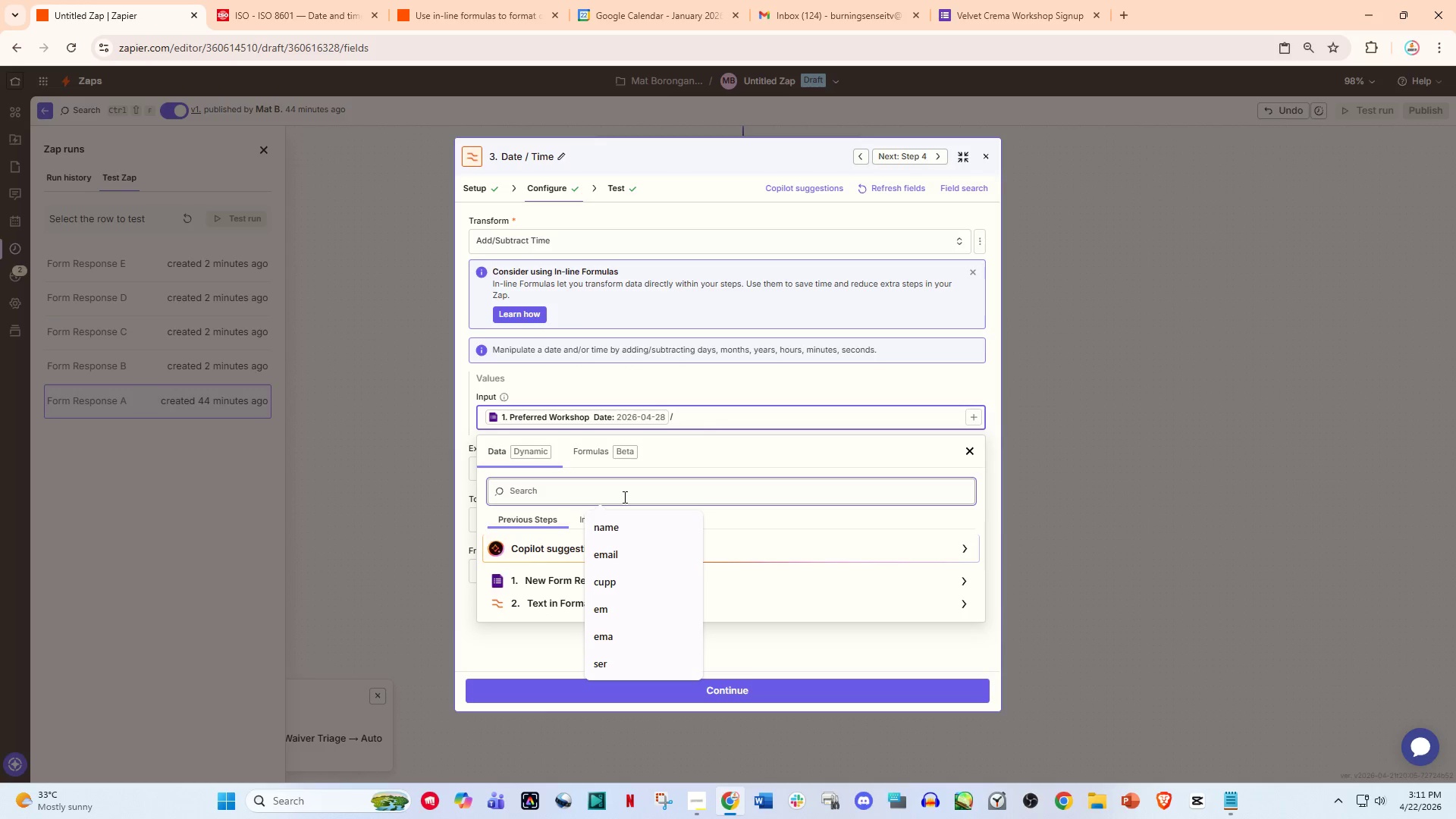 
type(time)
 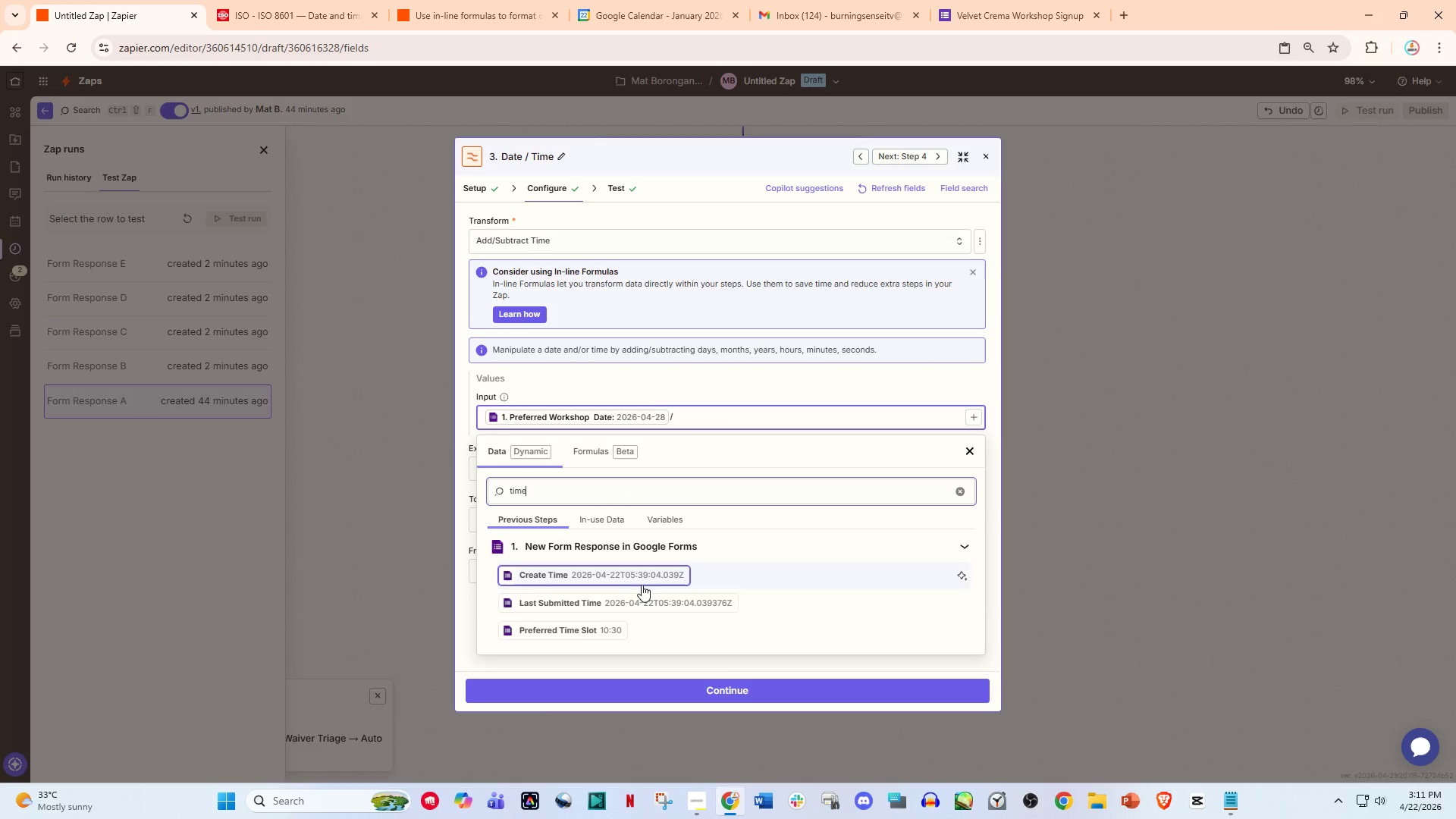 
left_click([642, 601])
 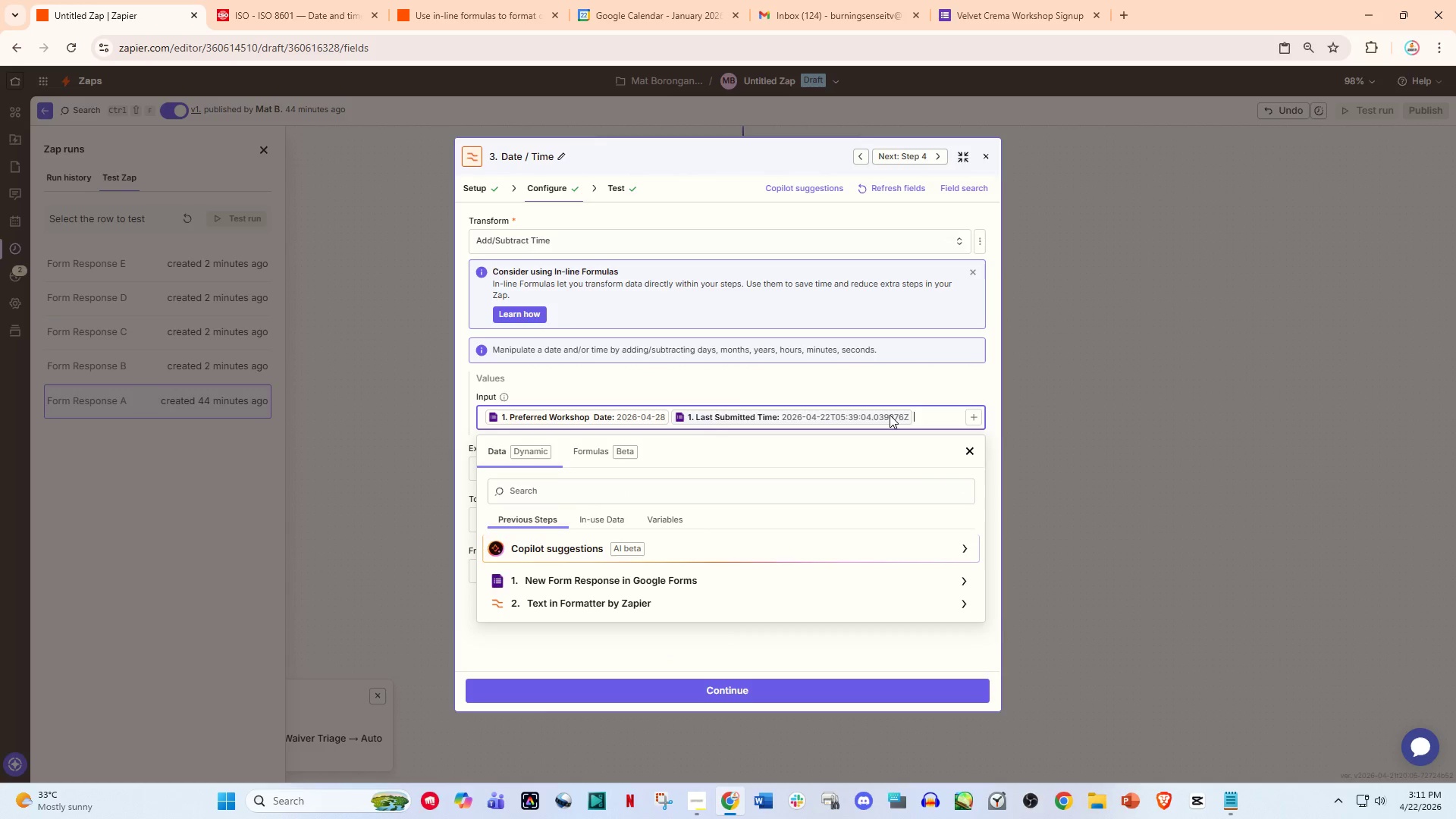 
key(Backspace)
 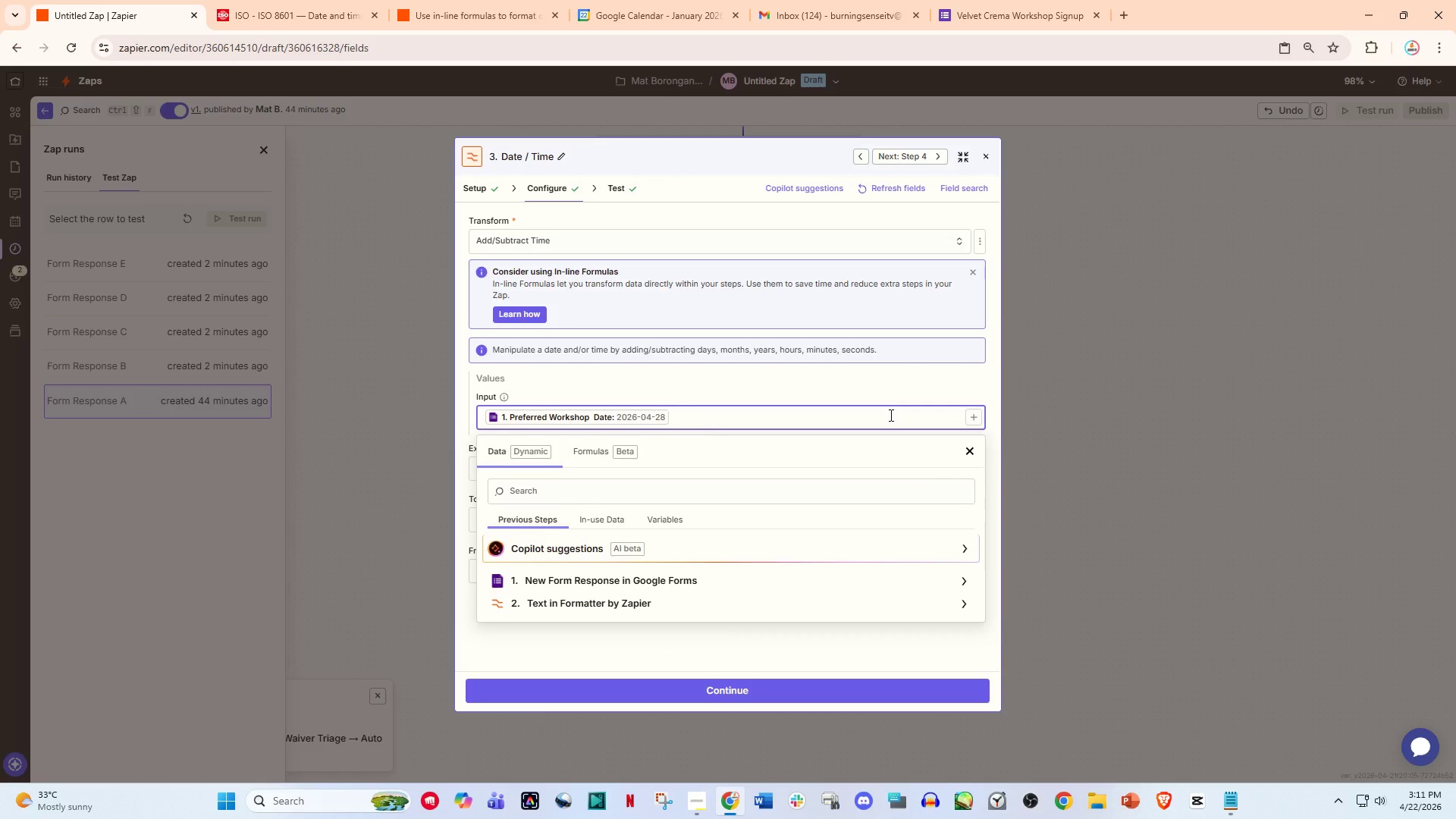 
key(Slash)
 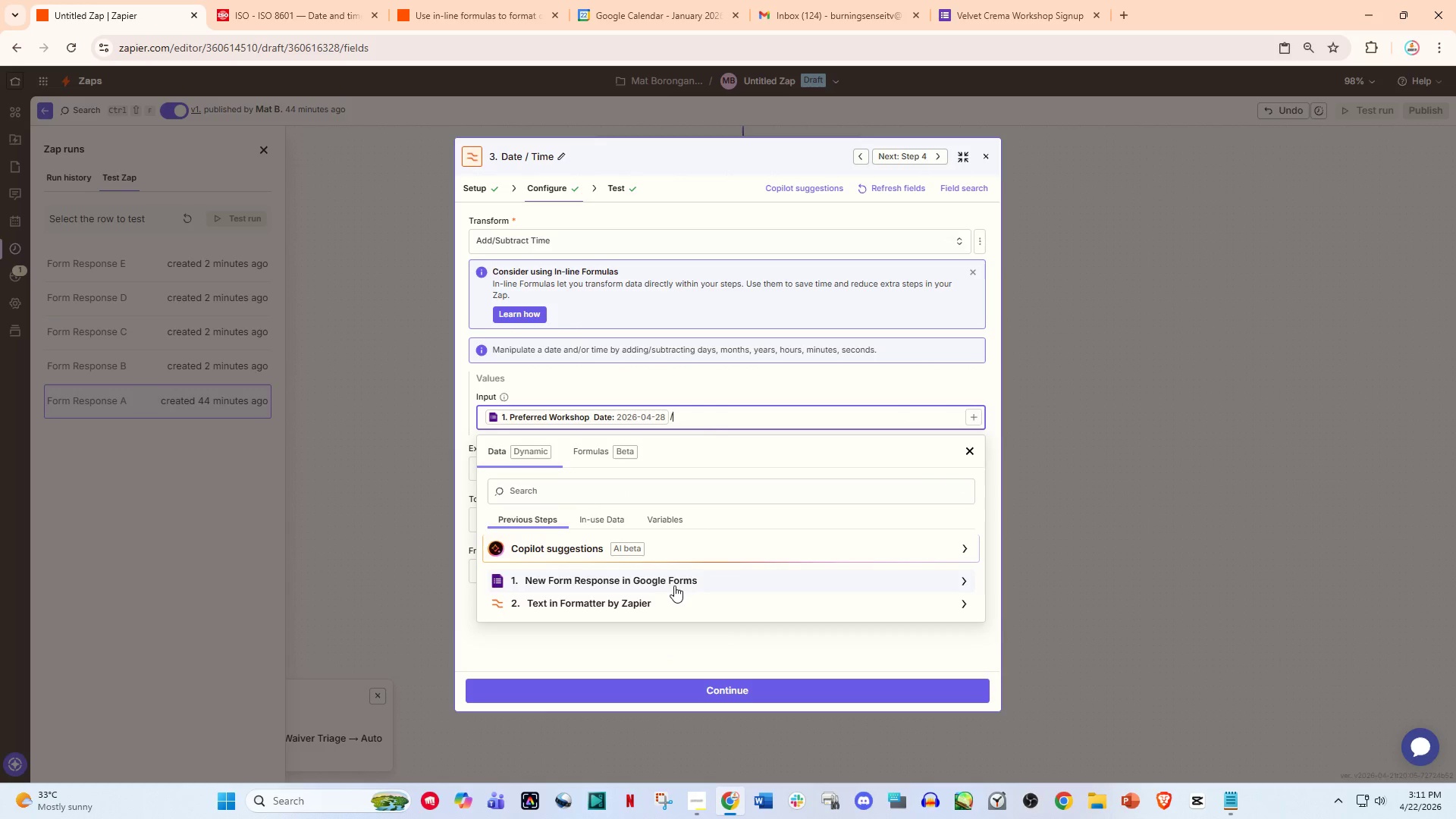 
scroll: coordinate [708, 581], scroll_direction: down, amount: 2.0
 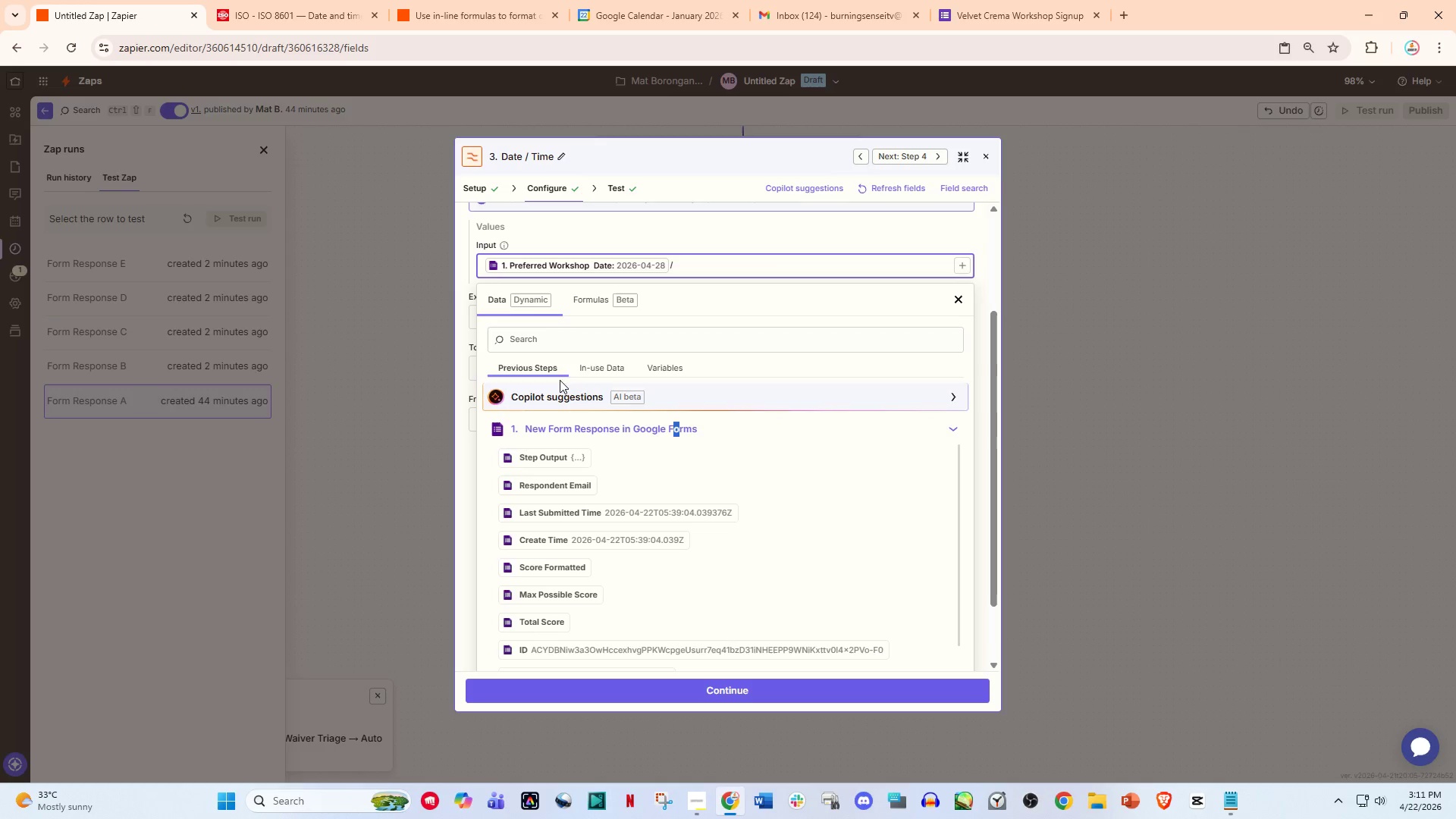 
left_click([553, 327])
 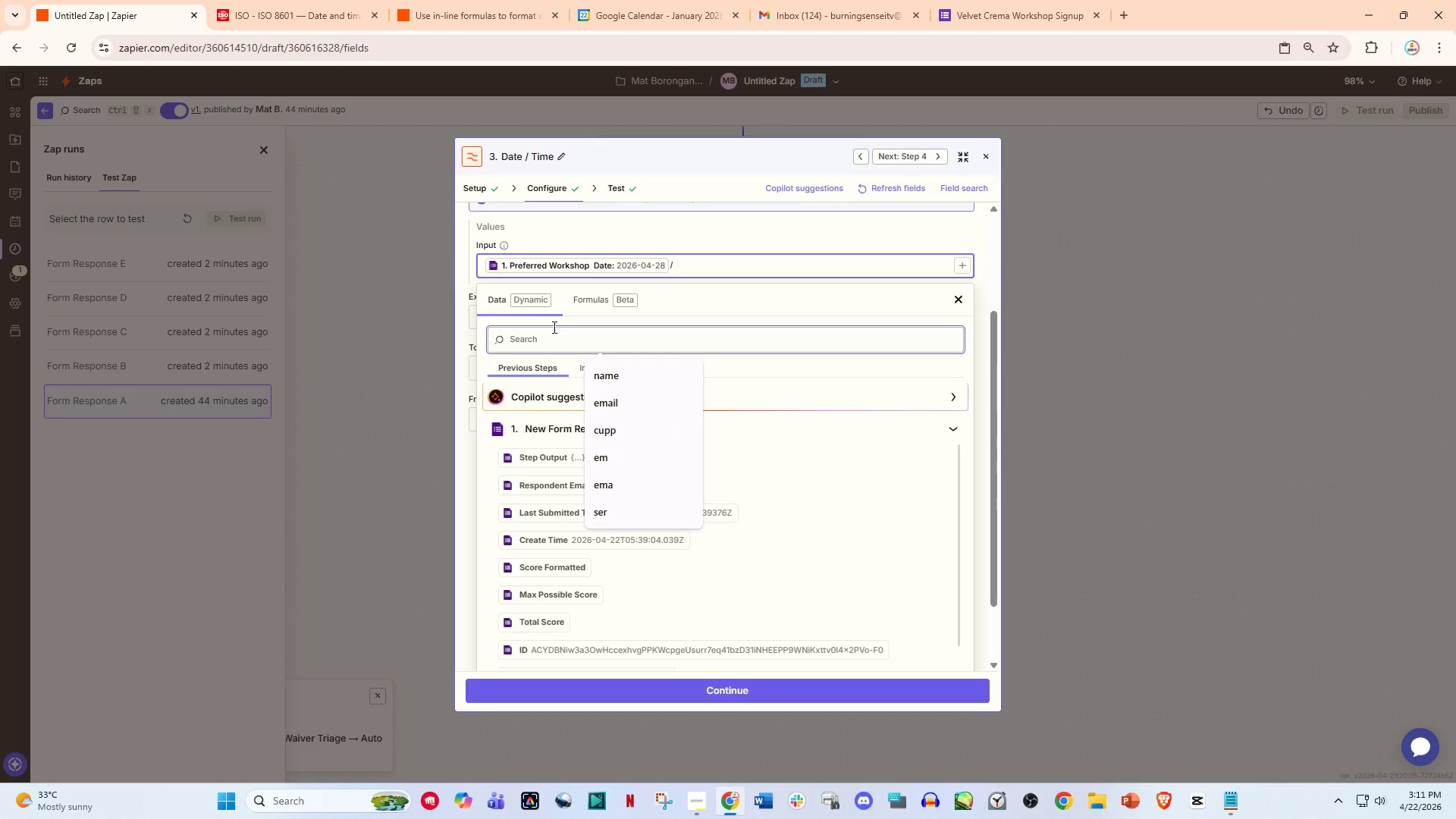 
type(time)
 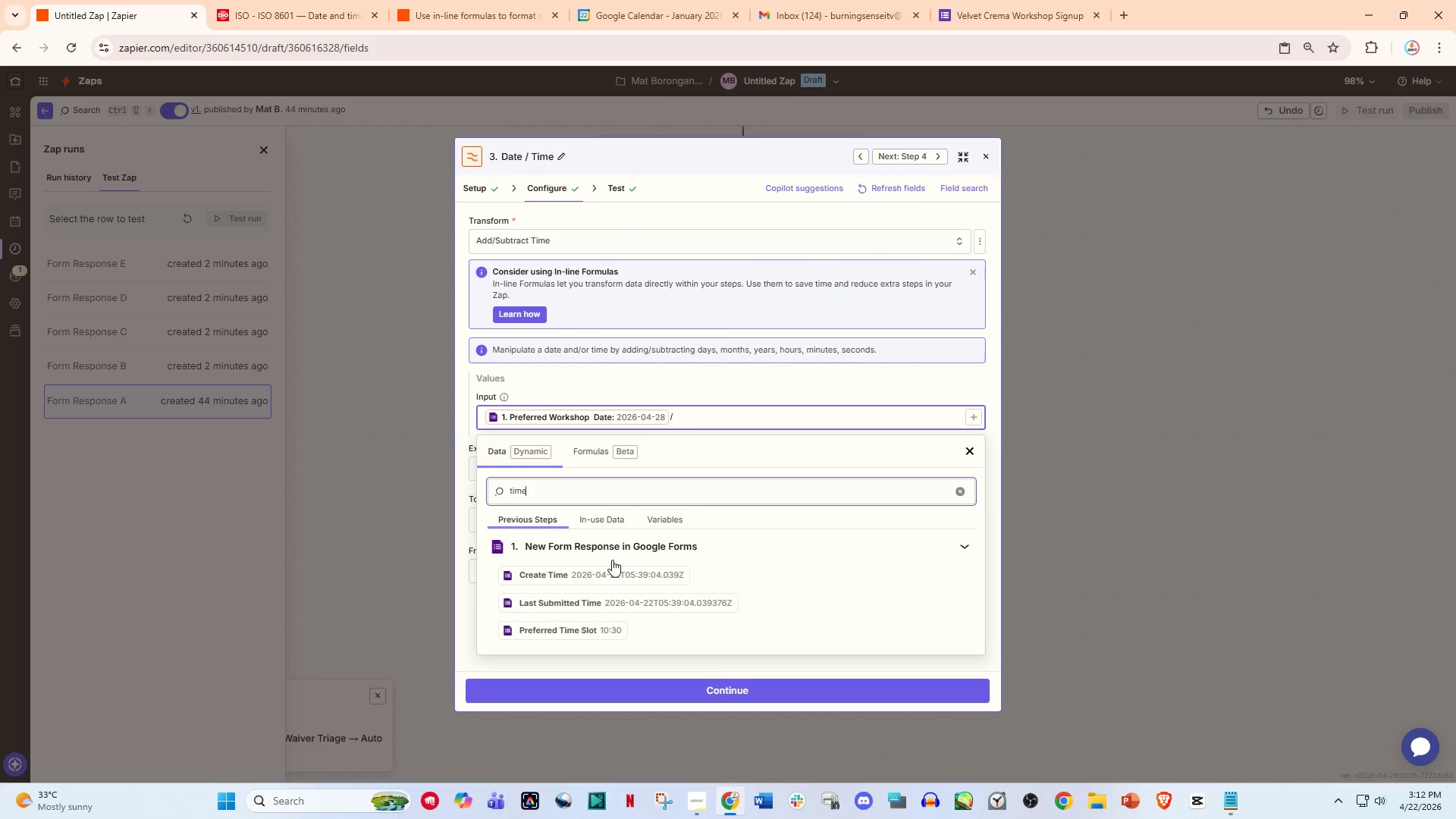 
left_click([593, 633])
 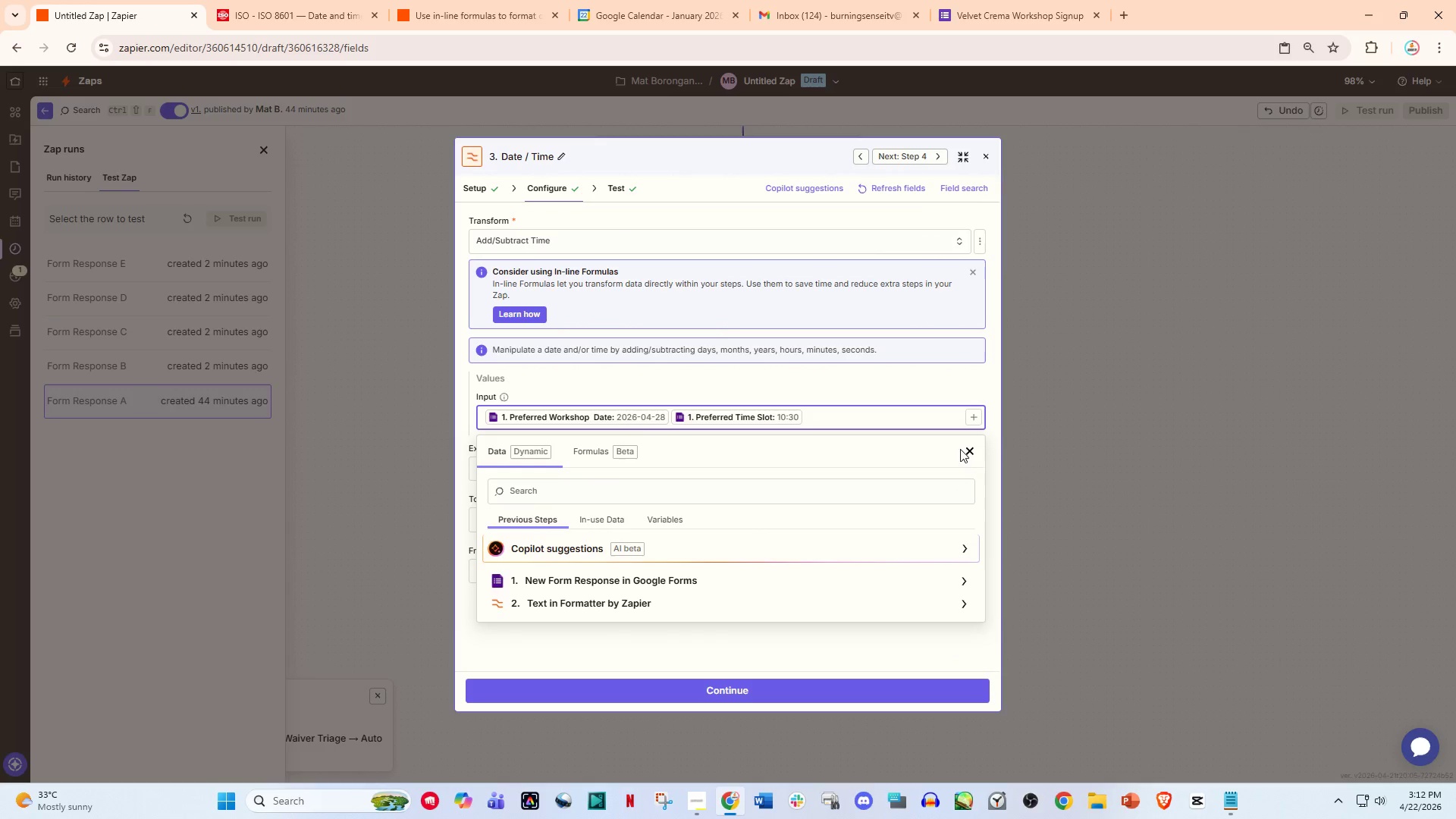 
left_click([965, 450])
 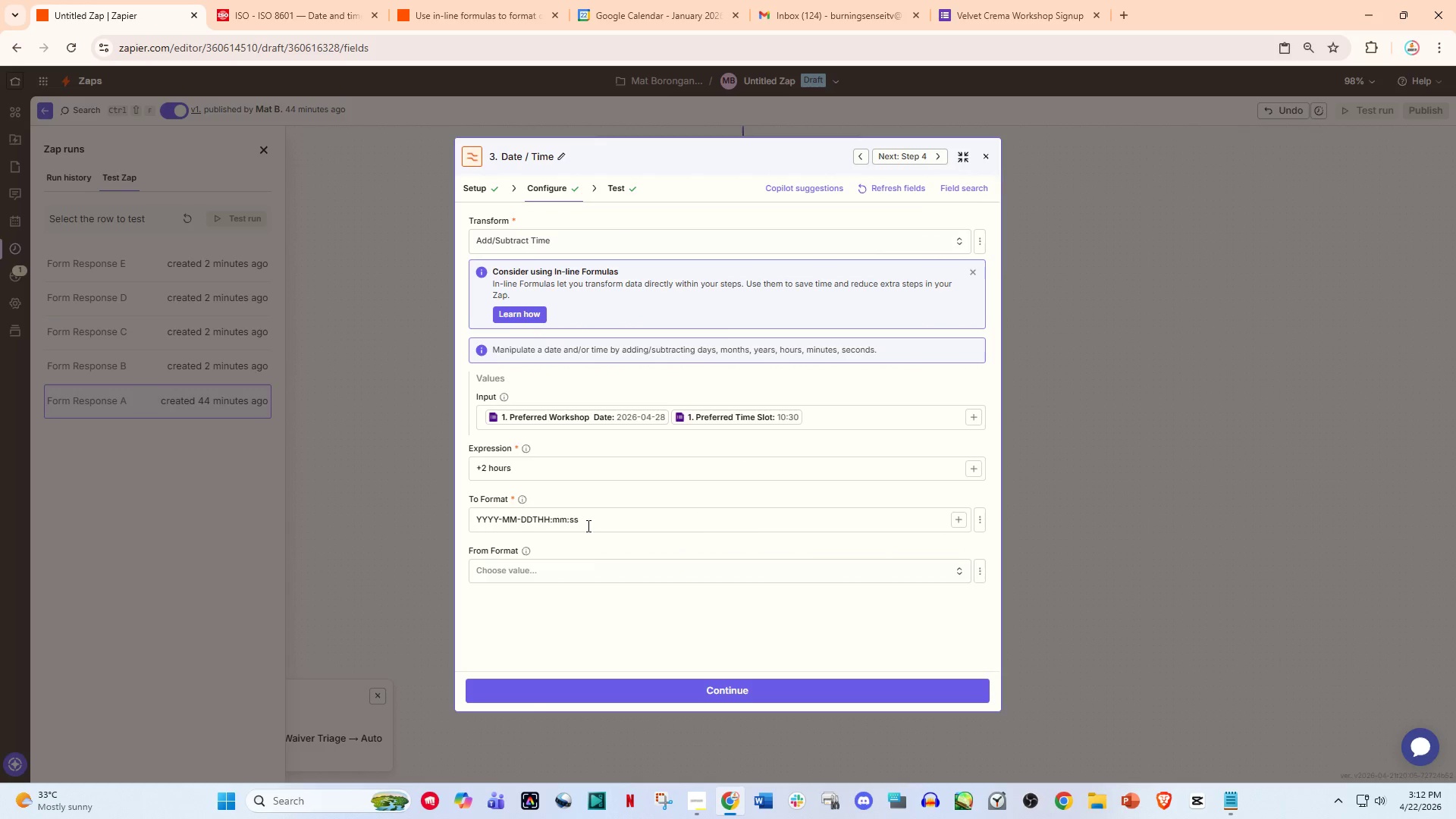 
left_click([577, 569])
 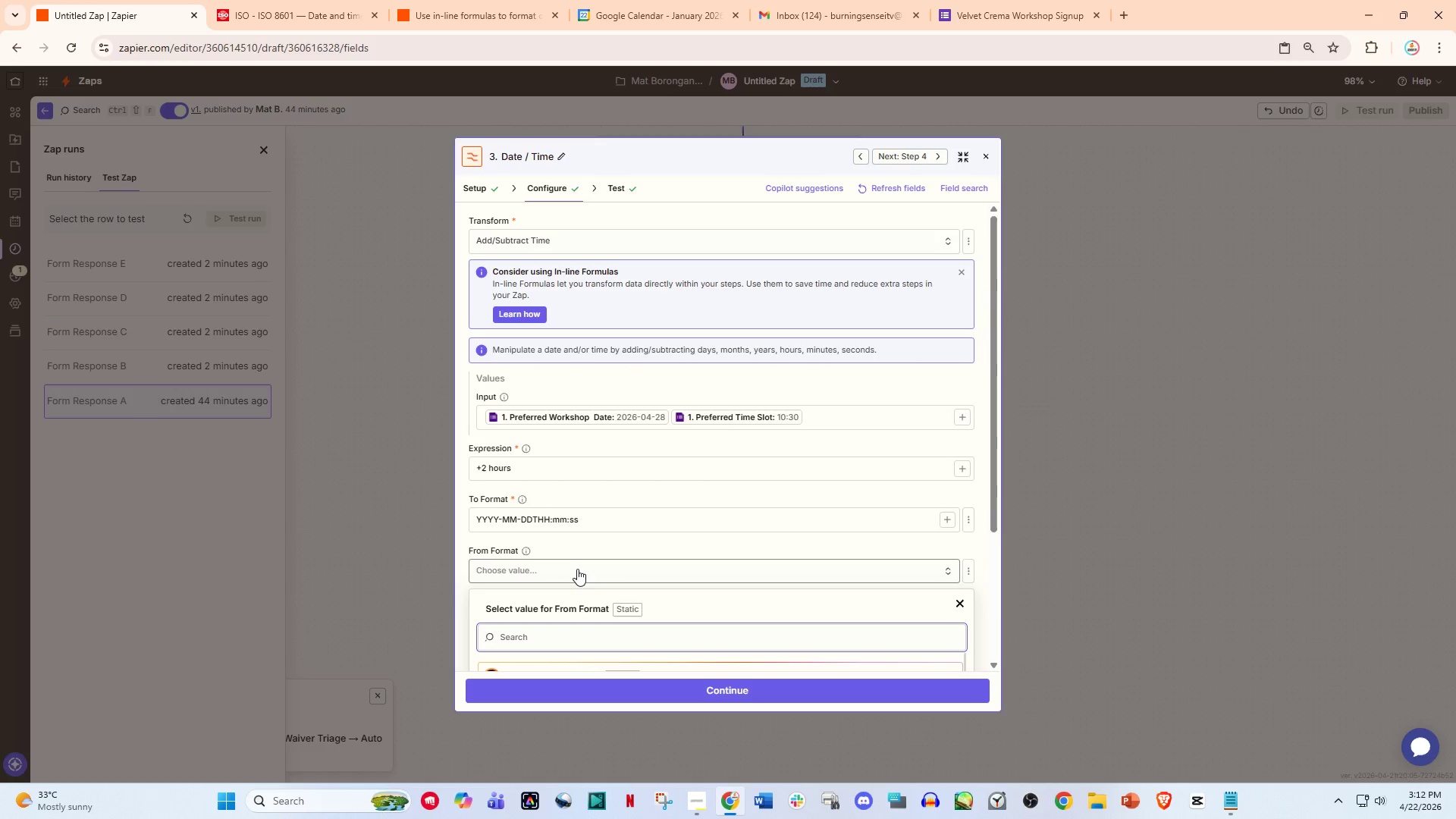 
scroll: coordinate [607, 628], scroll_direction: down, amount: 3.0
 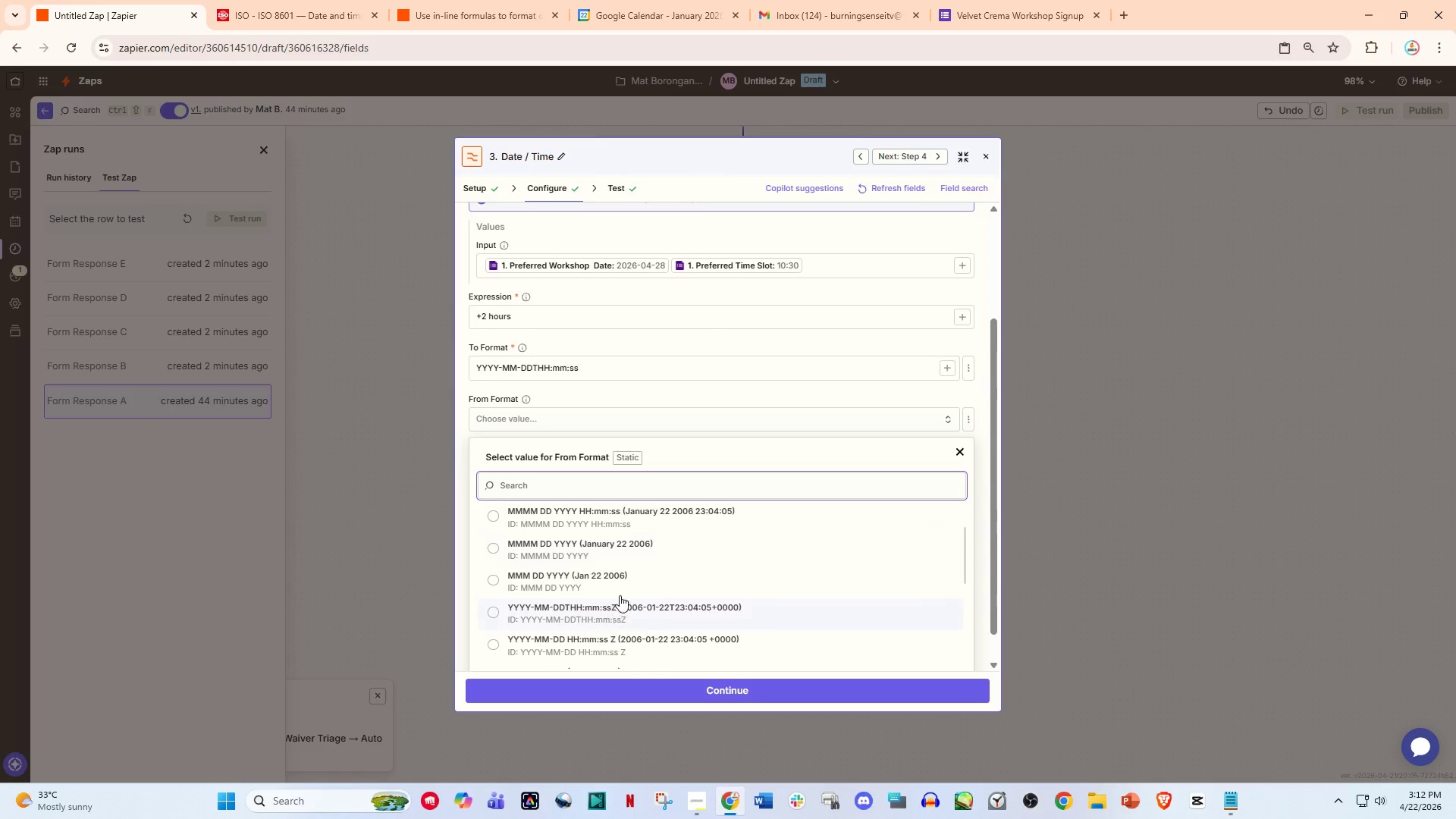 
scroll: coordinate [629, 568], scroll_direction: up, amount: 3.0
 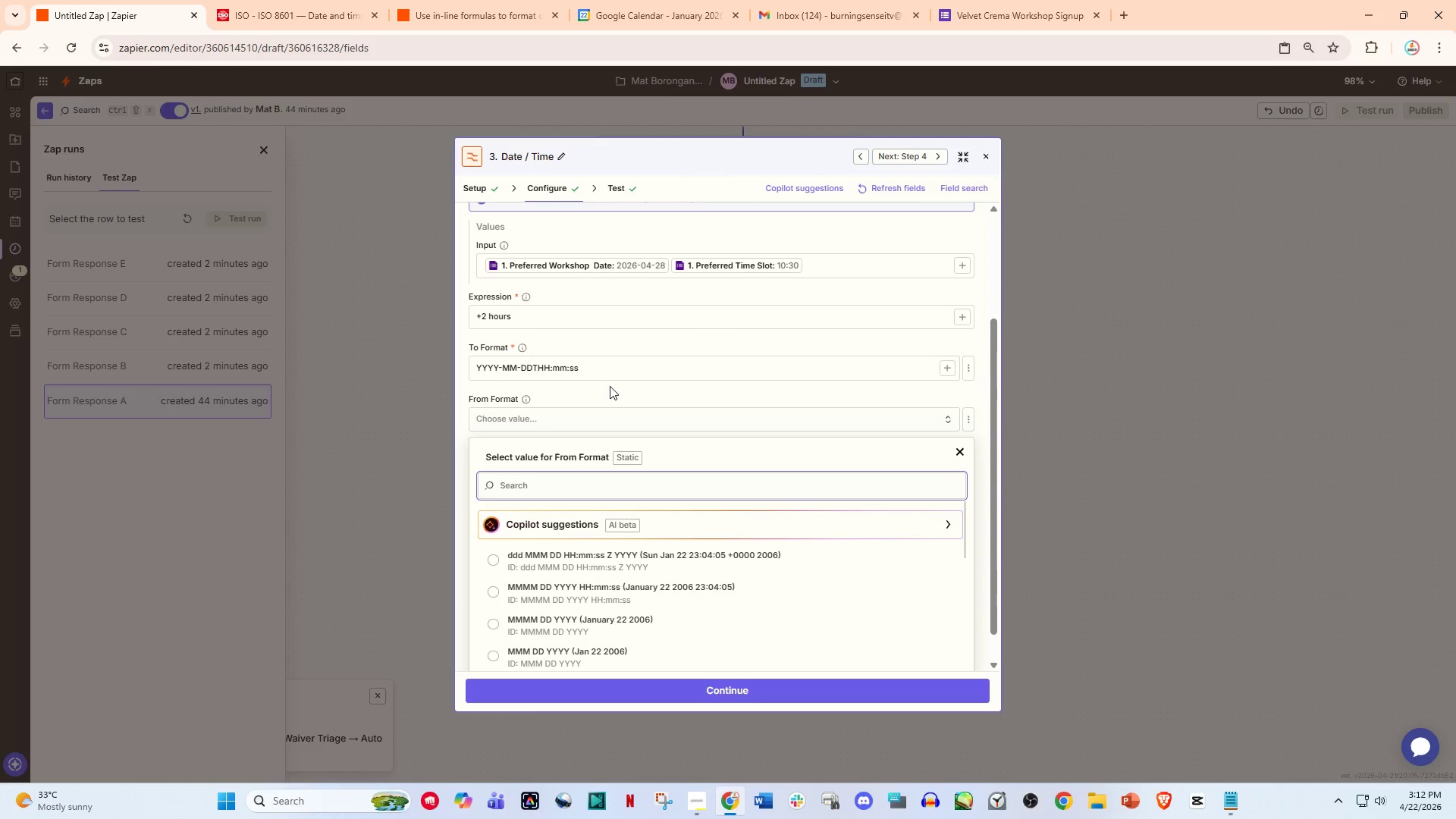 
left_click([610, 388])
 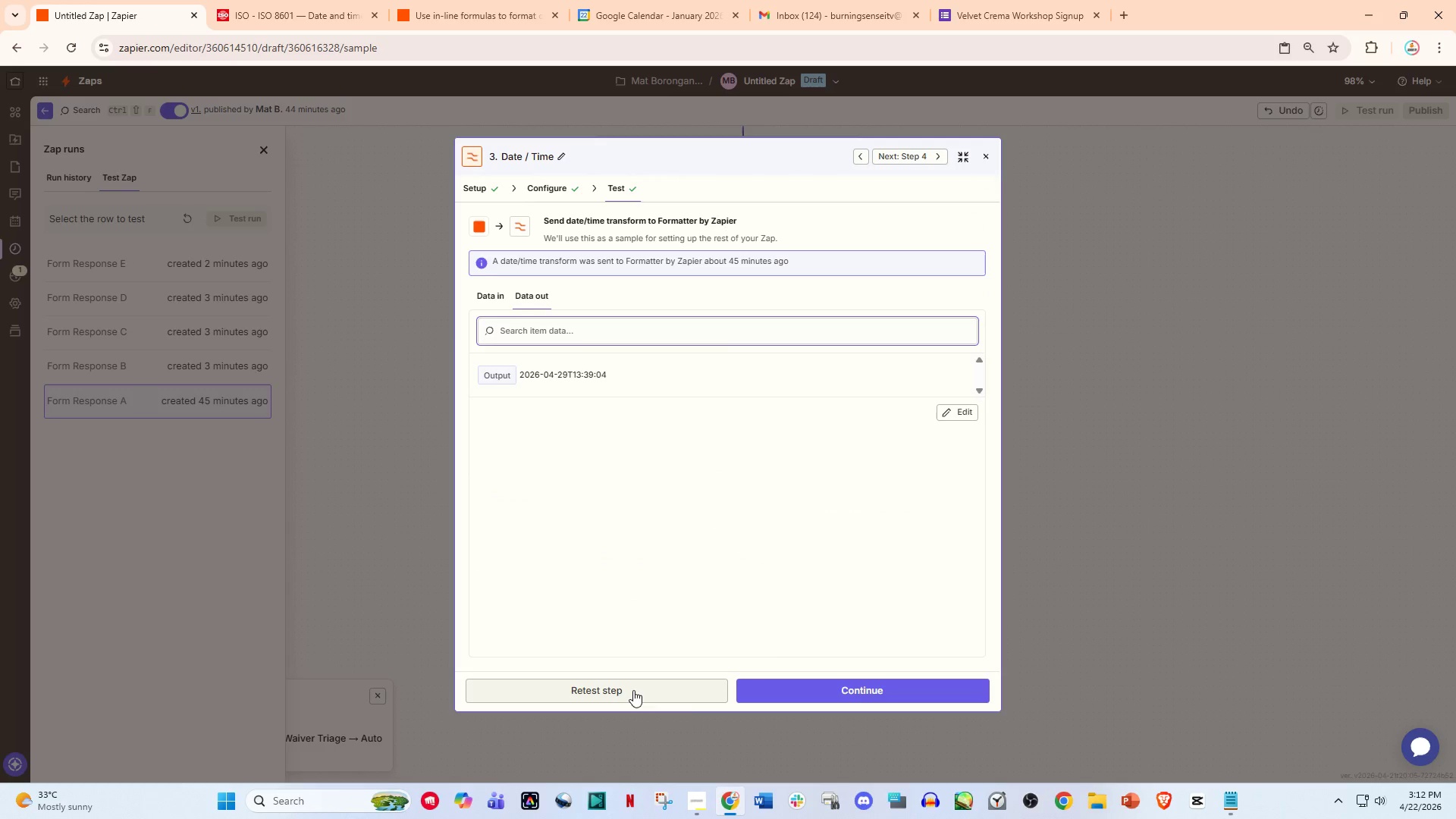 
left_click([653, 687])
 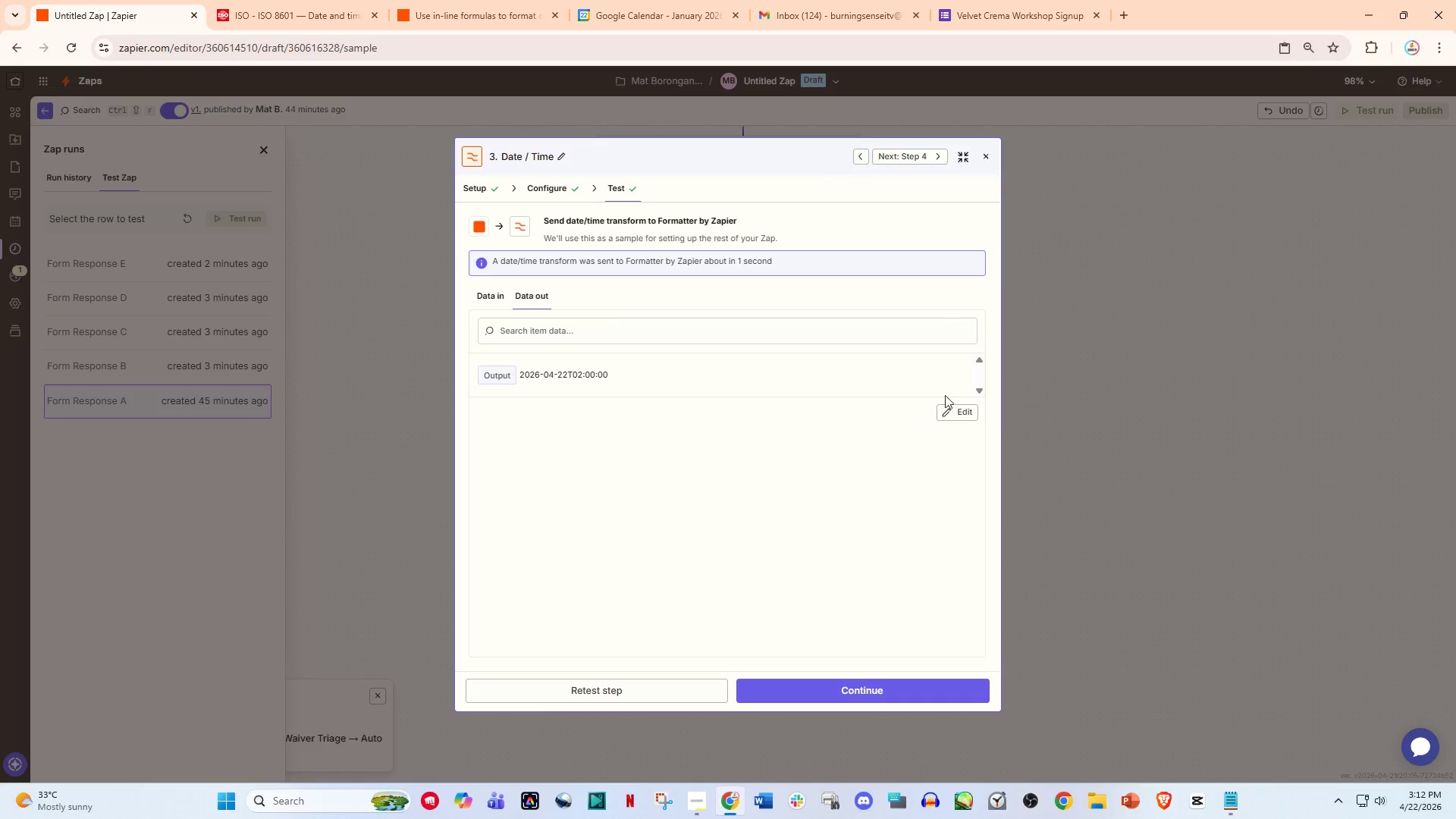 
left_click([983, 157])
 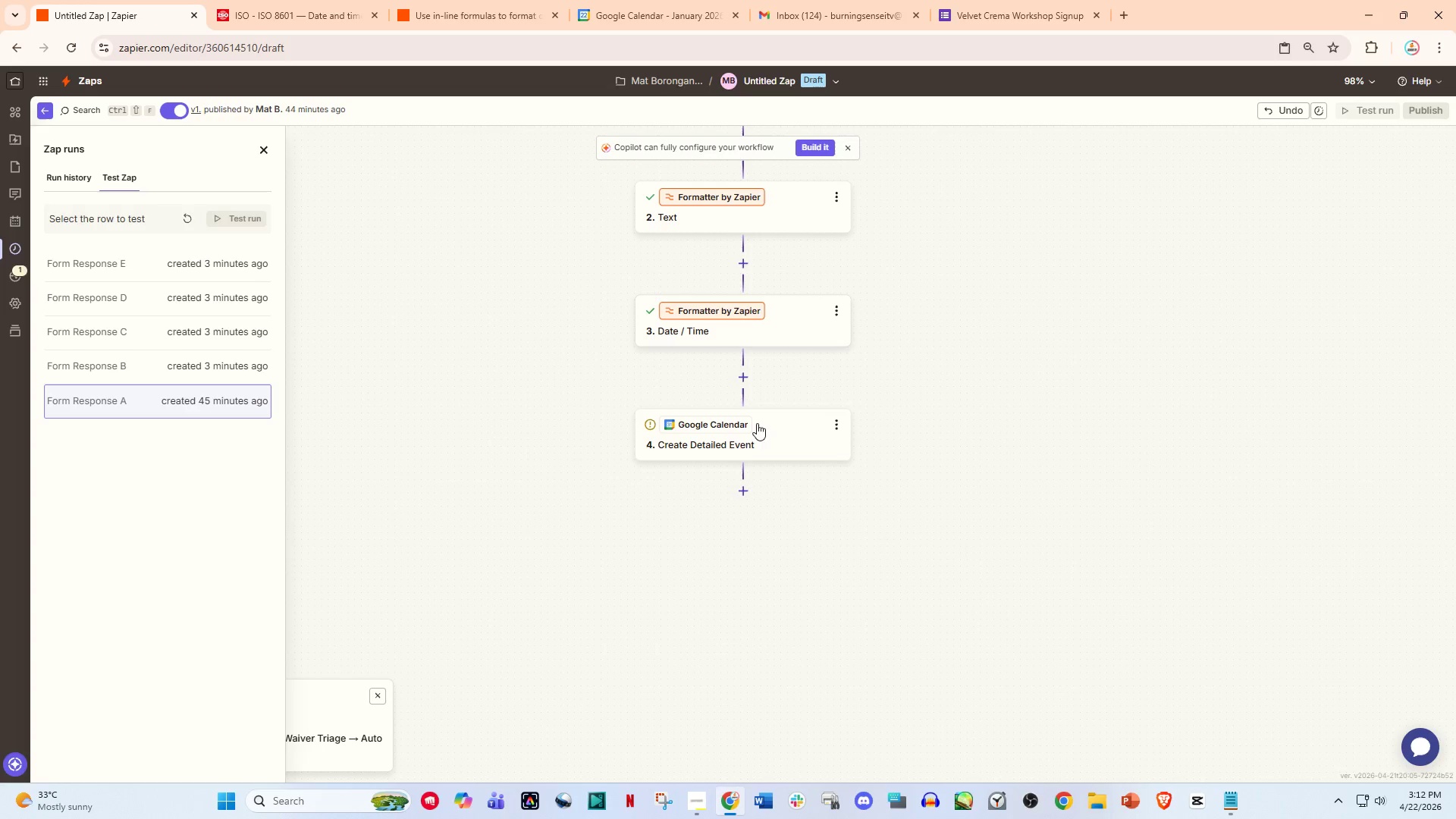 
left_click([743, 437])
 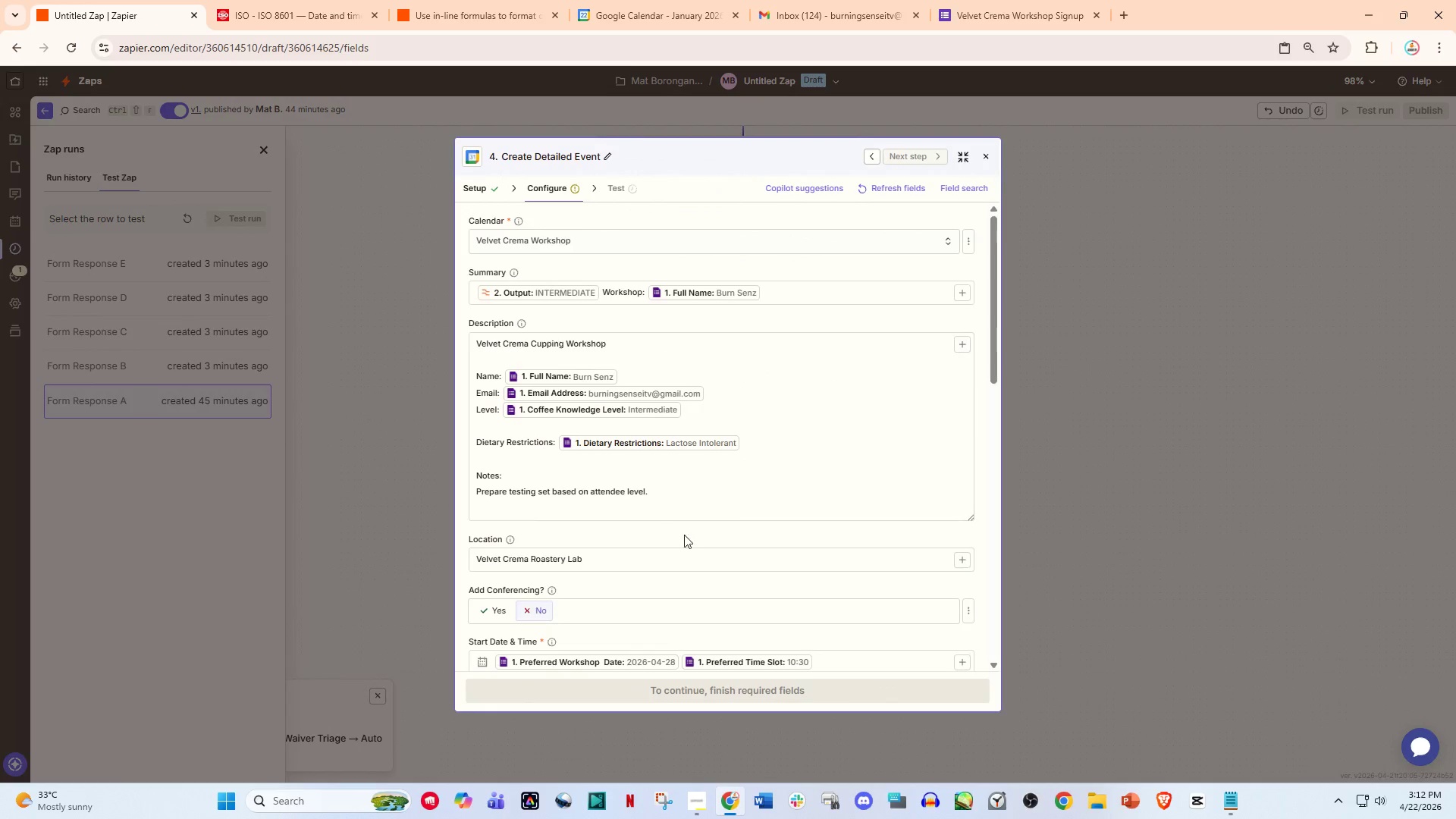 
scroll: coordinate [612, 585], scroll_direction: down, amount: 8.0
 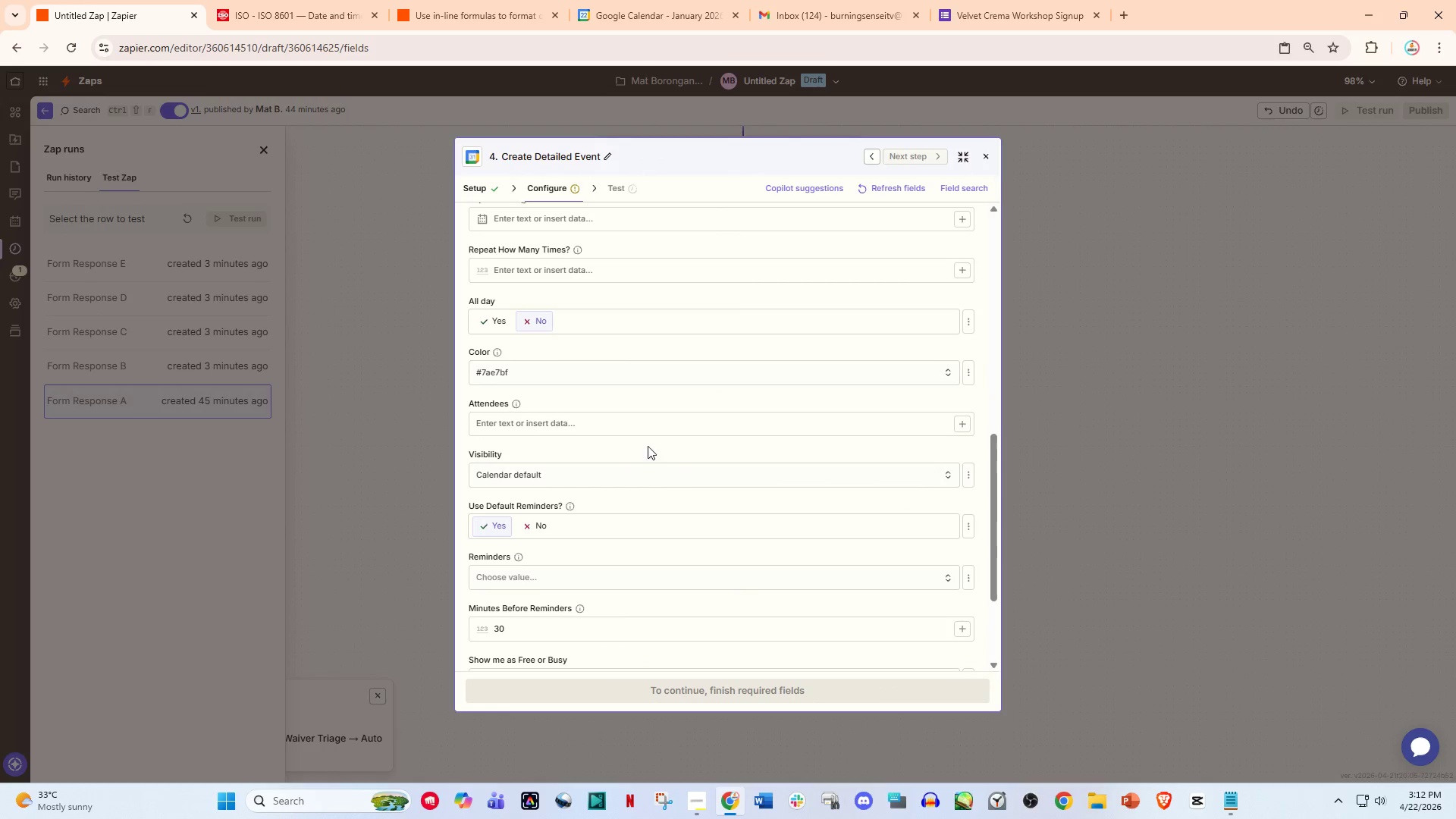 
scroll: coordinate [635, 457], scroll_direction: up, amount: 3.0
 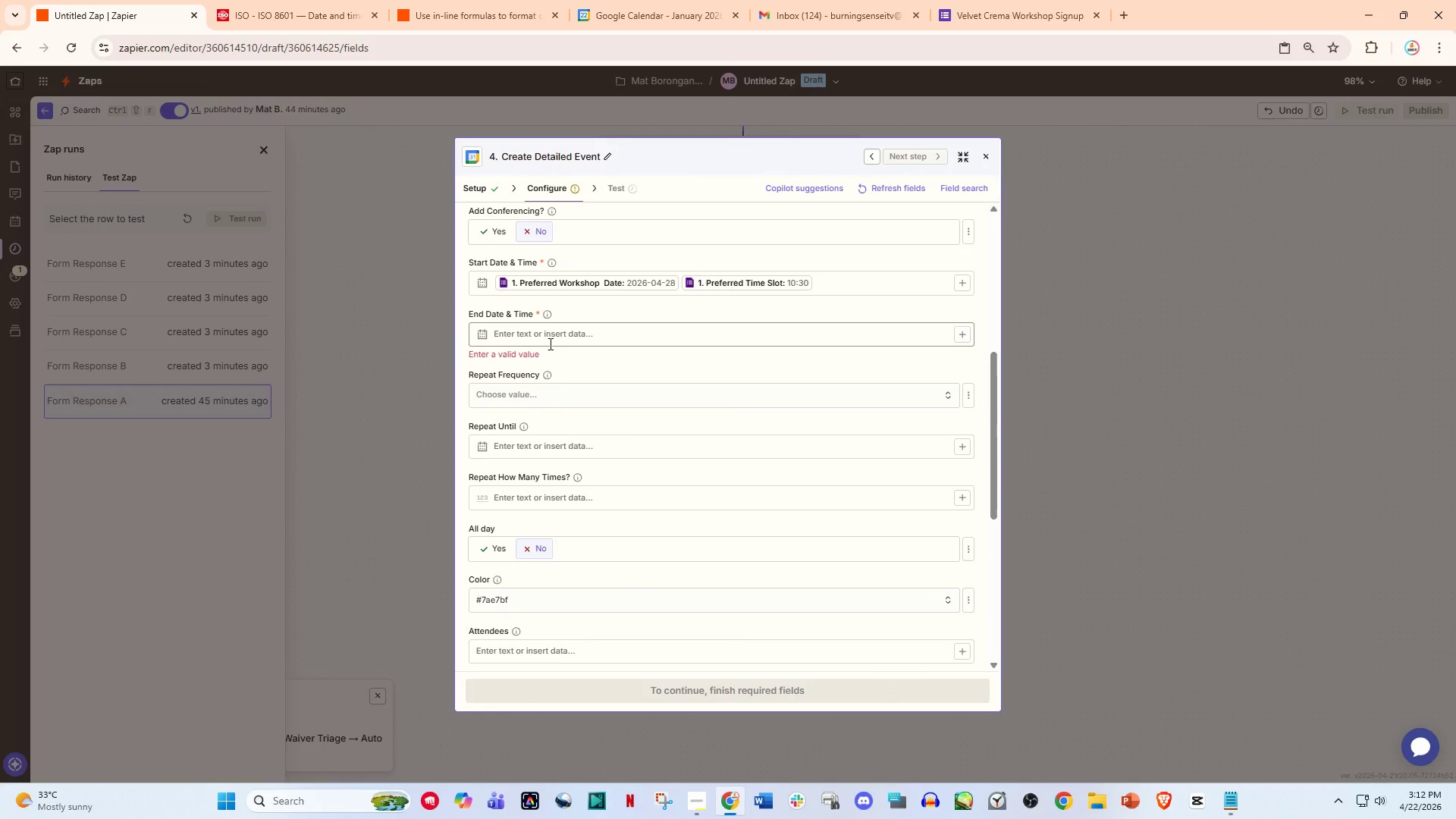 
left_click([572, 336])
 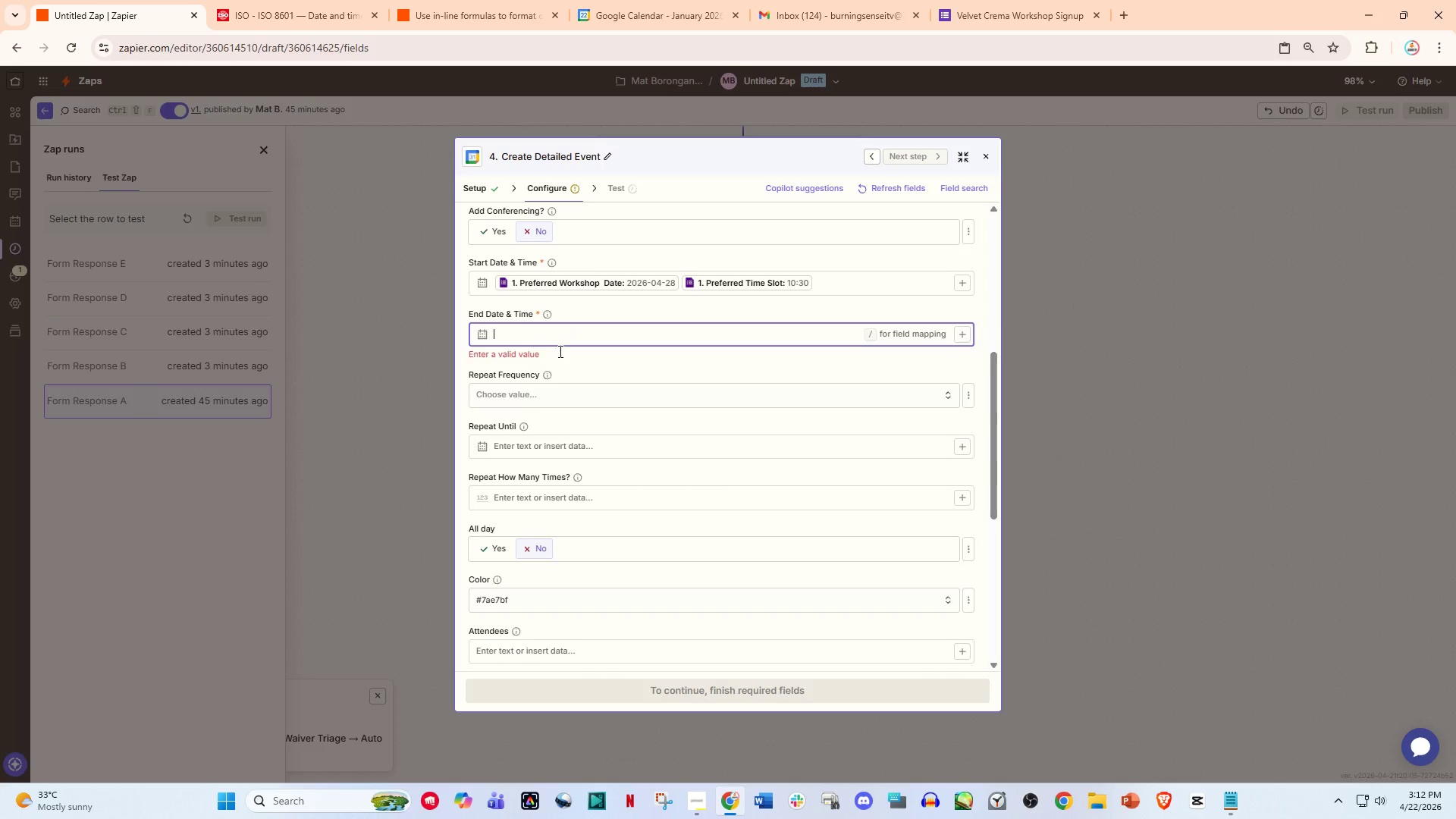 
key(Slash)
 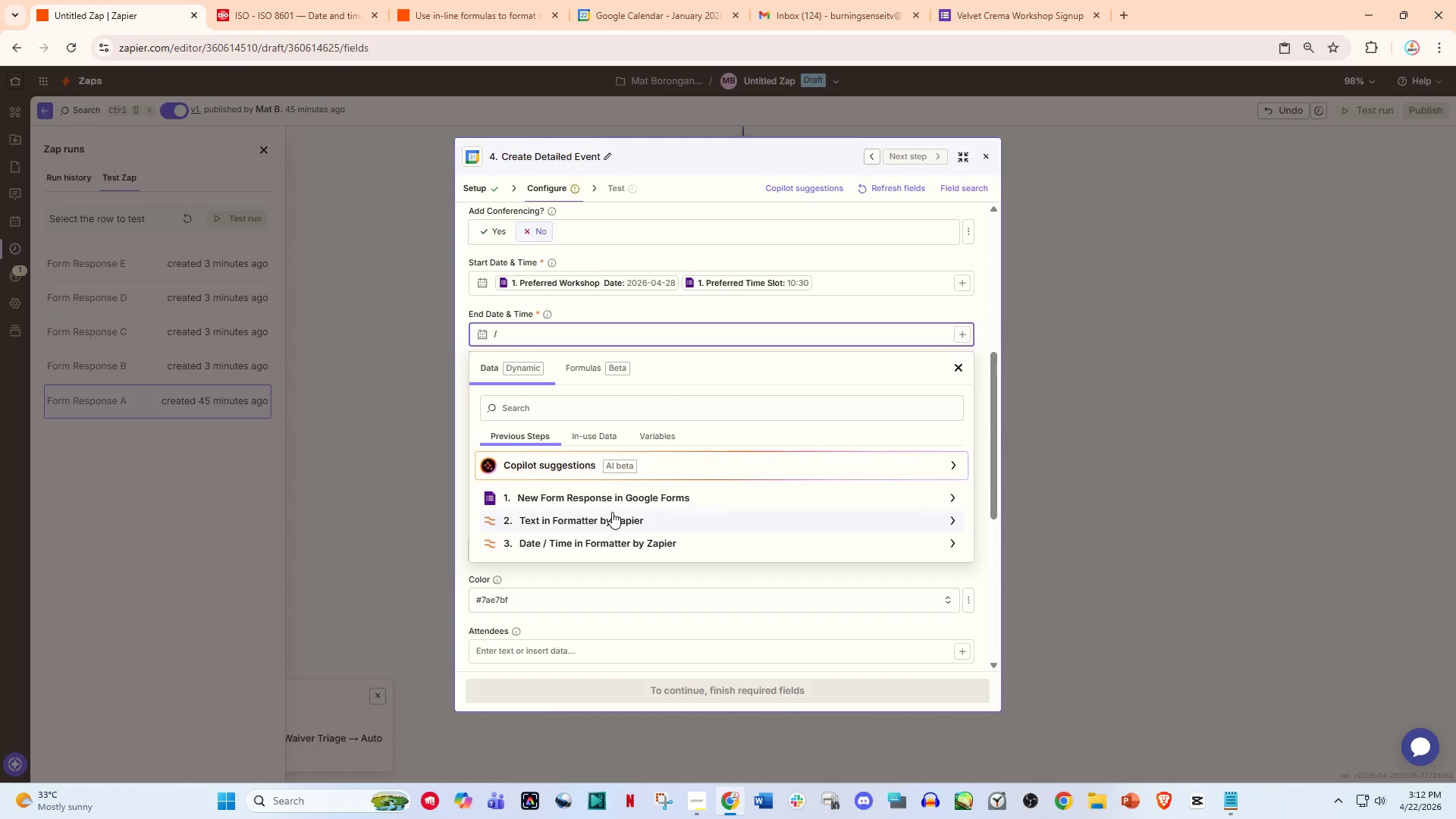 
left_click([414, 423])
 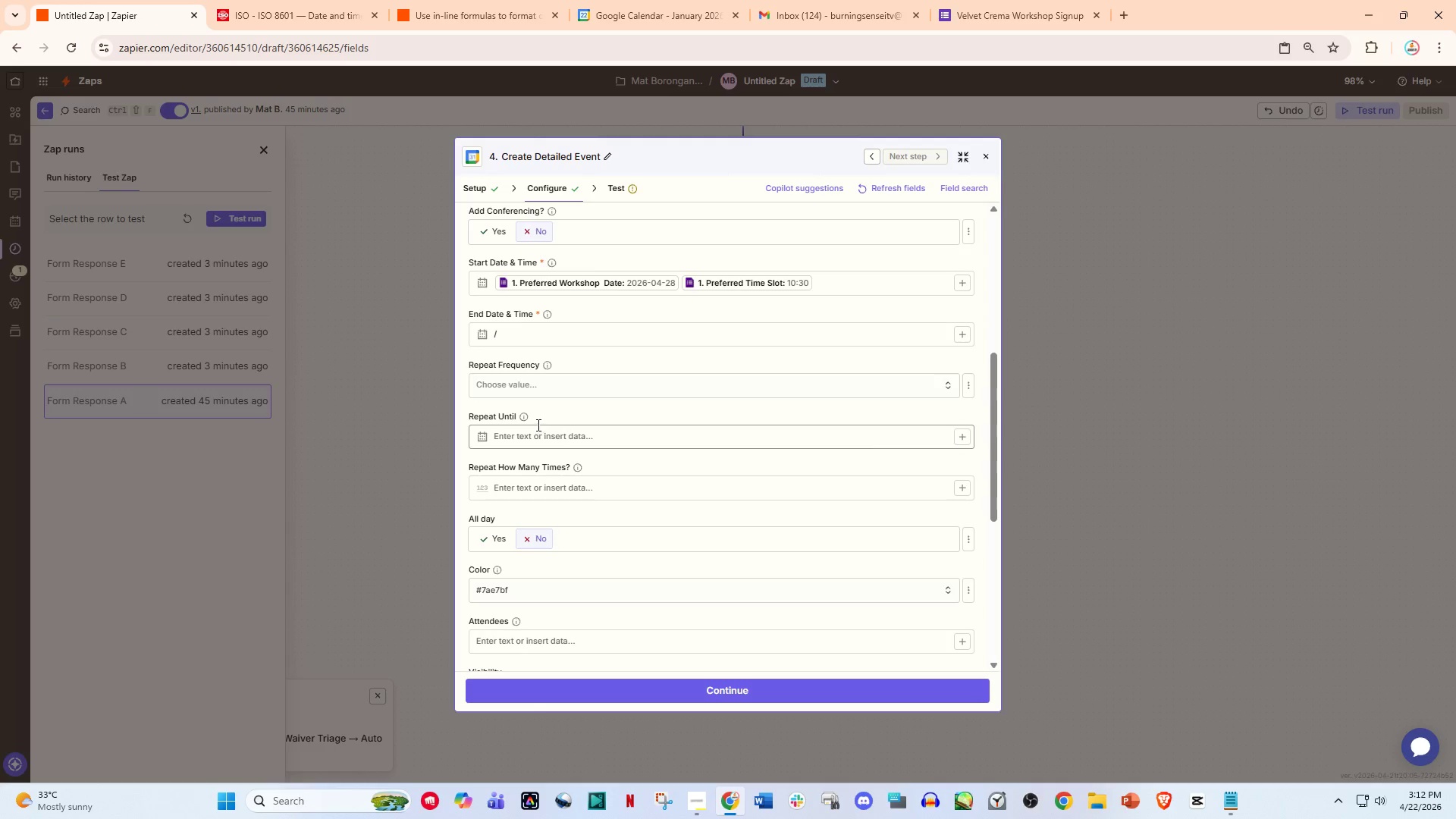 
left_click([532, 384])
 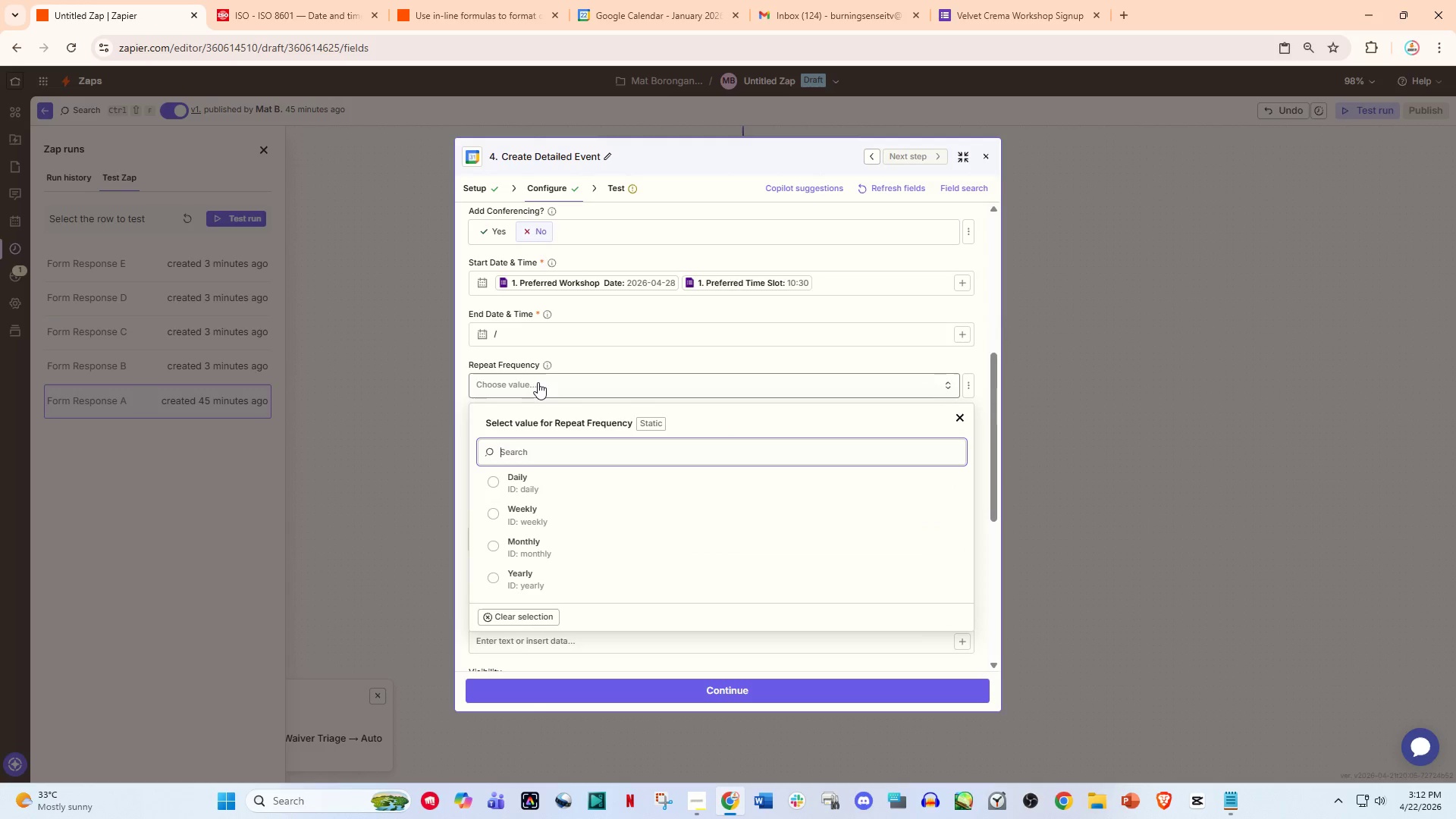 
scroll: coordinate [538, 382], scroll_direction: up, amount: 1.0
 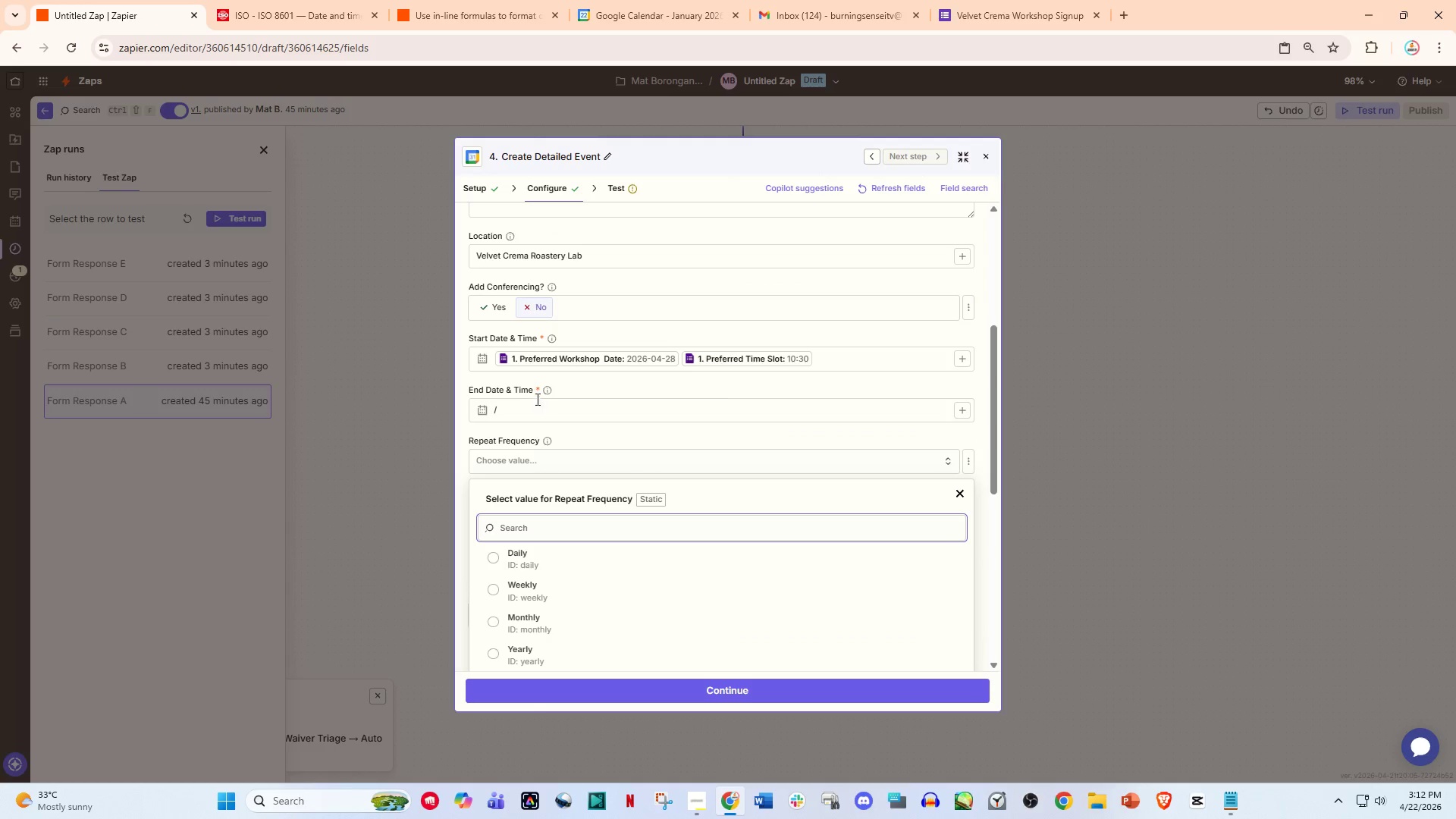 
left_click([535, 403])
 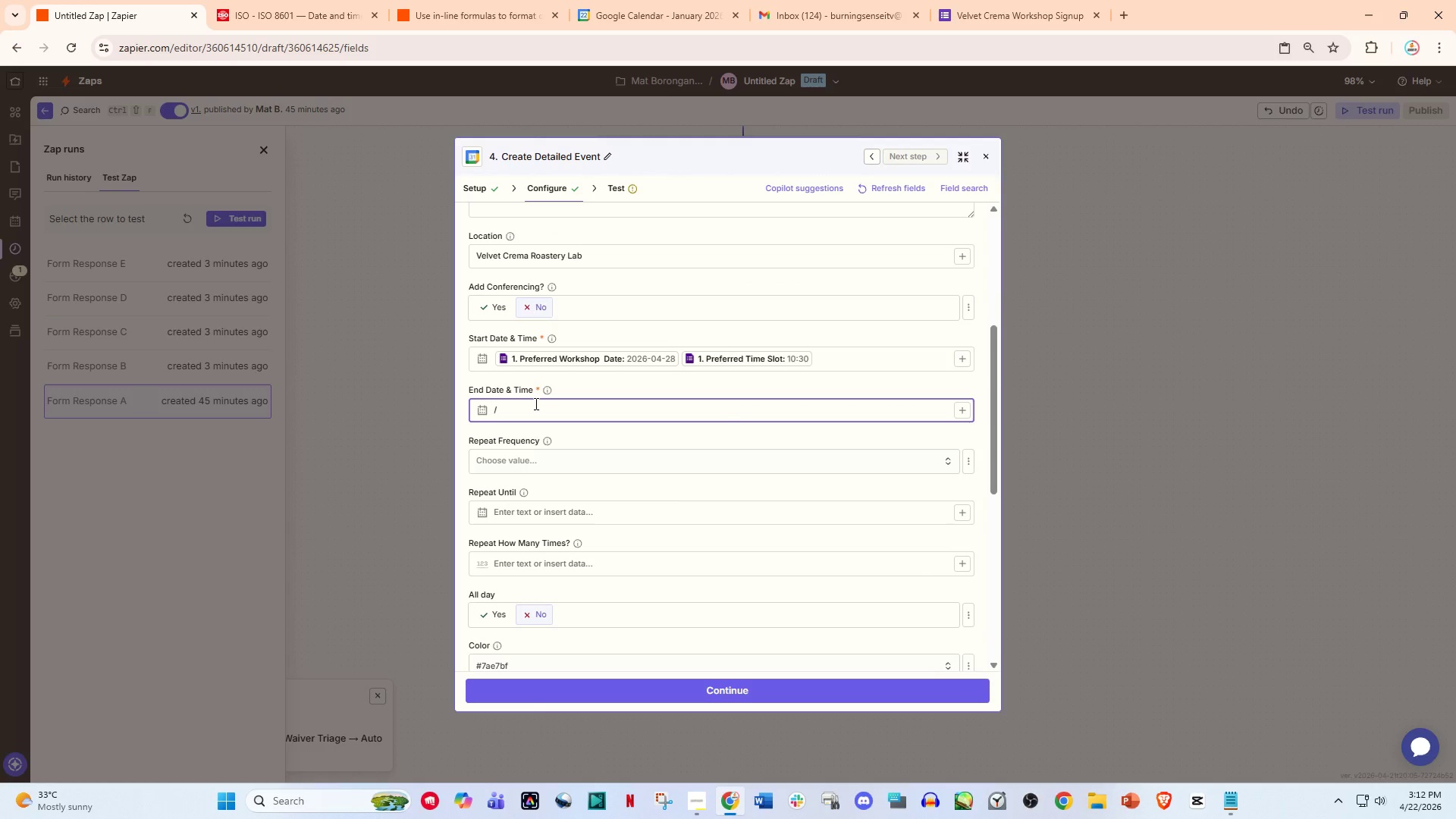 
key(Backspace)
 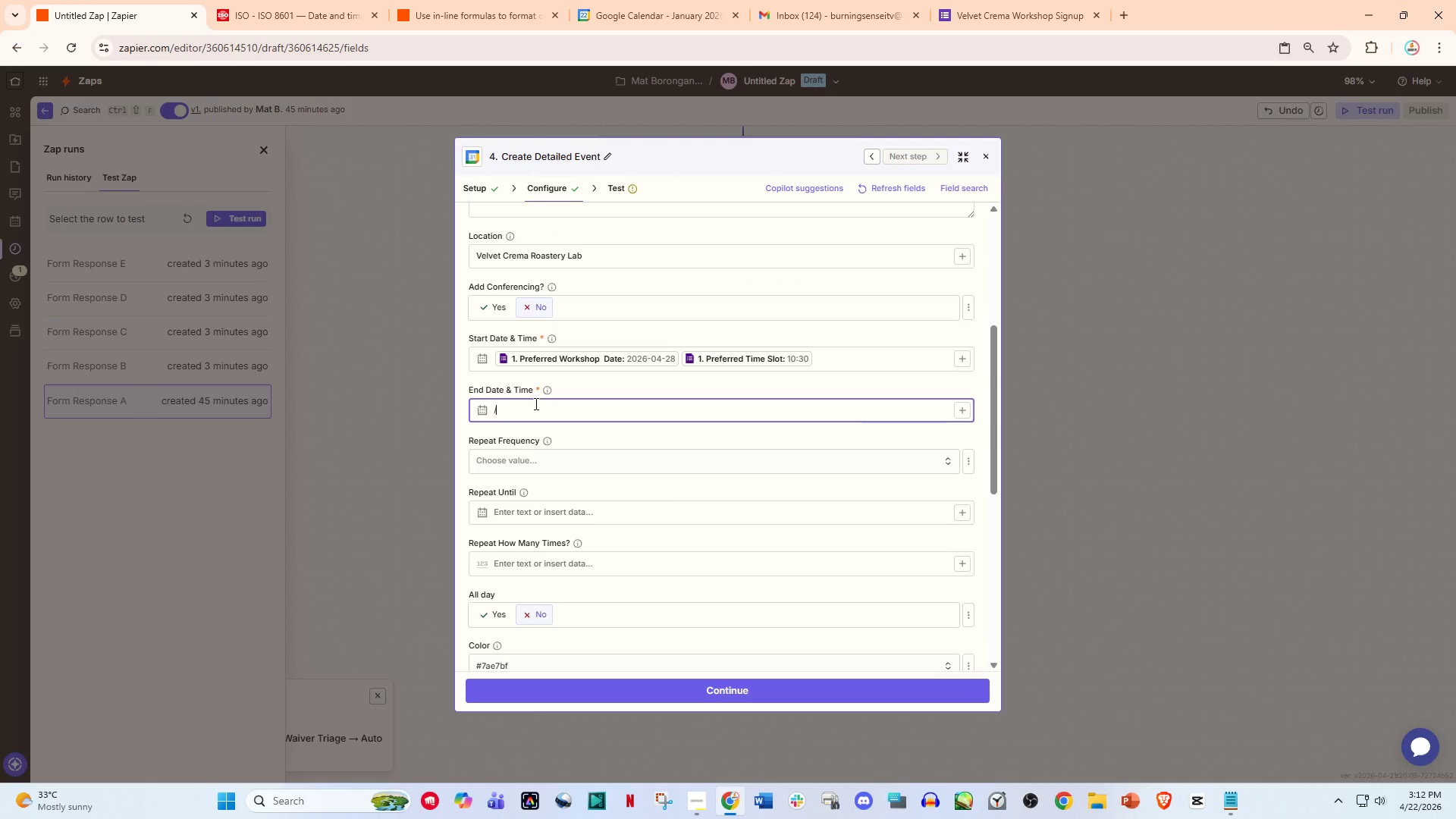 
key(Slash)
 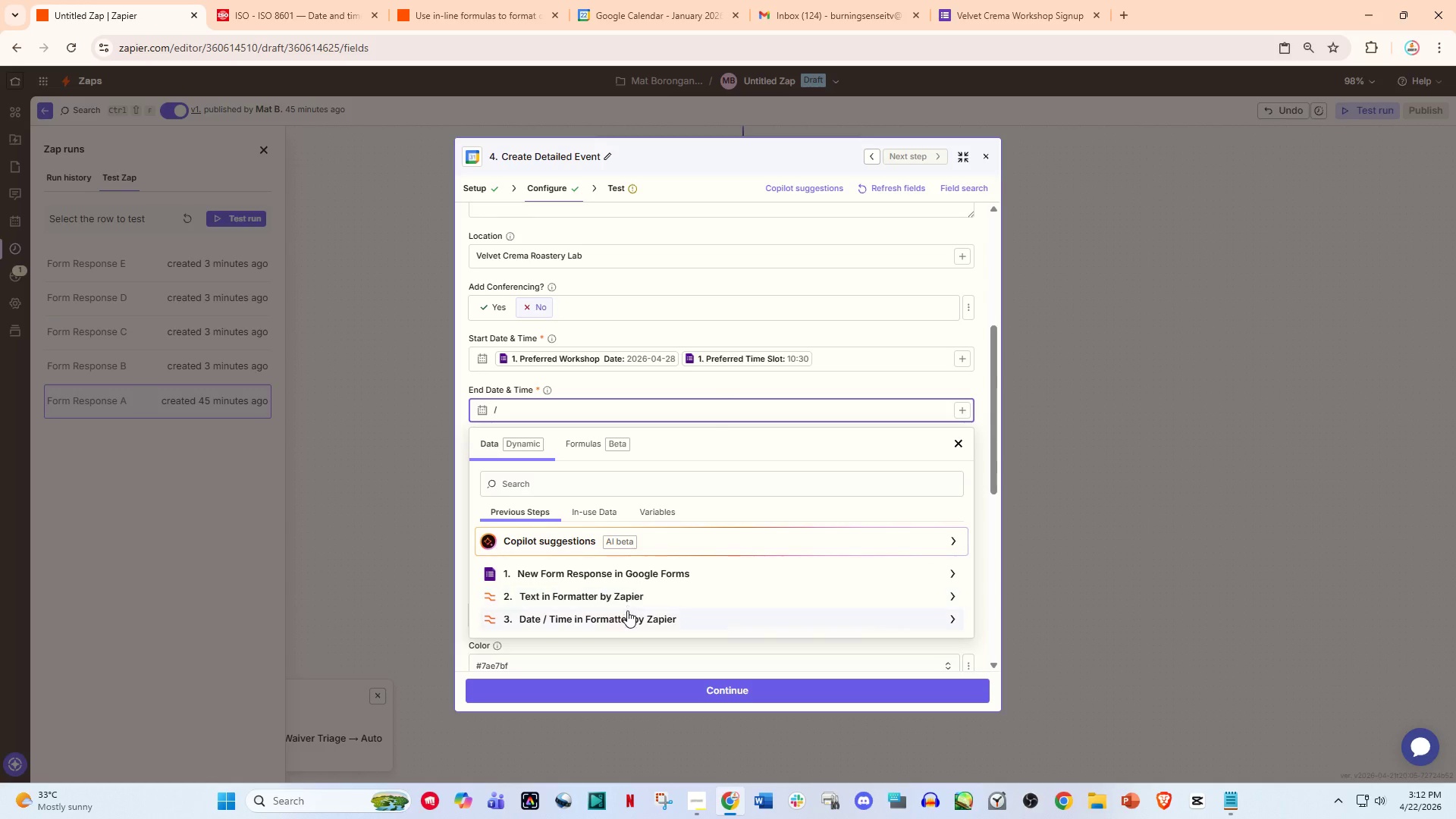 
left_click([627, 610])
 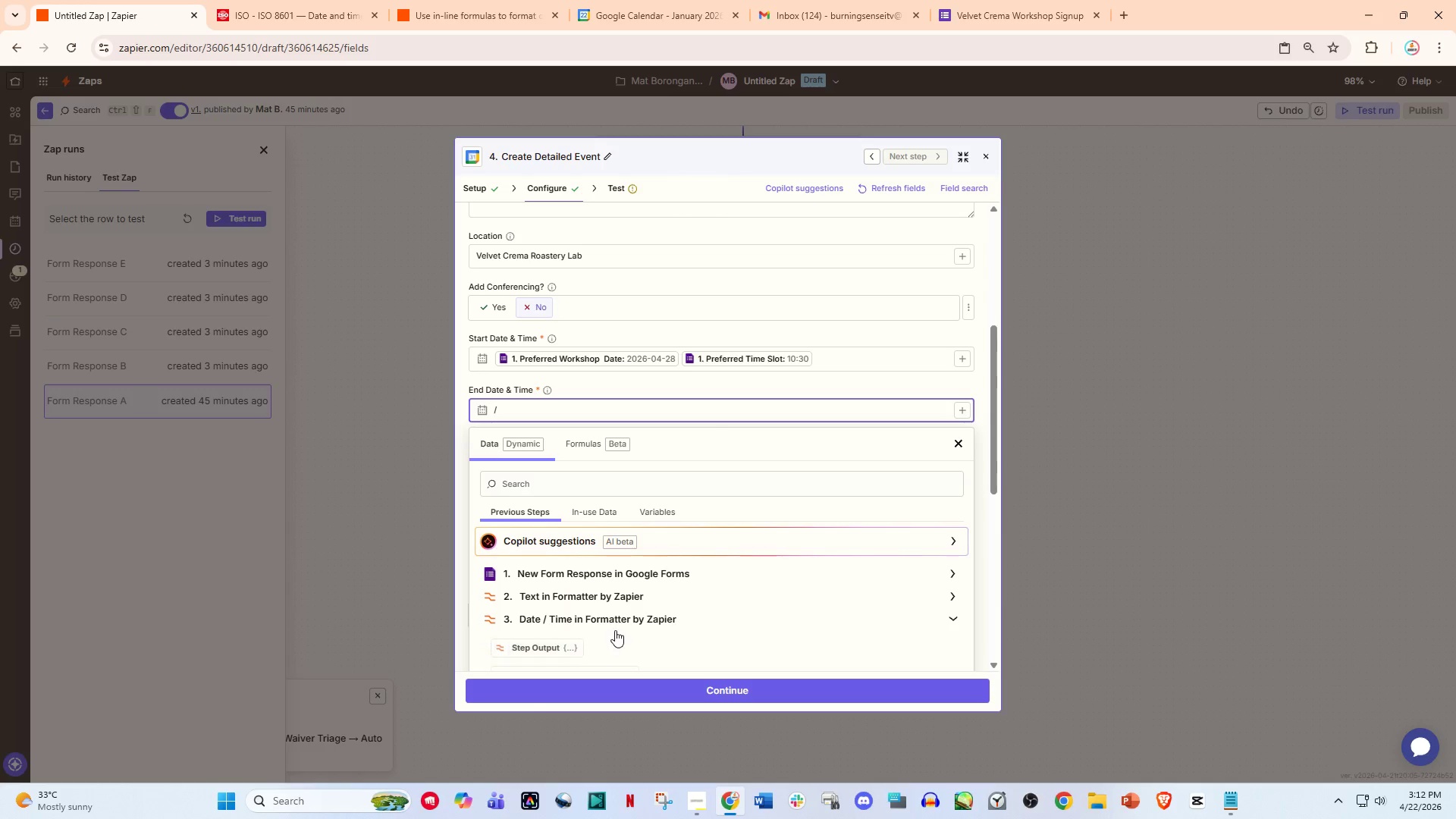 
scroll: coordinate [613, 628], scroll_direction: down, amount: 2.0
 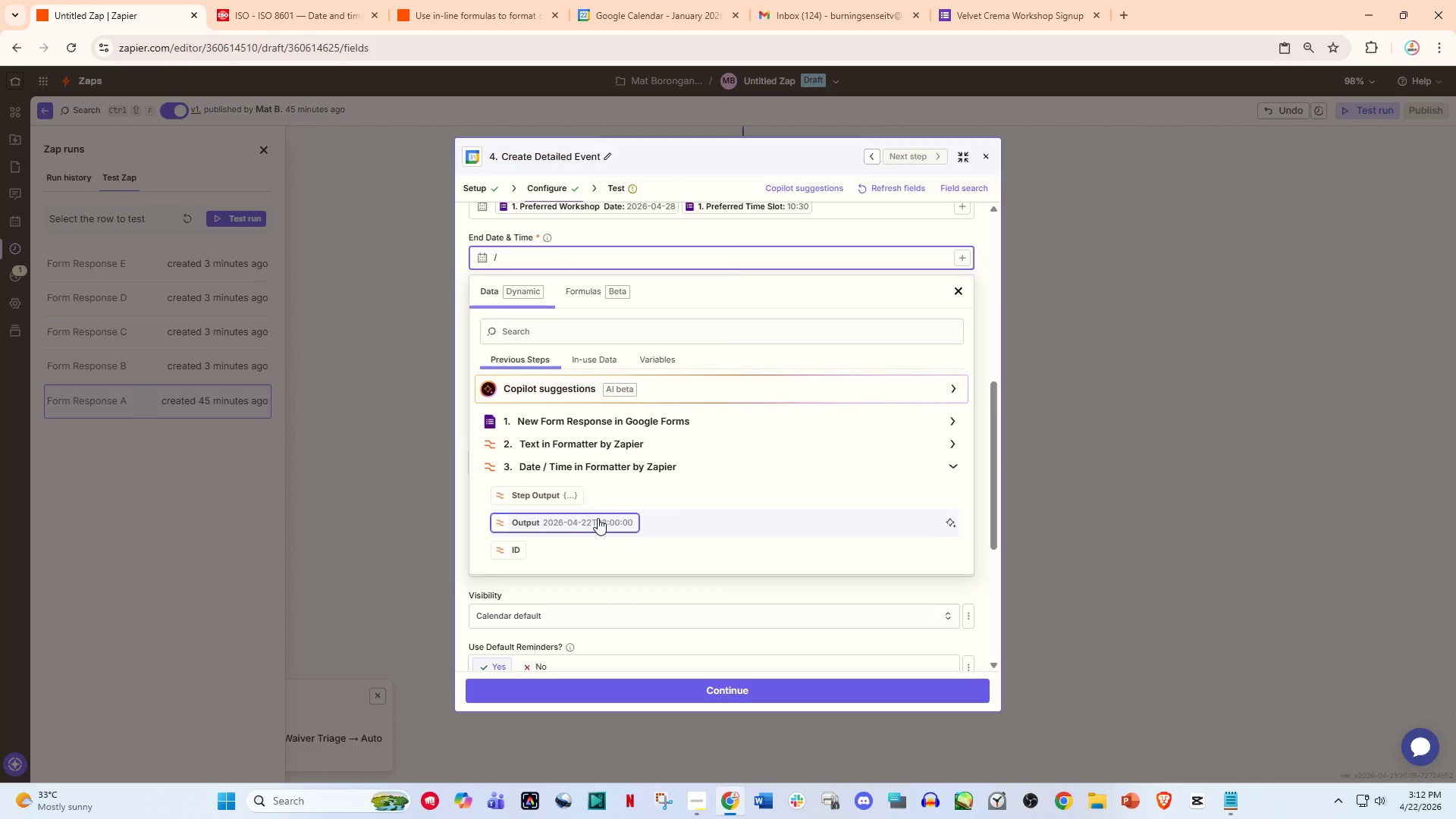 
left_click([598, 518])
 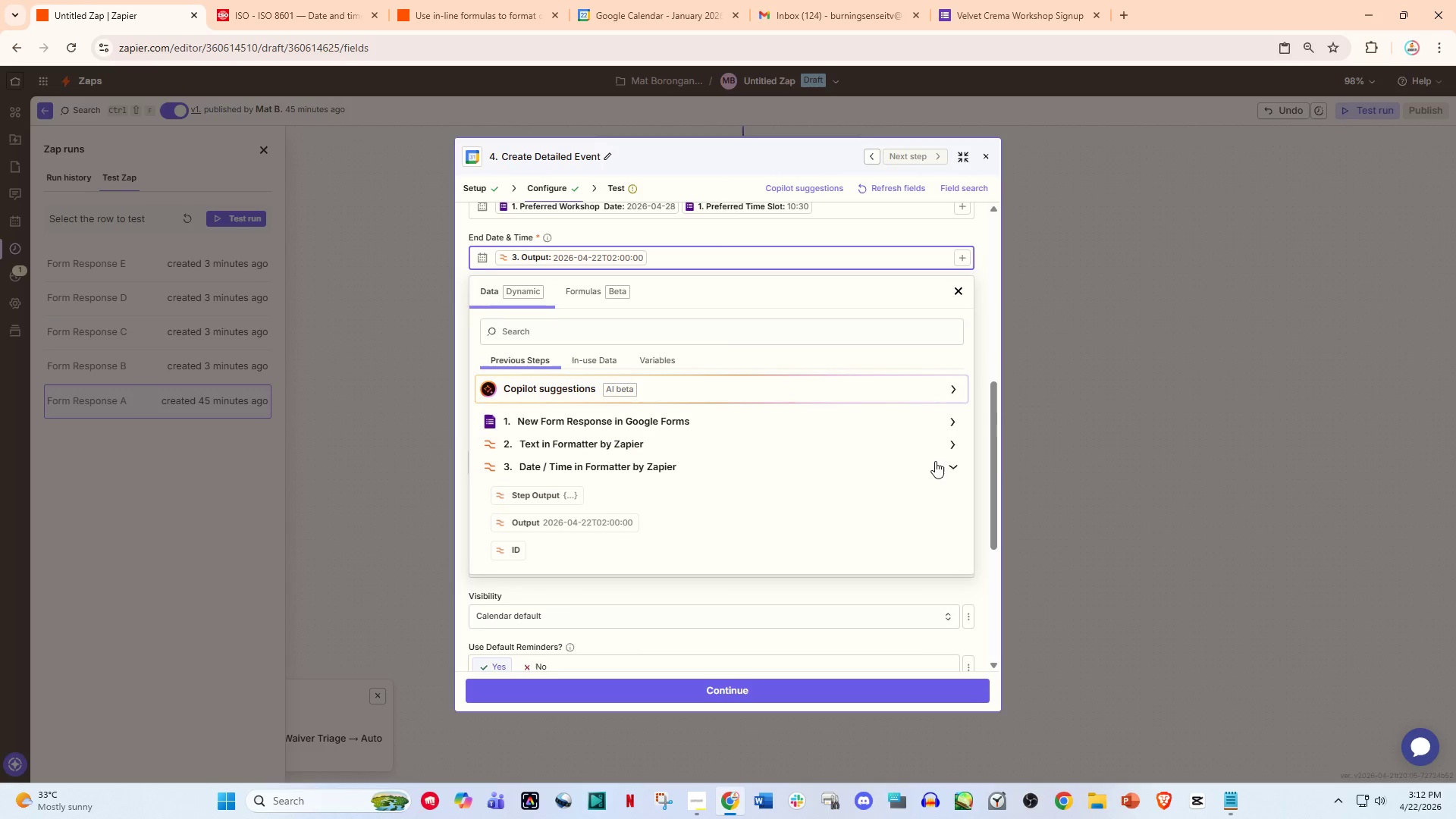 
left_click([1094, 460])
 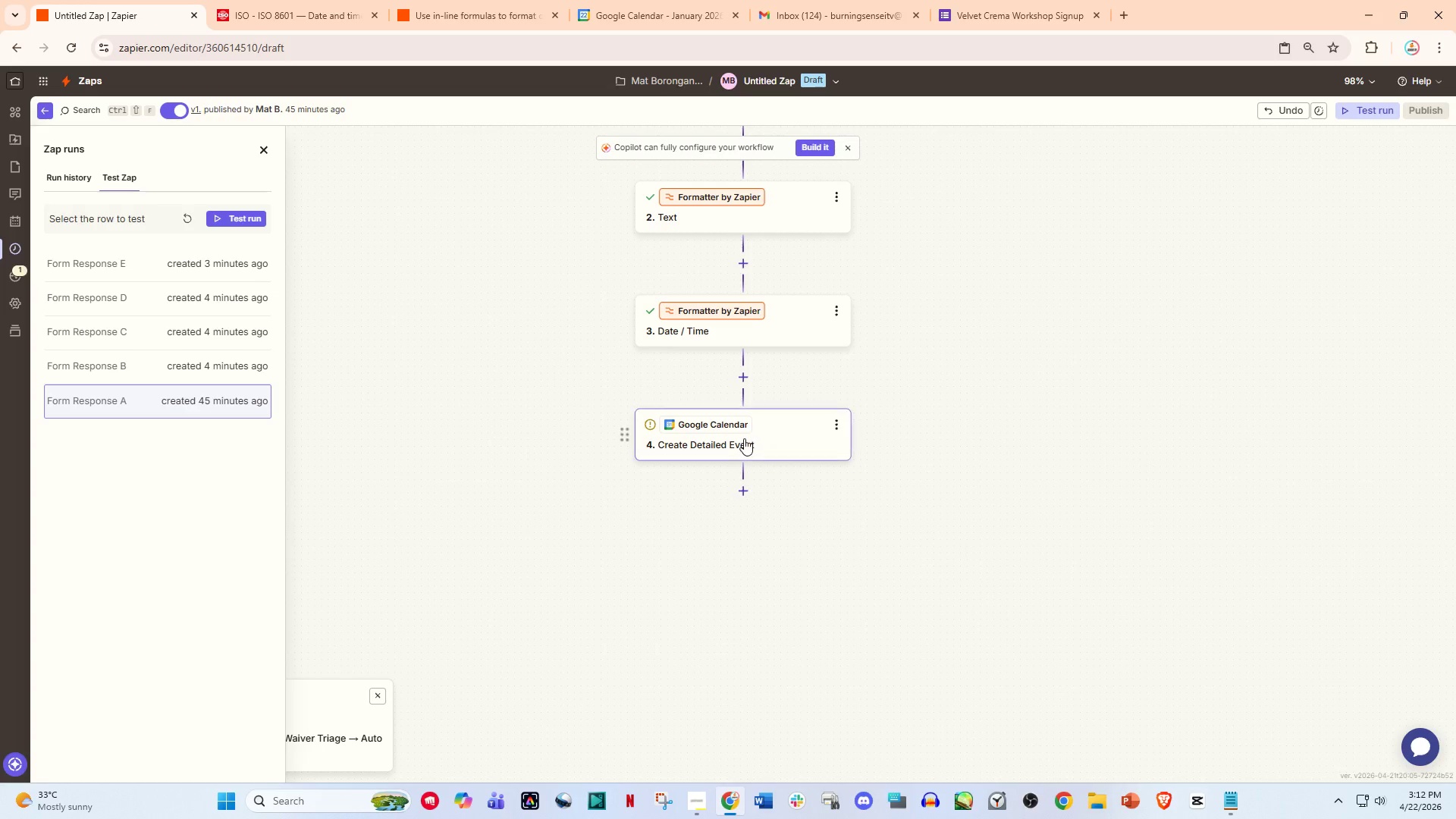 
left_click([744, 438])
 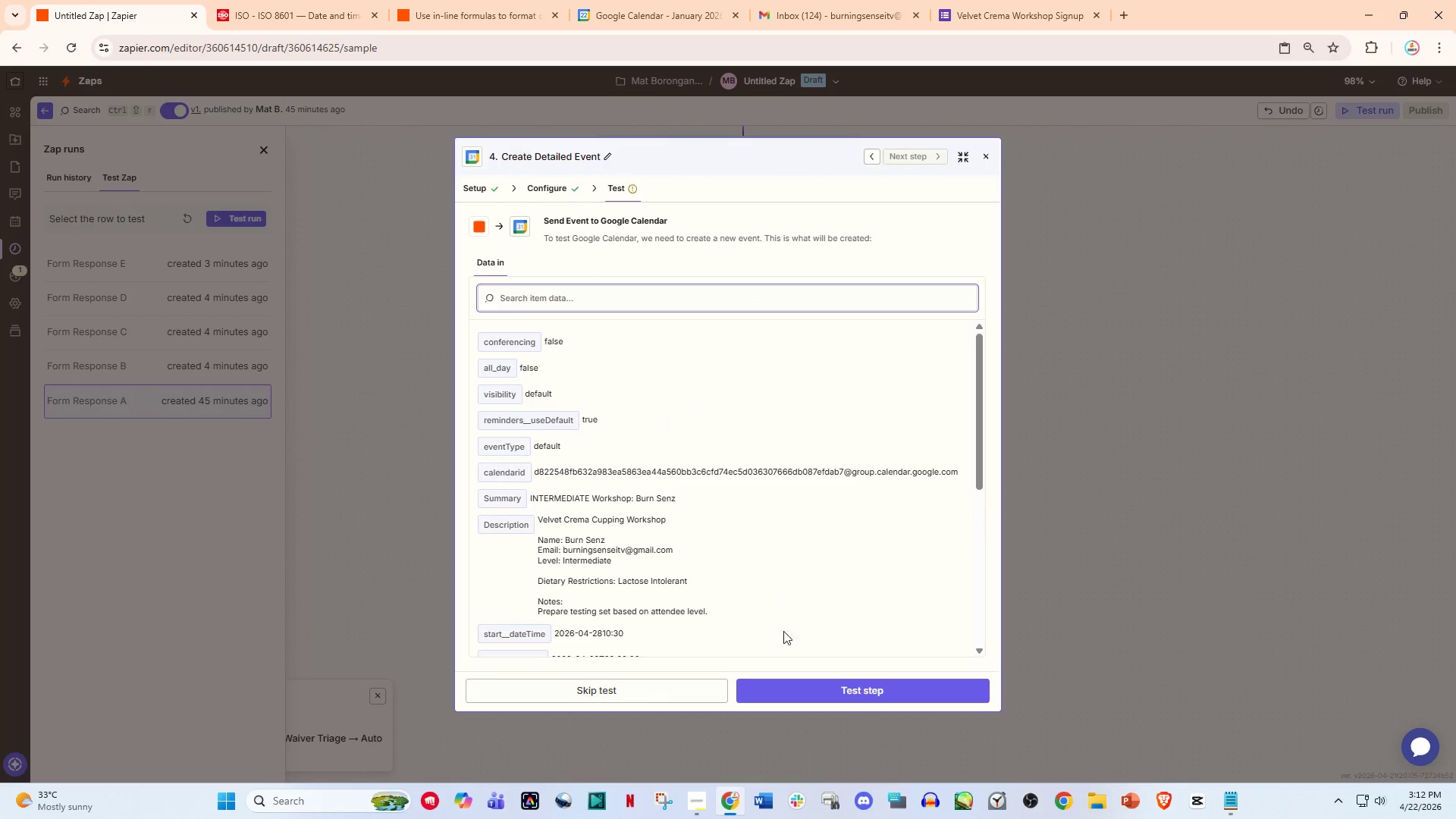 
left_click([817, 688])
 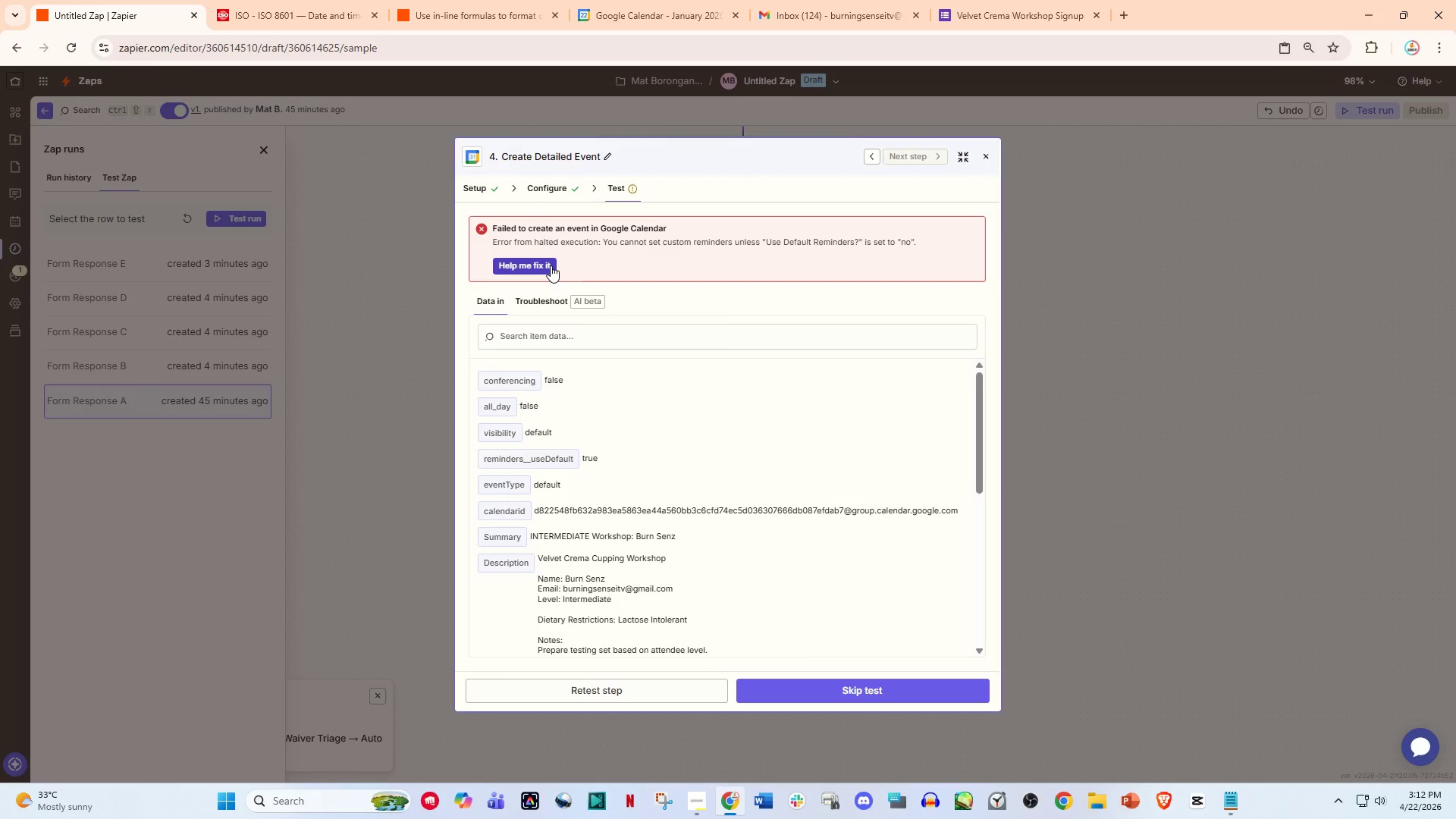 
wait(5.02)
 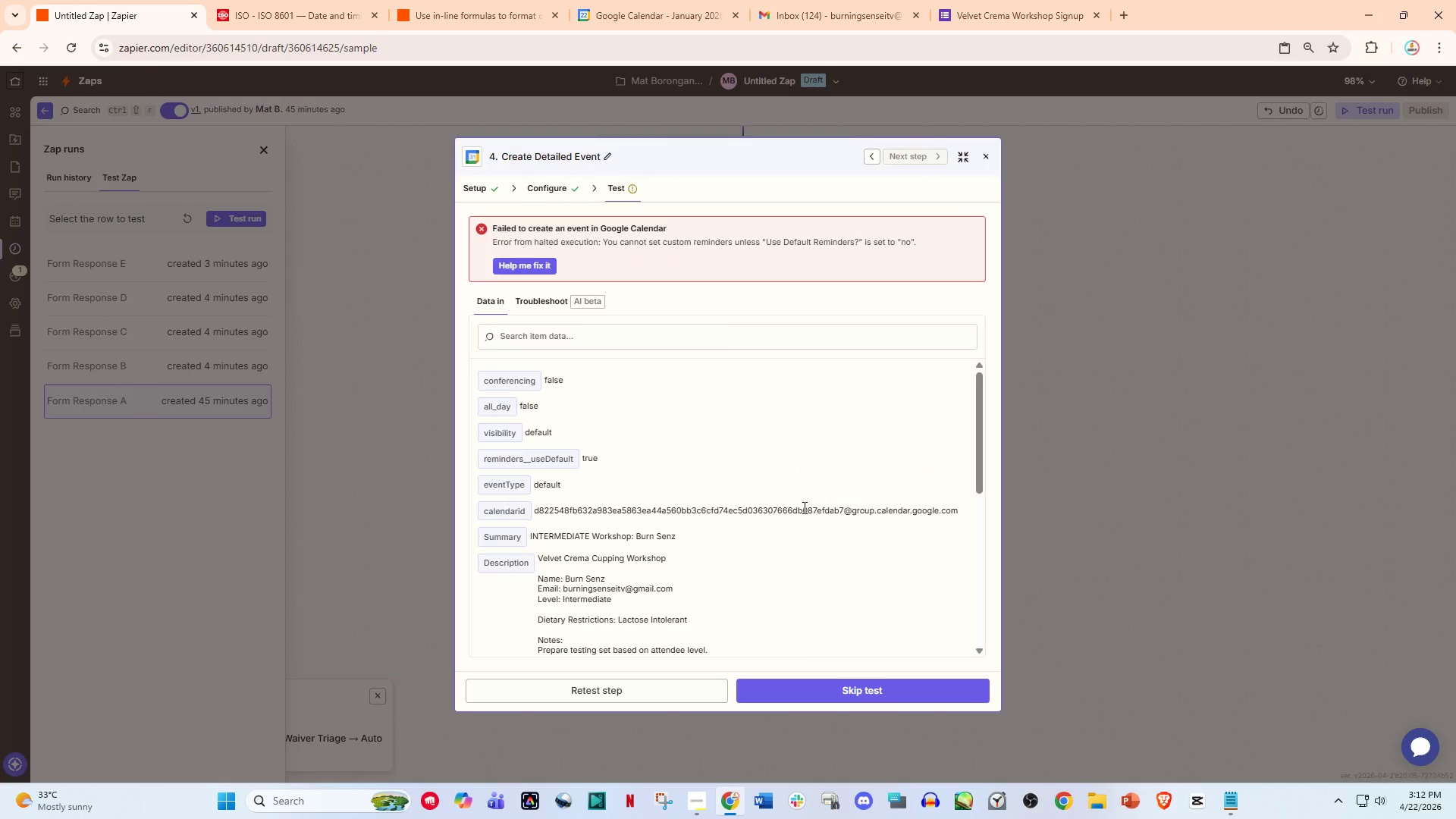 
scroll: coordinate [655, 448], scroll_direction: down, amount: 4.0
 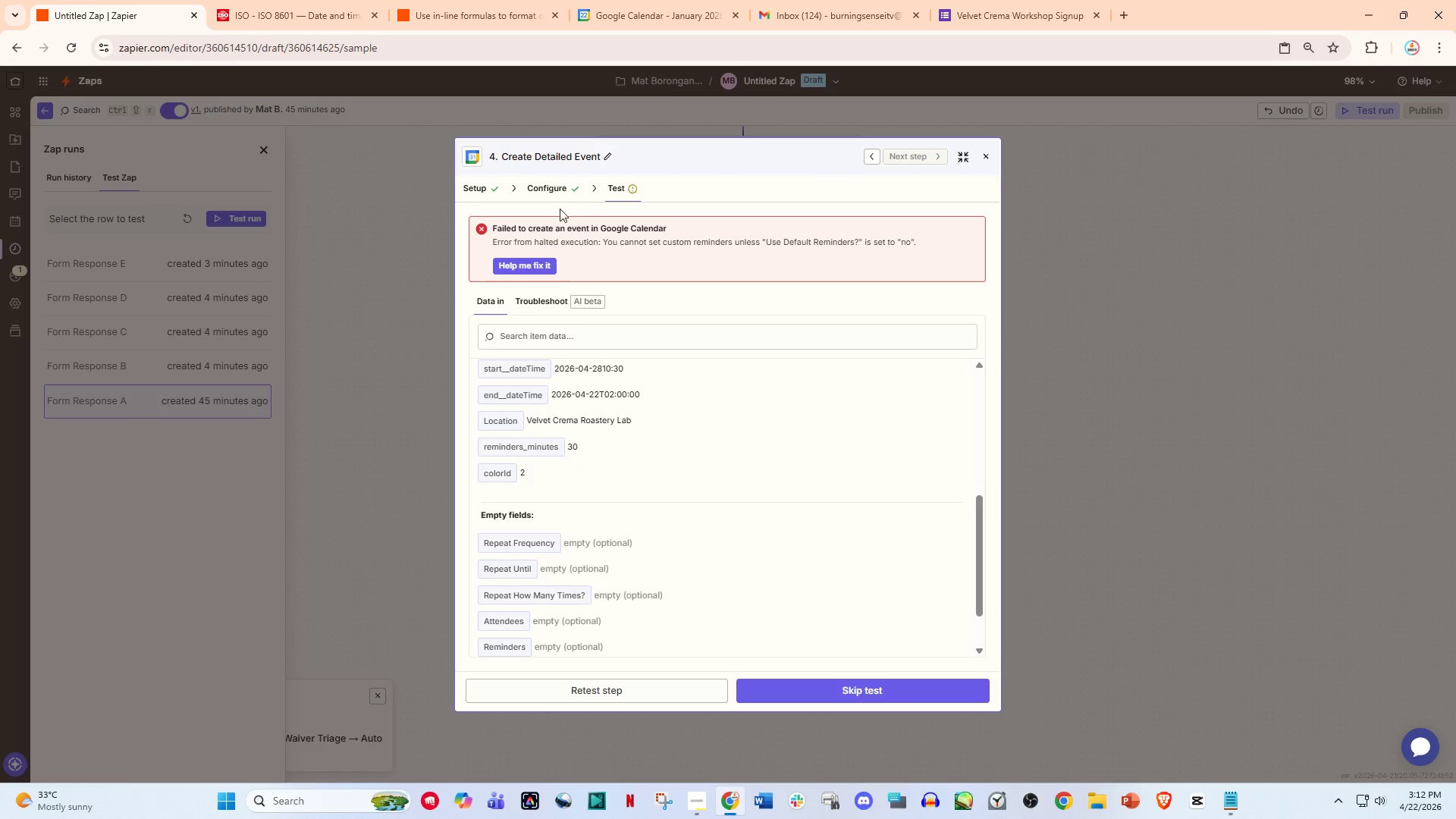 
left_click([539, 181])
 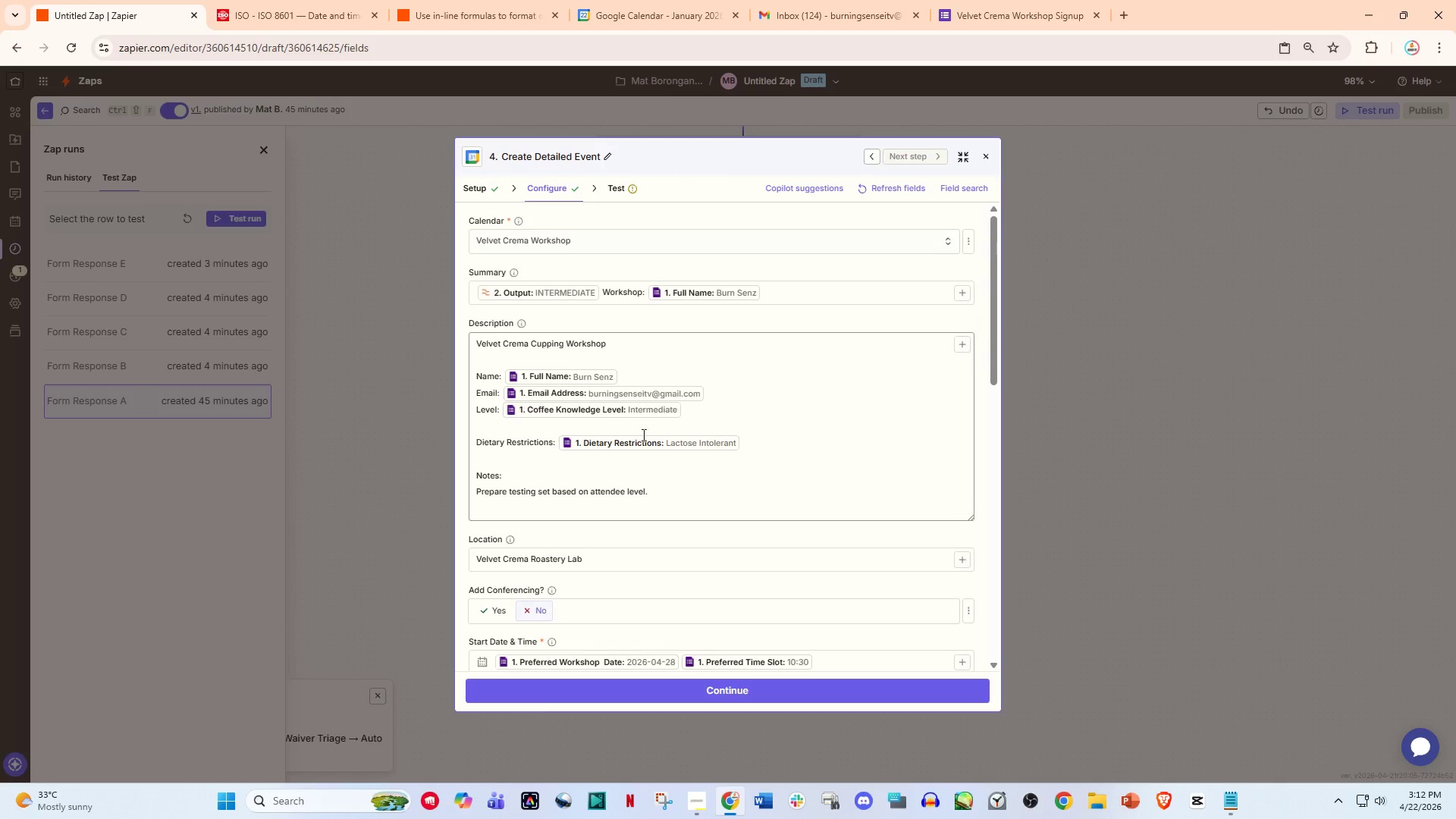 
scroll: coordinate [646, 494], scroll_direction: down, amount: 9.0
 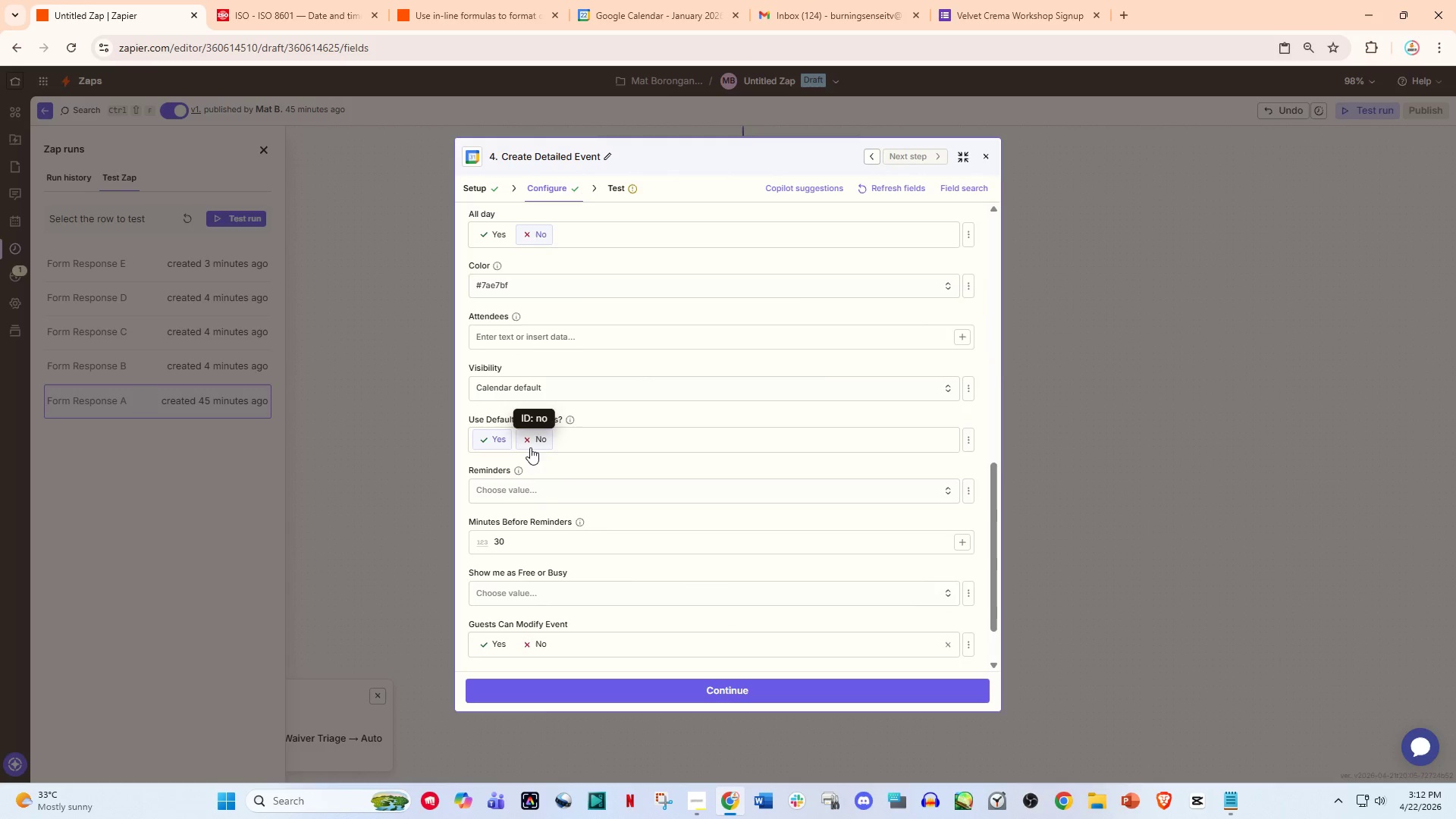 
left_click([531, 444])
 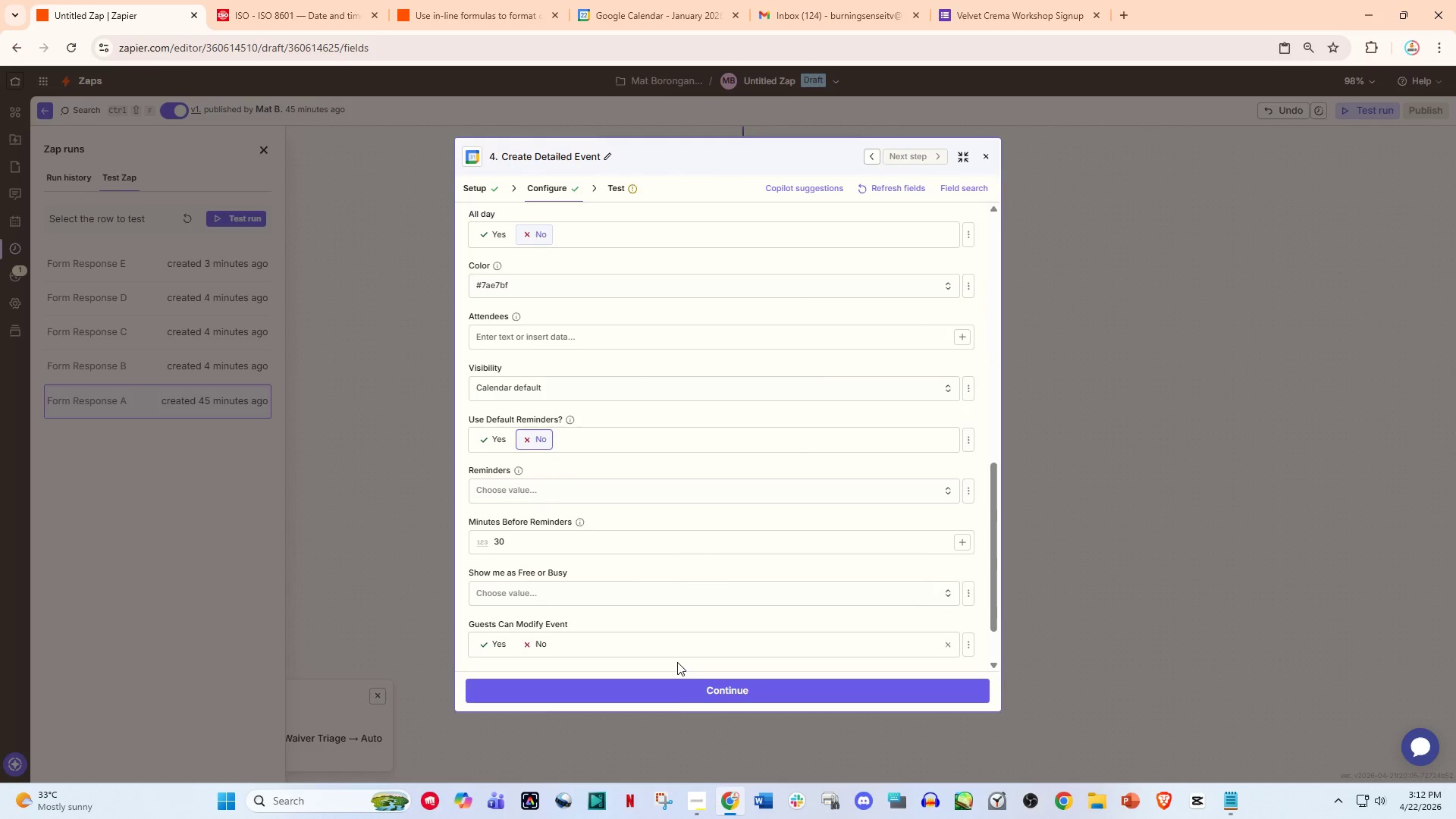 
left_click([677, 690])
 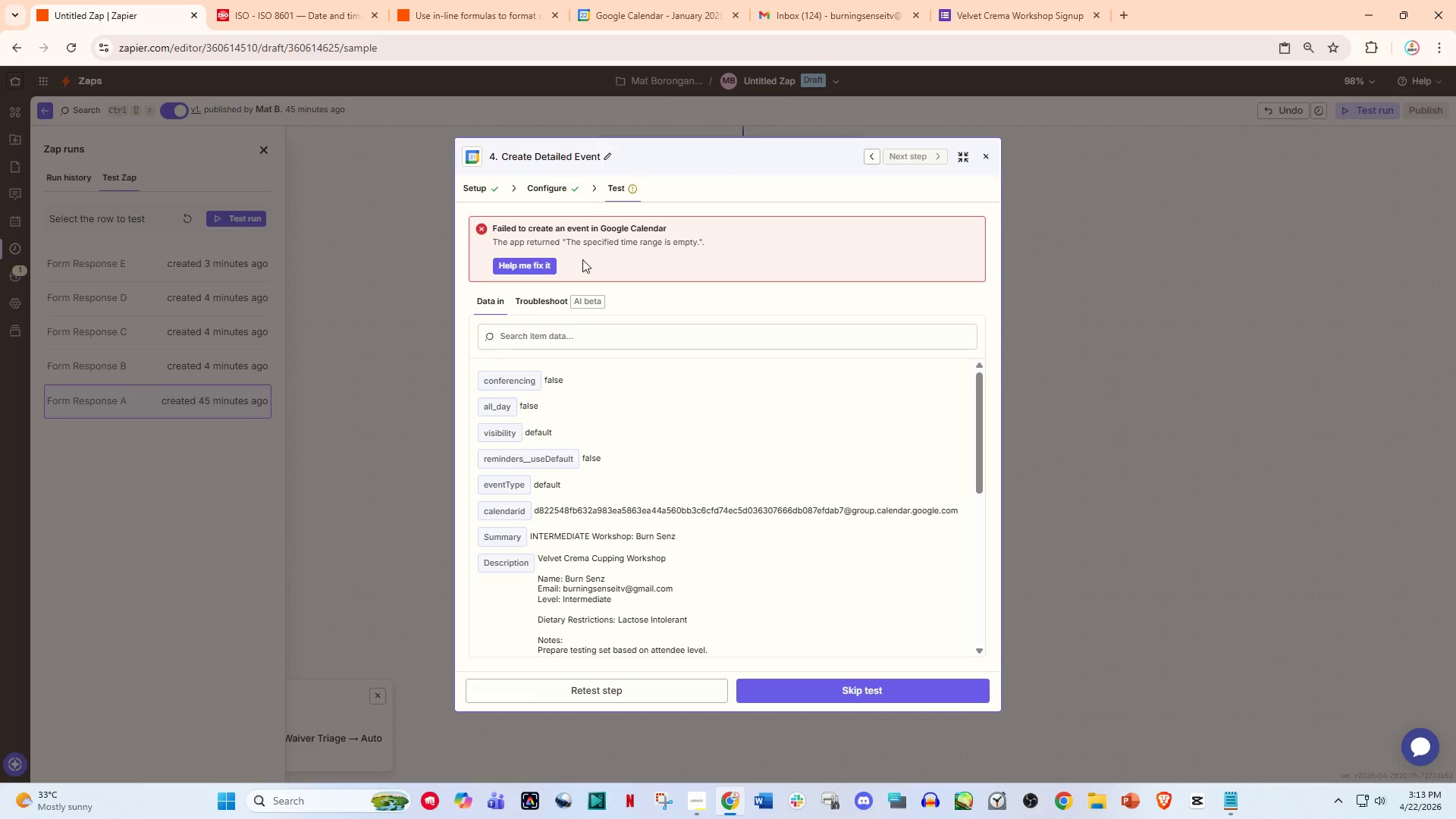 
wait(7.05)
 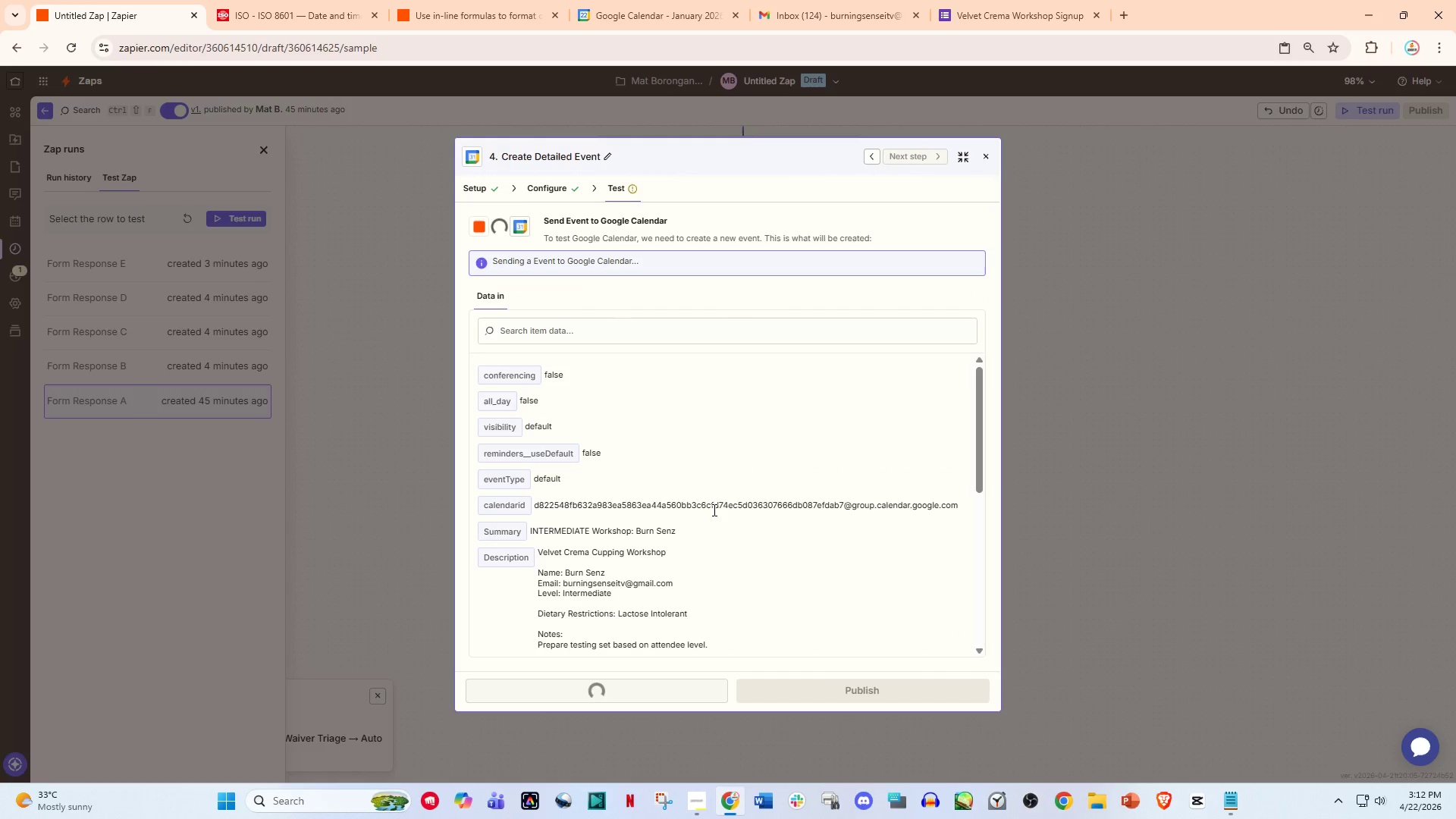 
left_click([559, 187])
 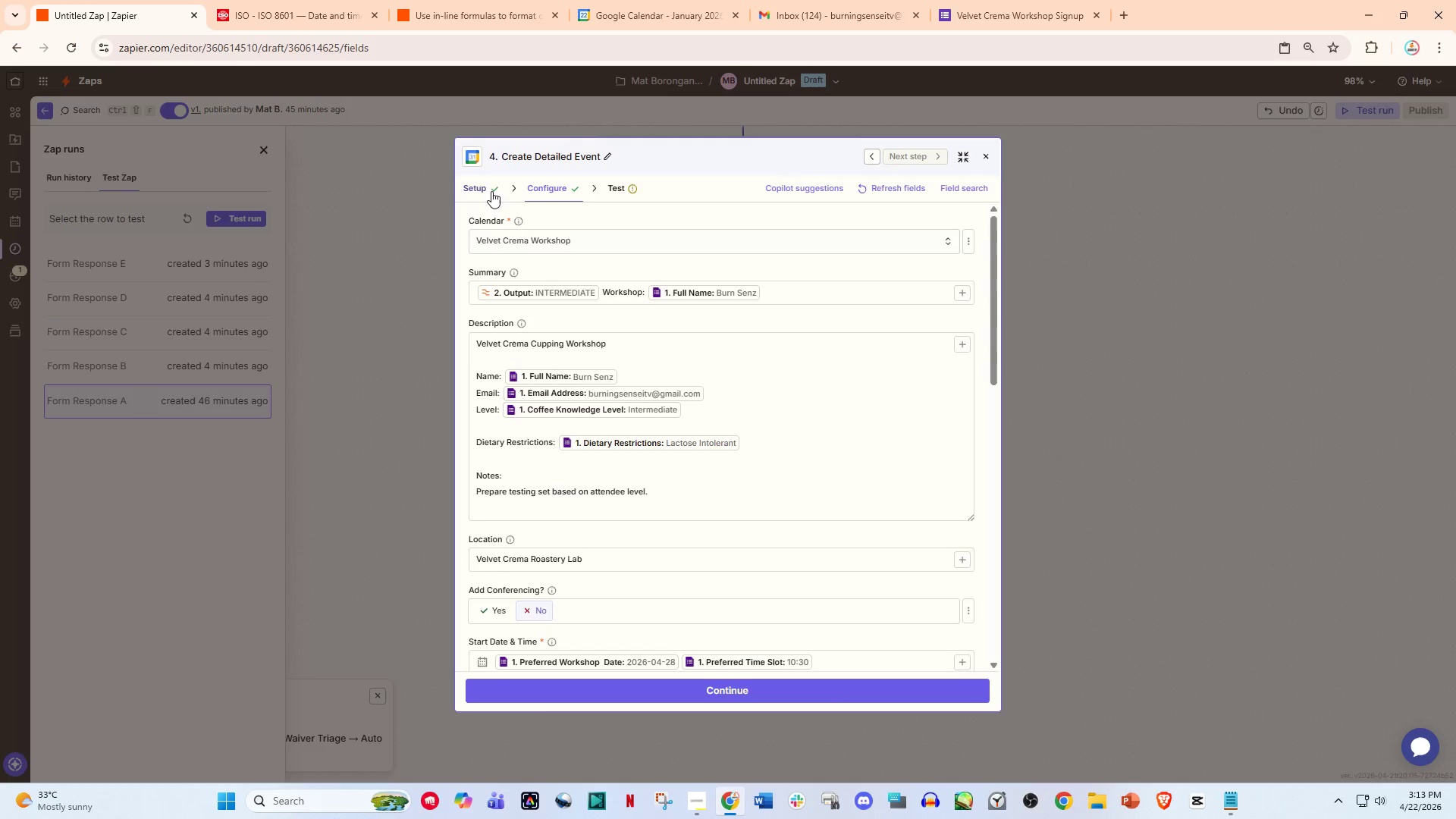 
scroll: coordinate [561, 323], scroll_direction: up, amount: 5.0
 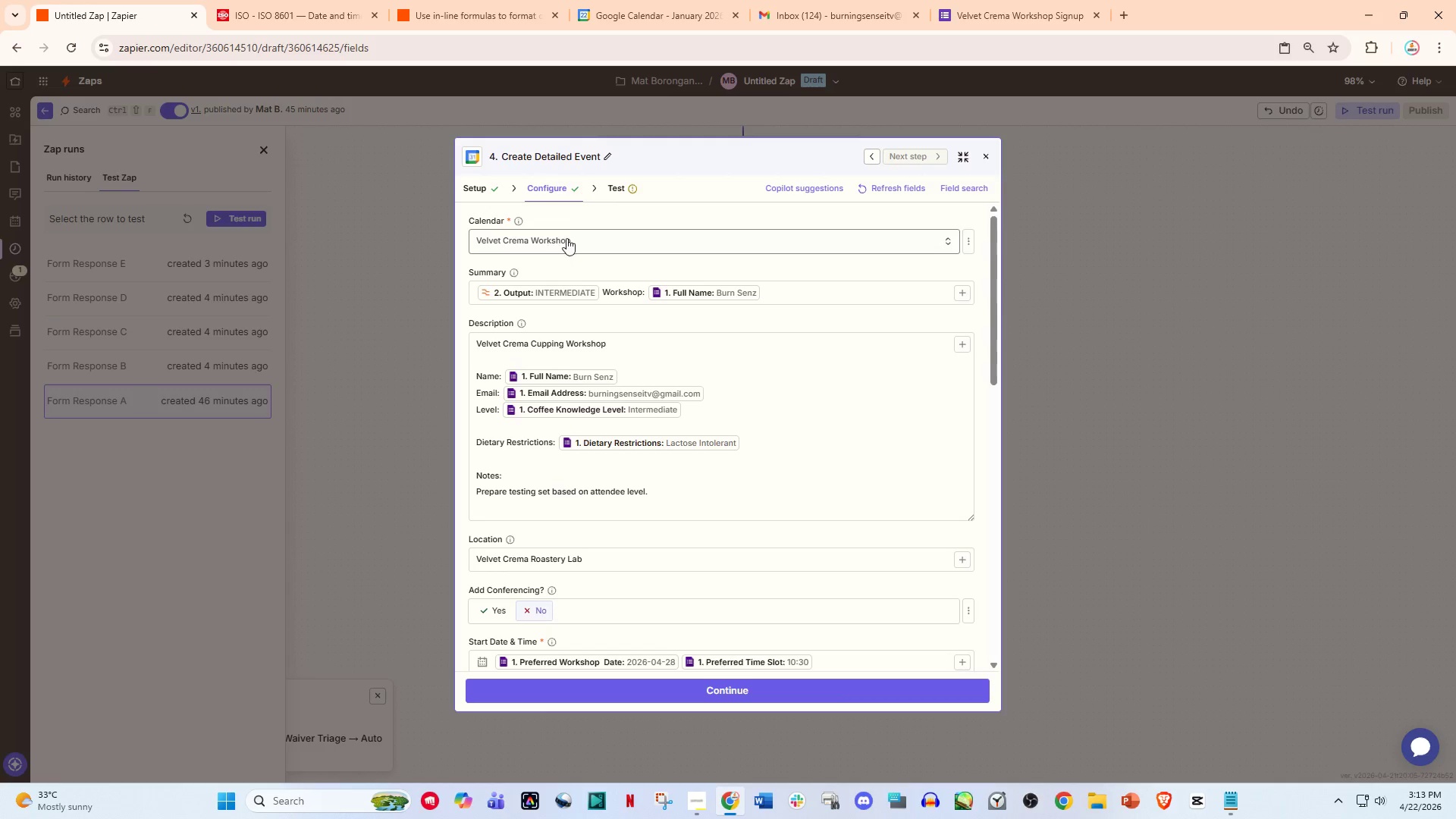 
left_click([566, 238])
 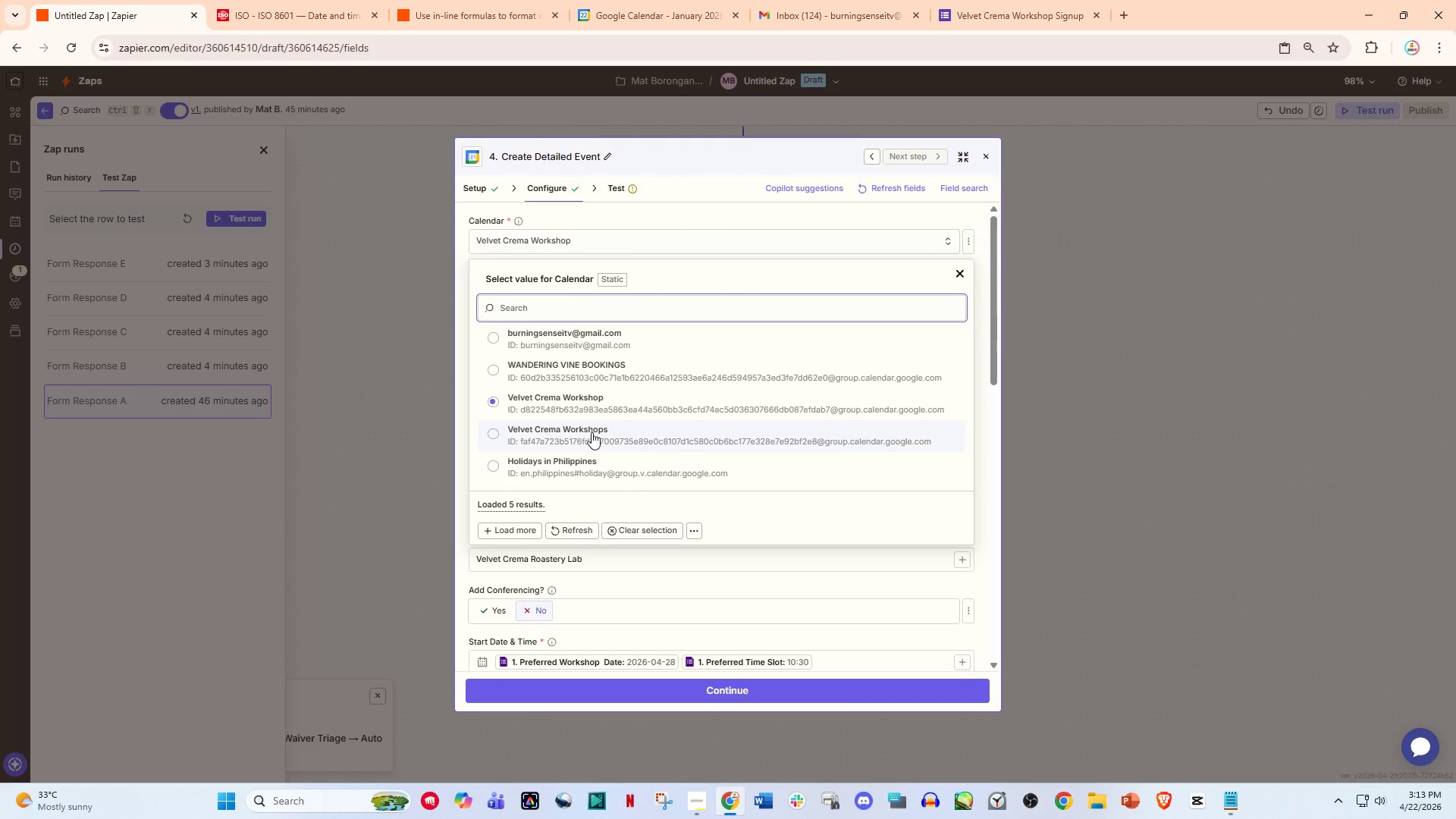 
left_click([640, 436])
 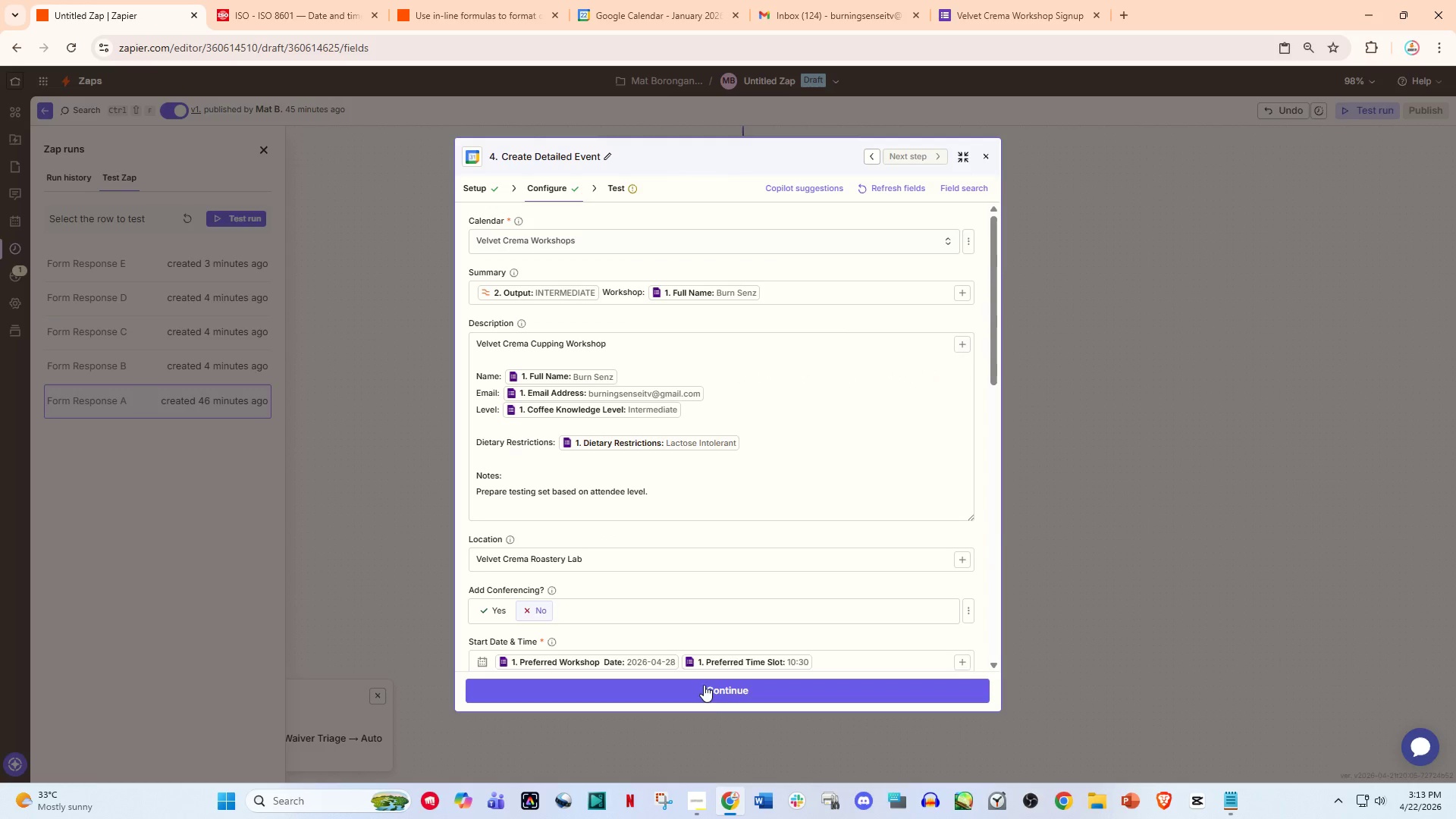 
left_click([711, 693])
 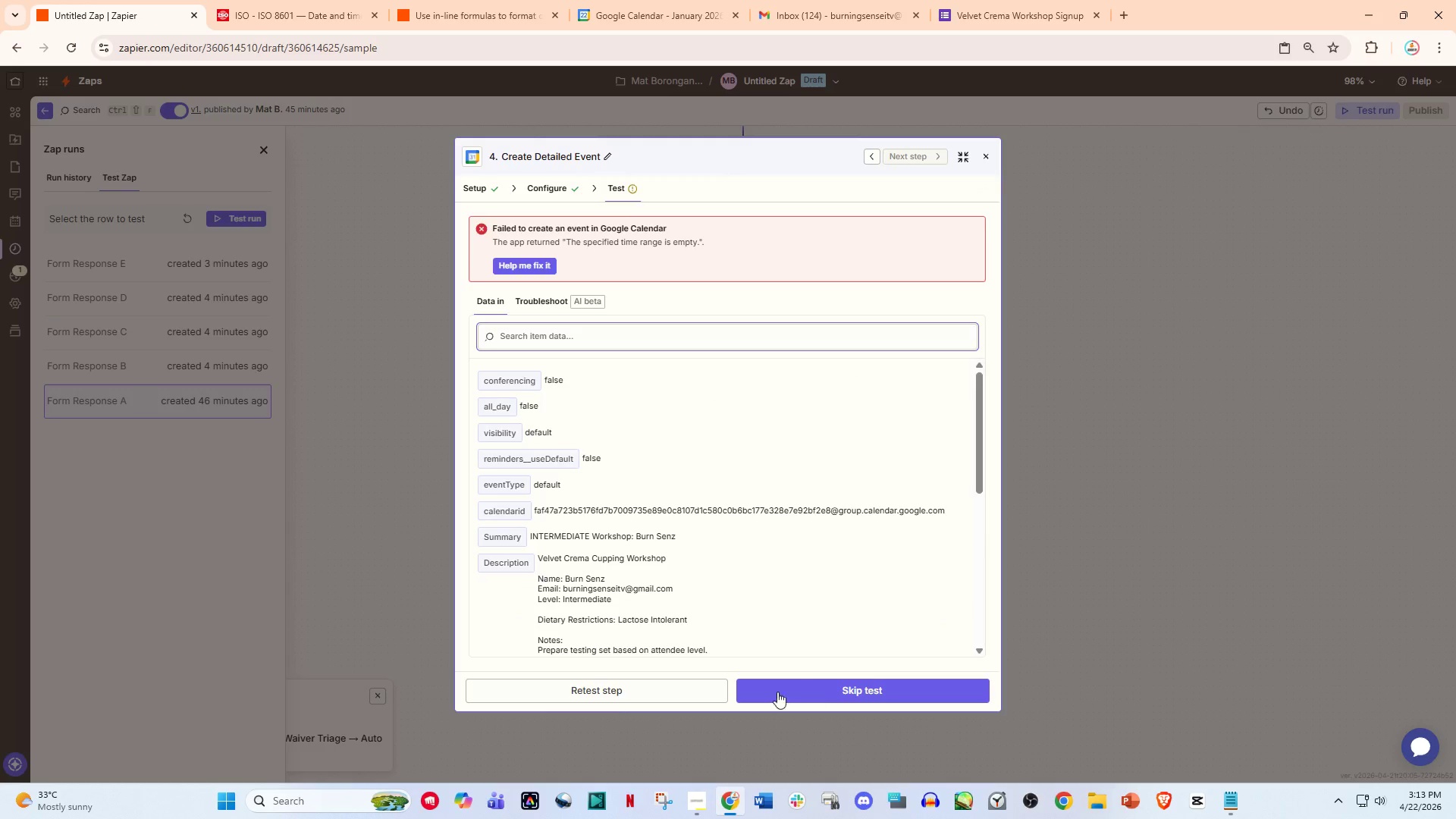 
left_click([610, 692])
 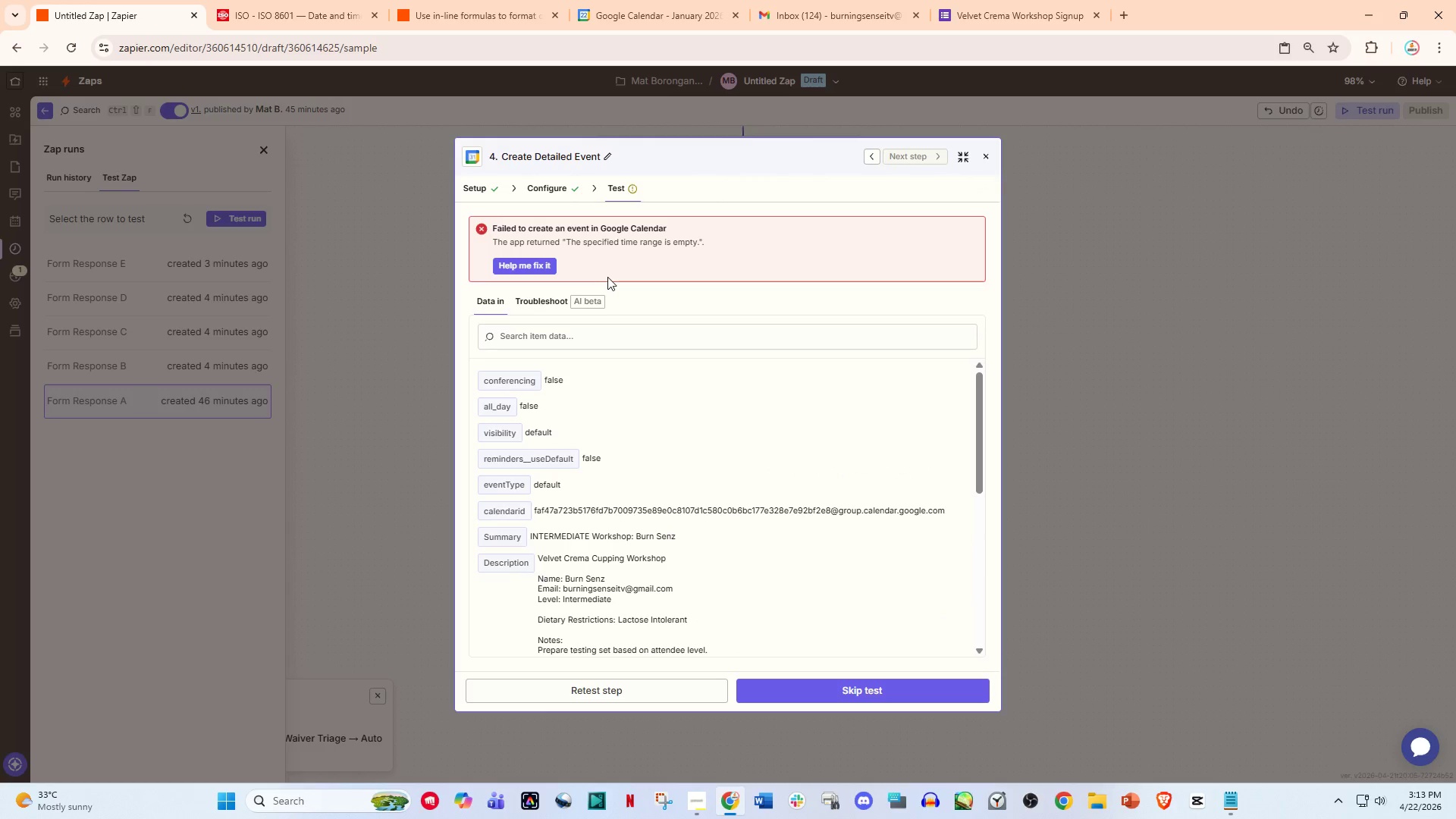 
wait(5.95)
 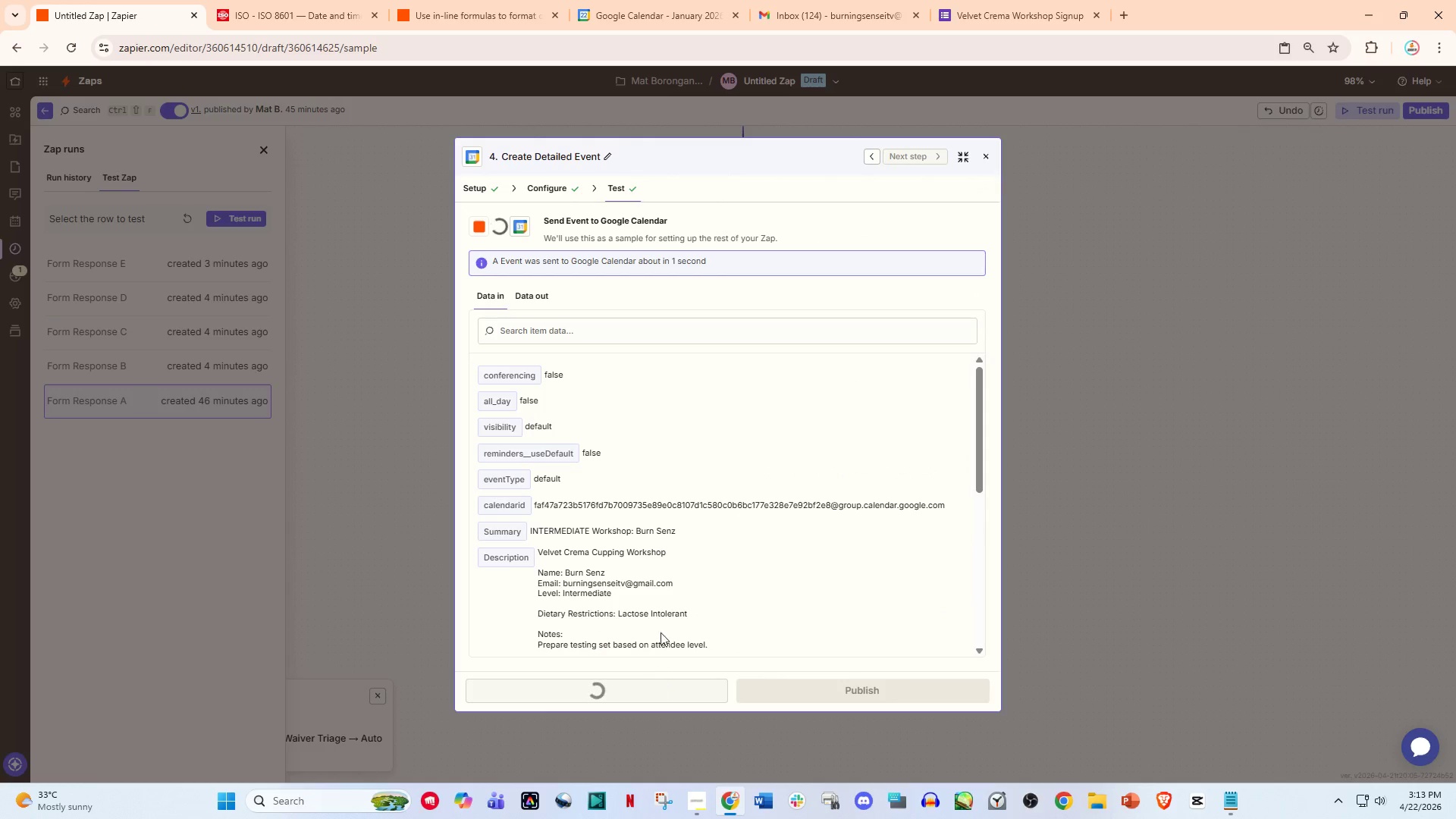 
left_click([554, 191])
 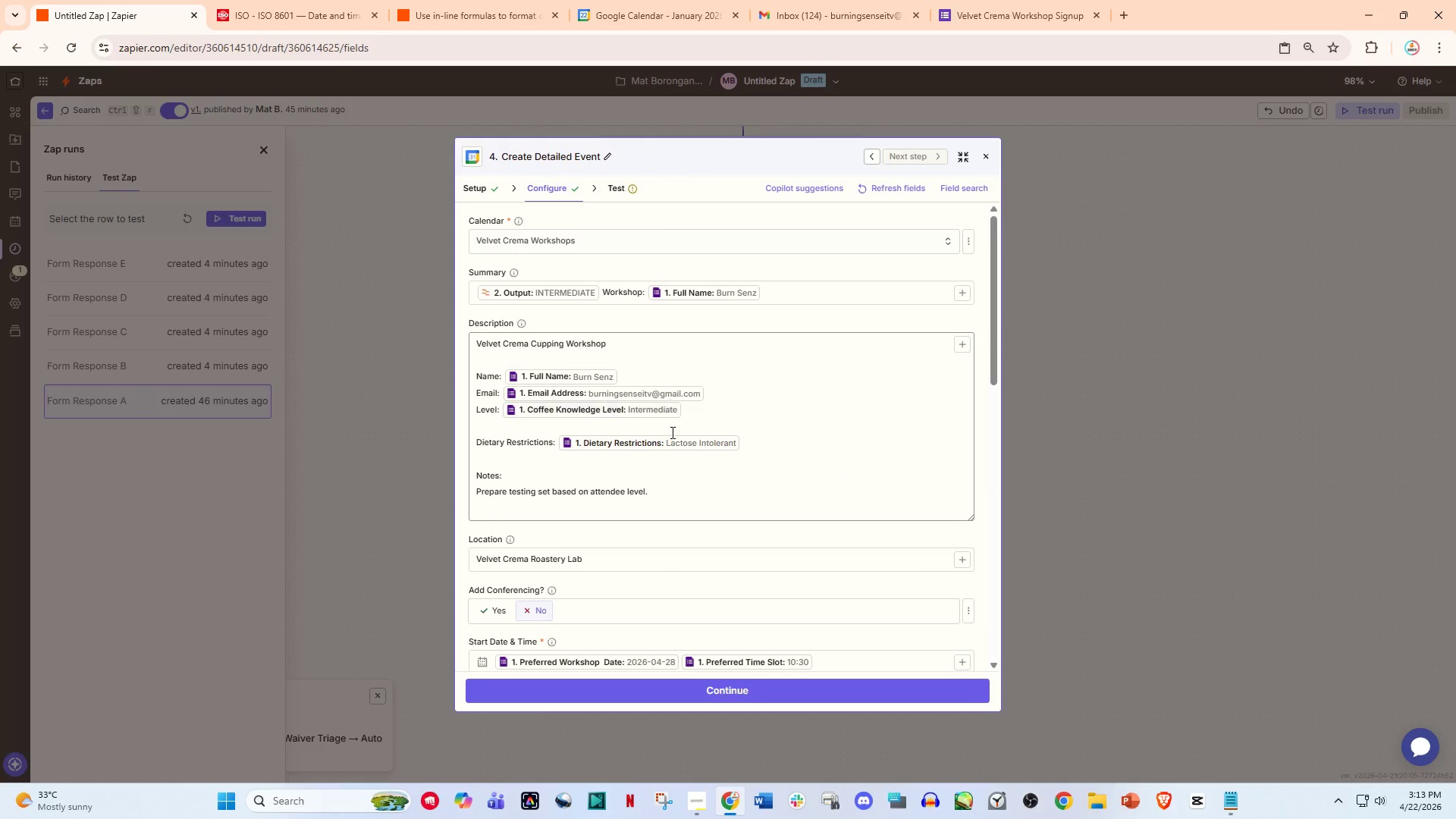 
scroll: coordinate [672, 435], scroll_direction: down, amount: 2.0
 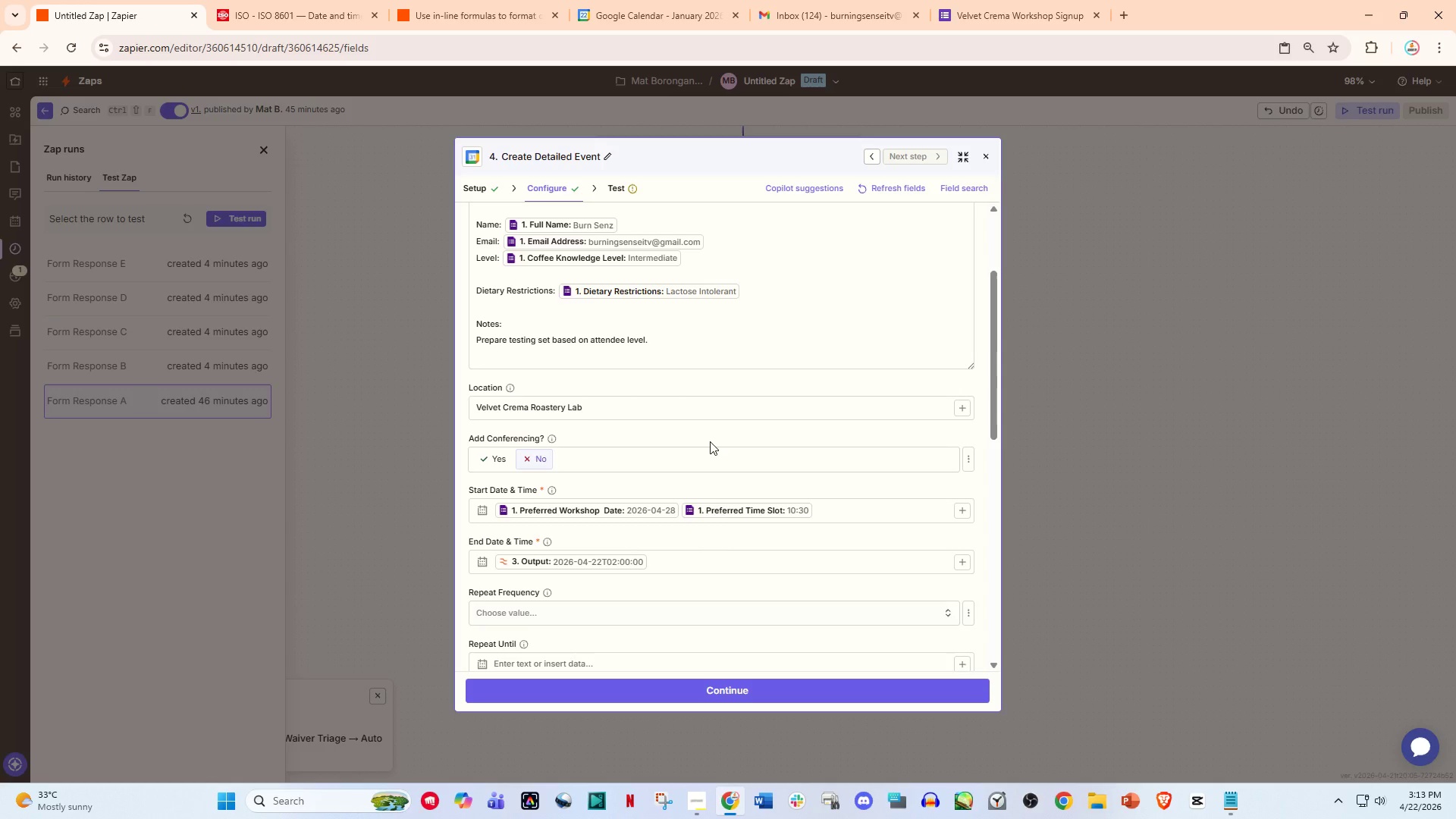 
scroll: coordinate [711, 438], scroll_direction: up, amount: 1.0
 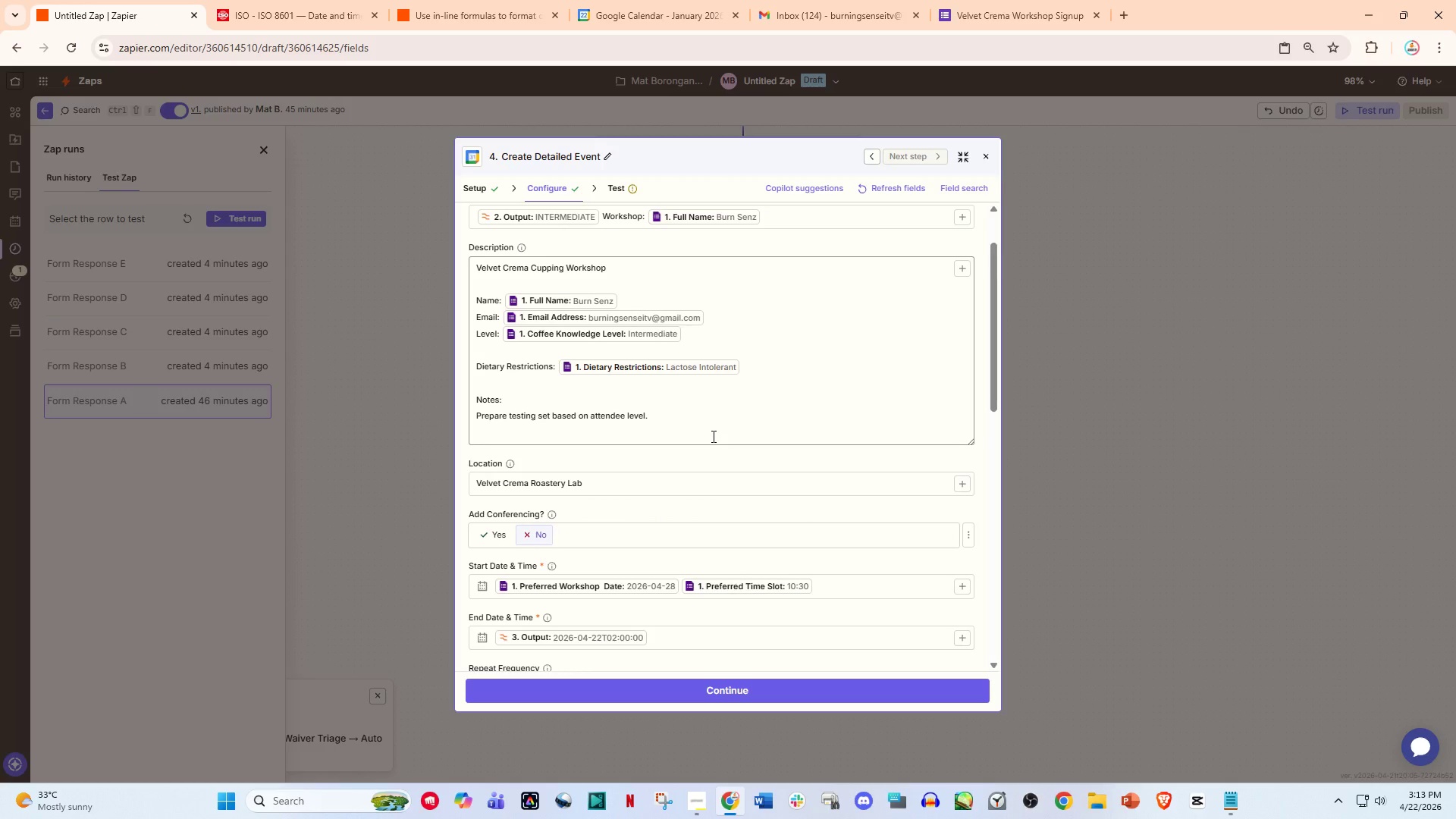 
scroll: coordinate [712, 436], scroll_direction: down, amount: 1.0
 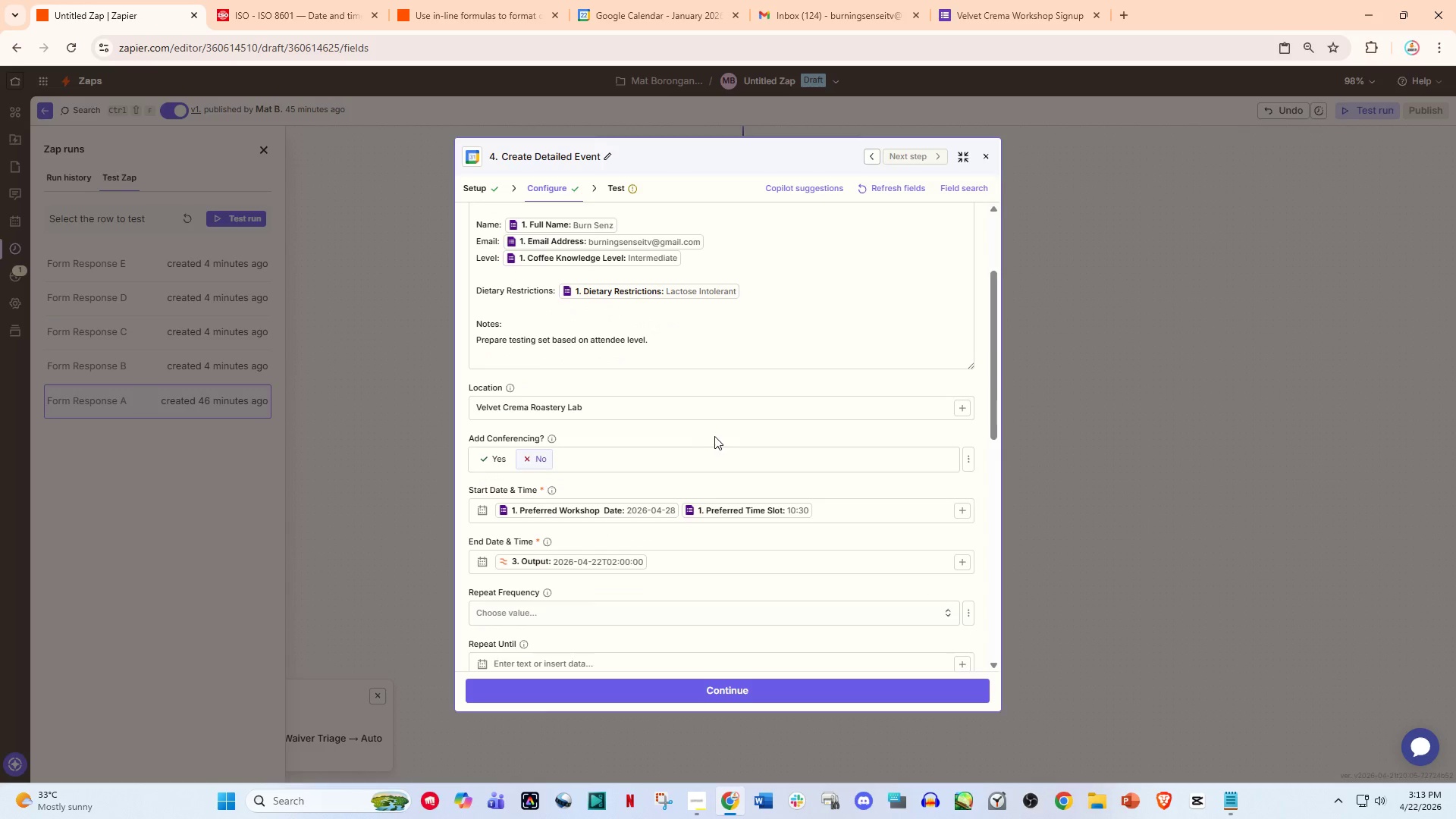 
scroll: coordinate [714, 436], scroll_direction: up, amount: 1.0
 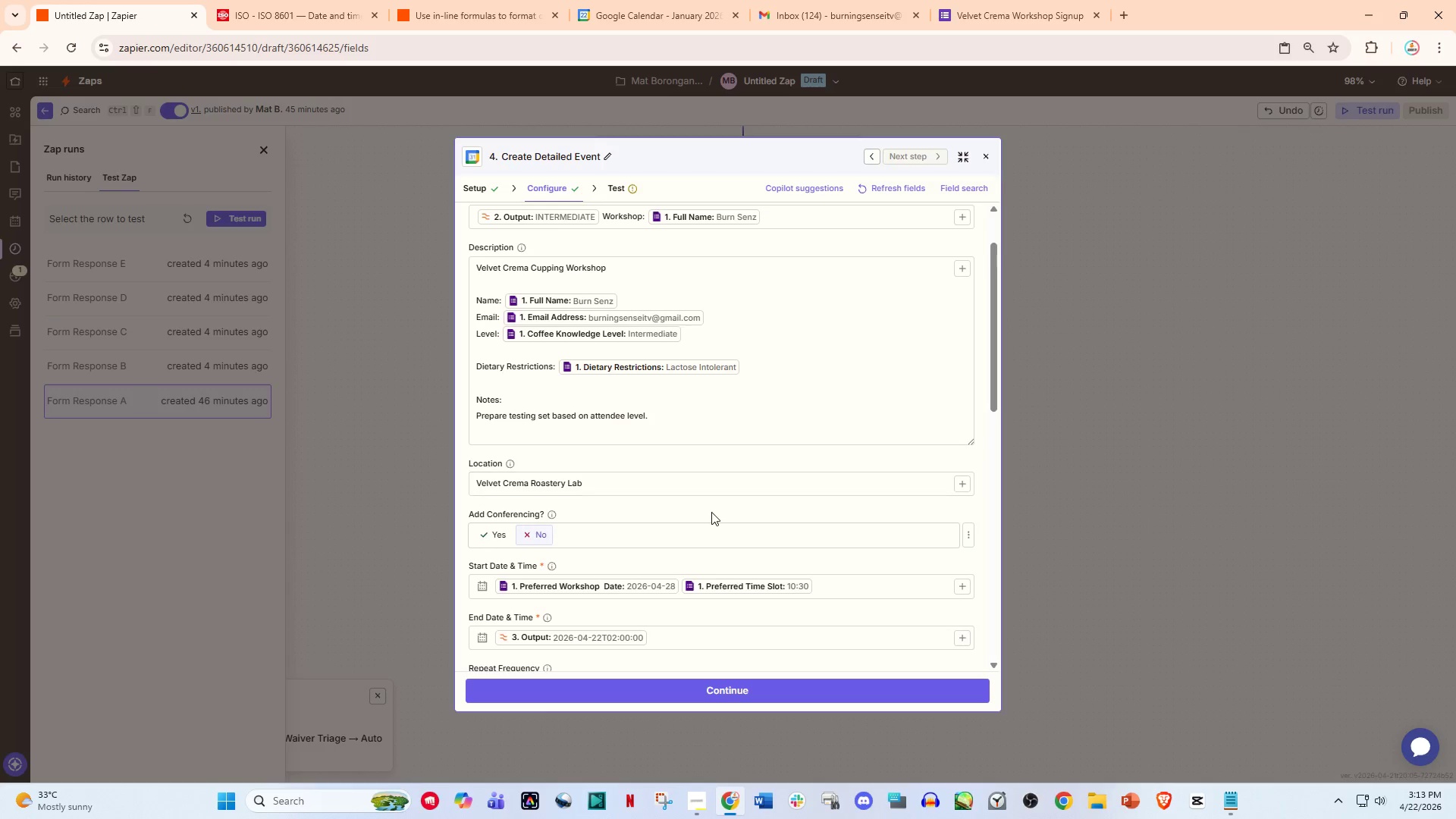 
scroll: coordinate [711, 512], scroll_direction: down, amount: 2.0
 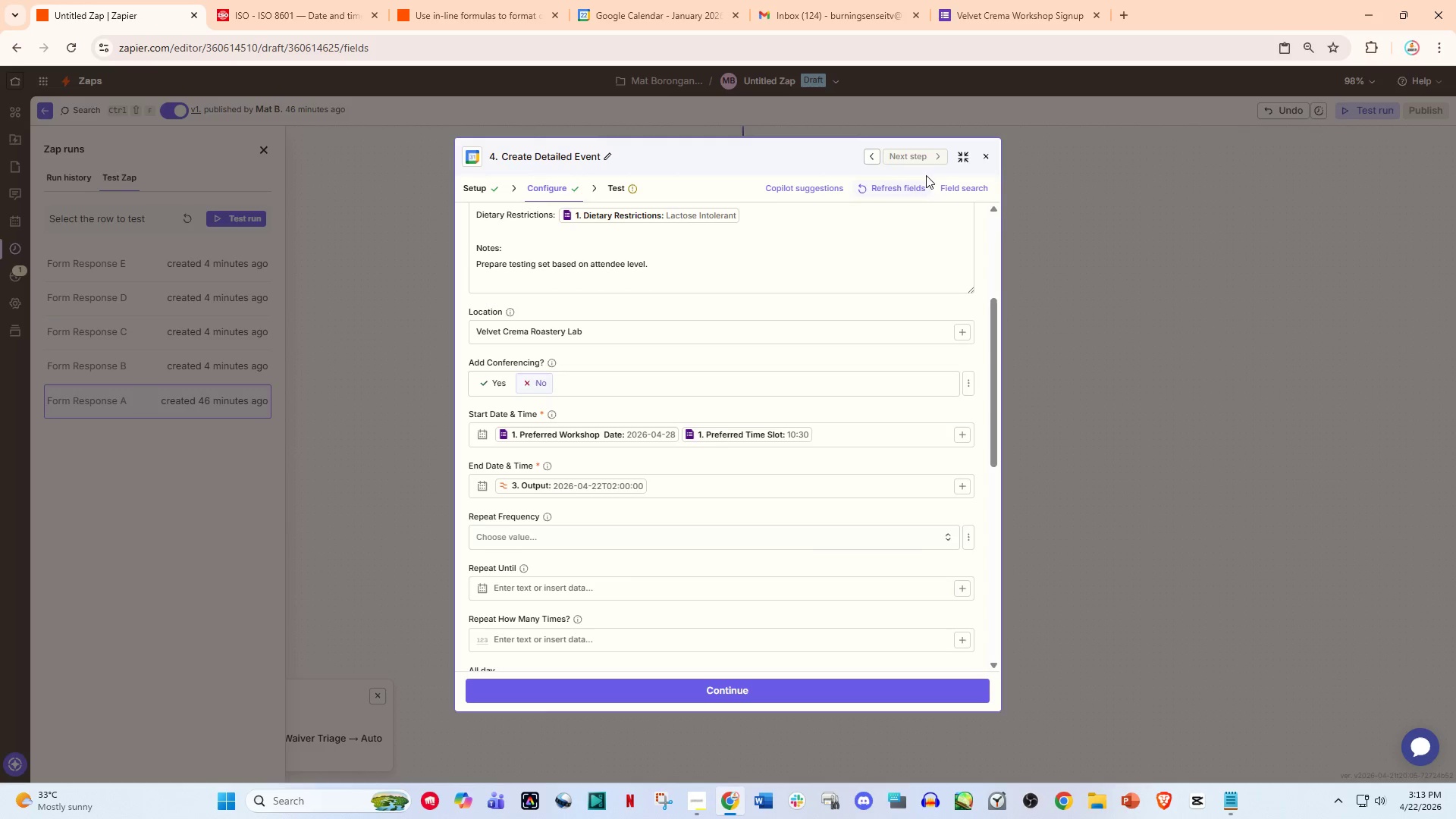 
left_click([987, 157])
 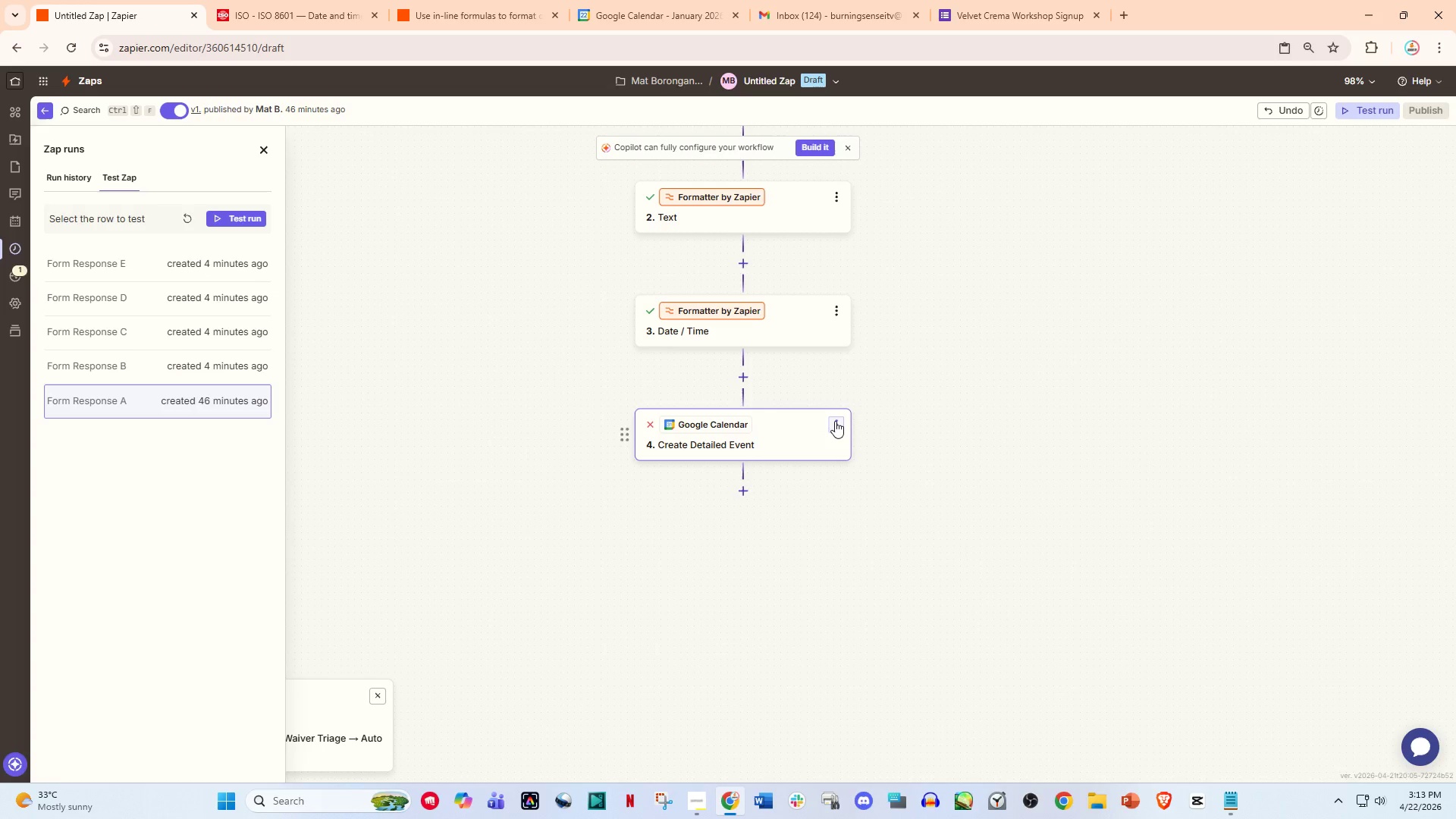 
left_click([836, 421])
 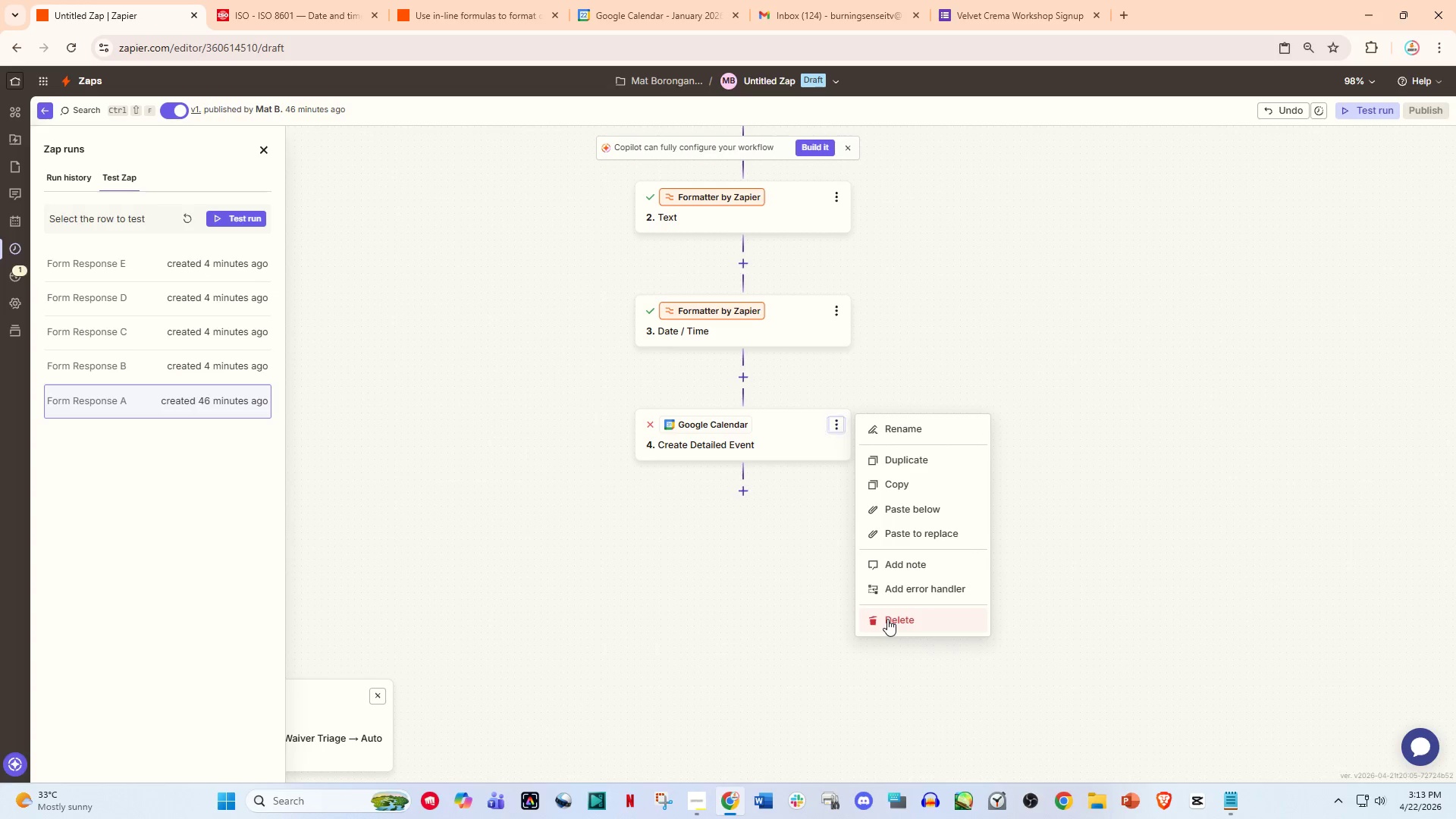 
double_click([887, 619])
 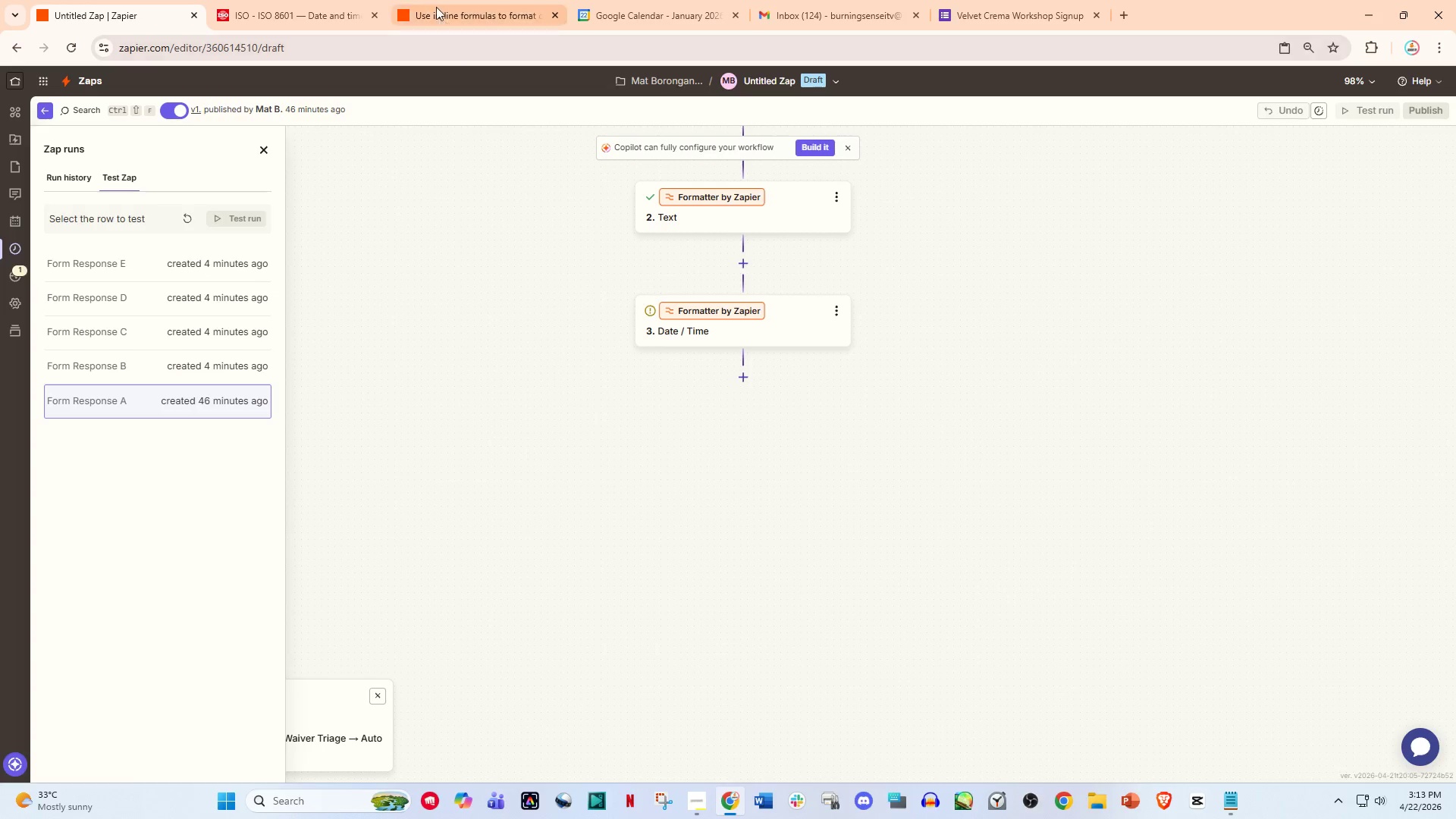 
left_click([325, 0])
 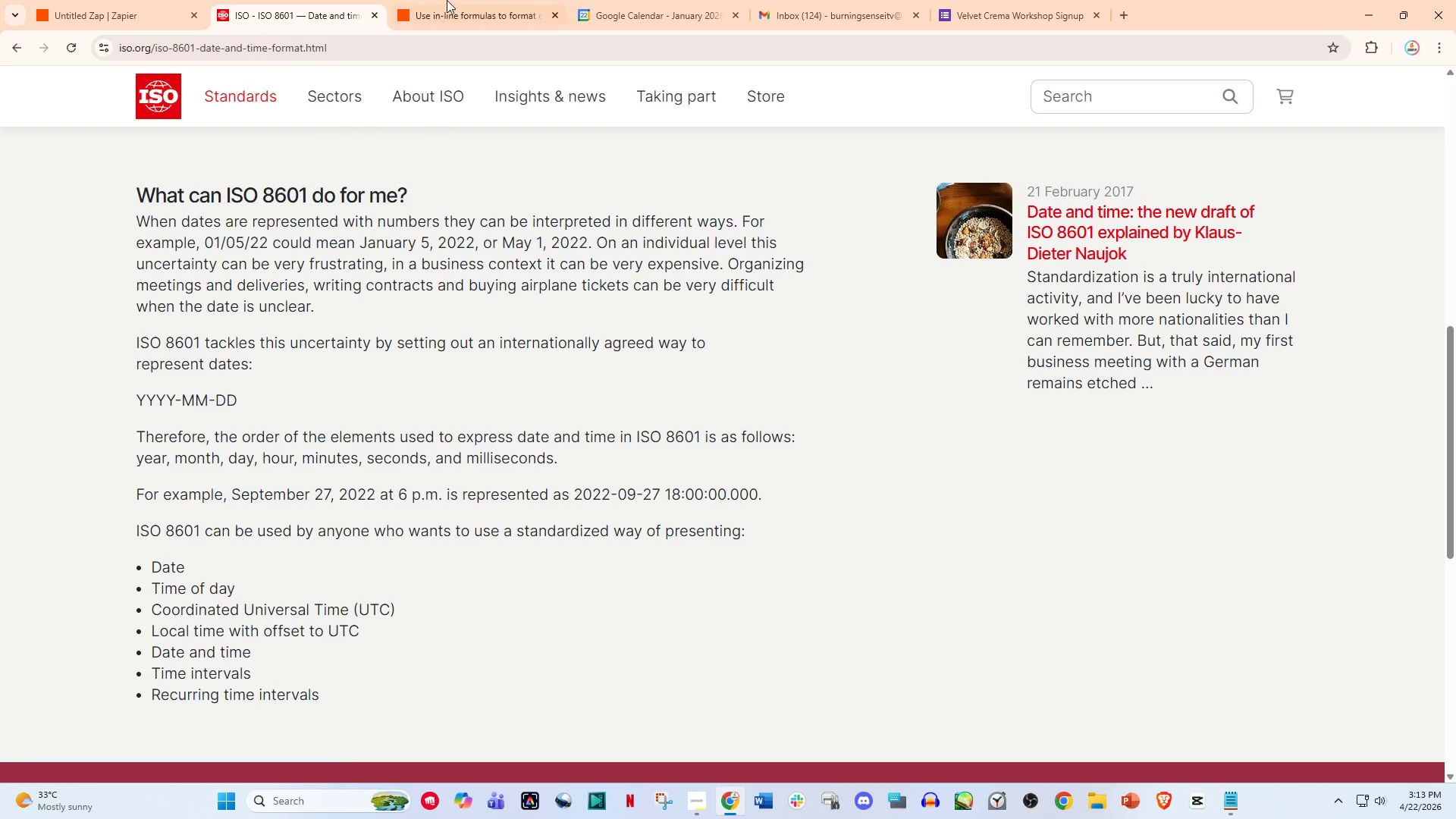 
left_click([448, 0])
 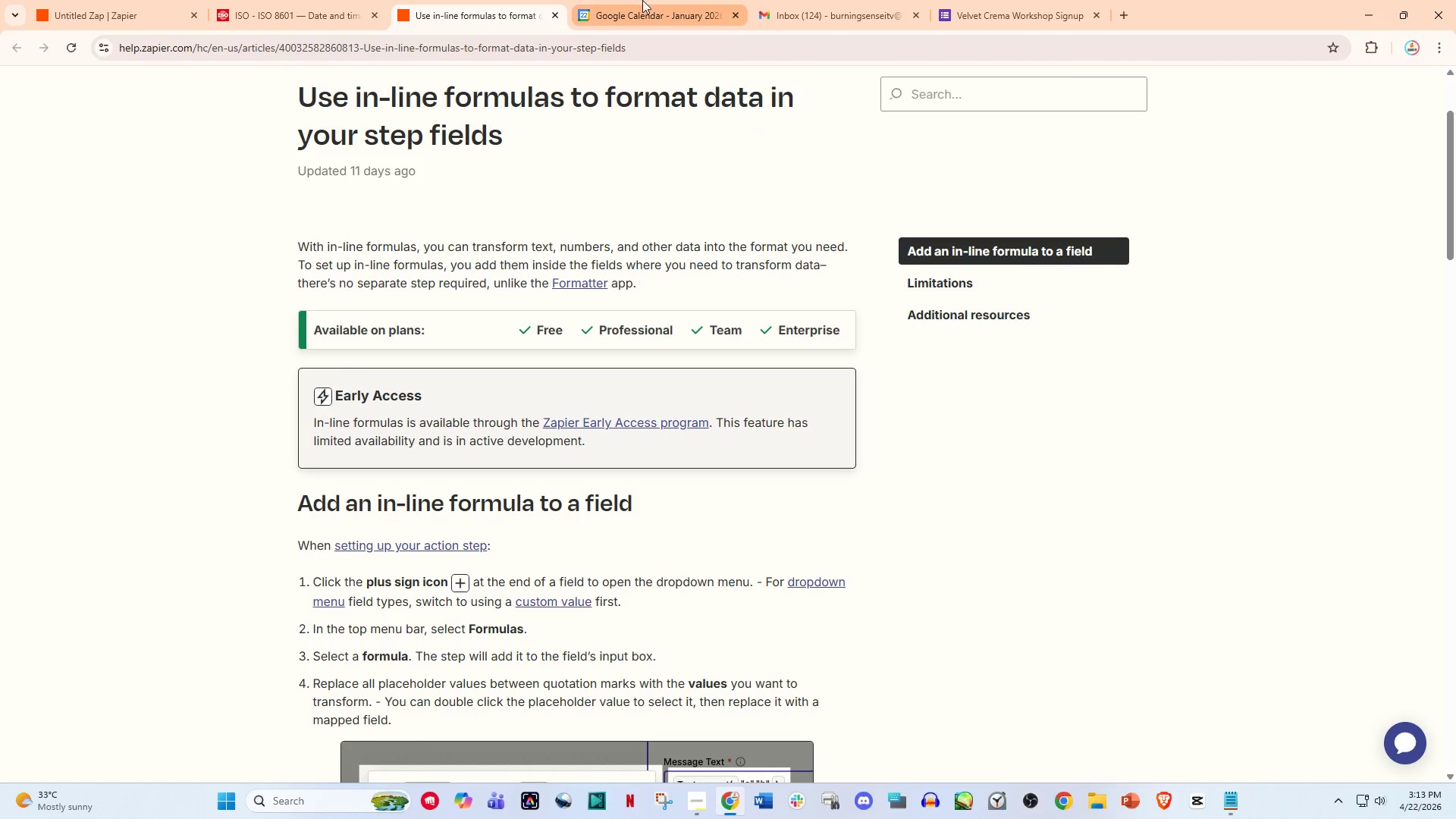 
left_click([657, 0])
 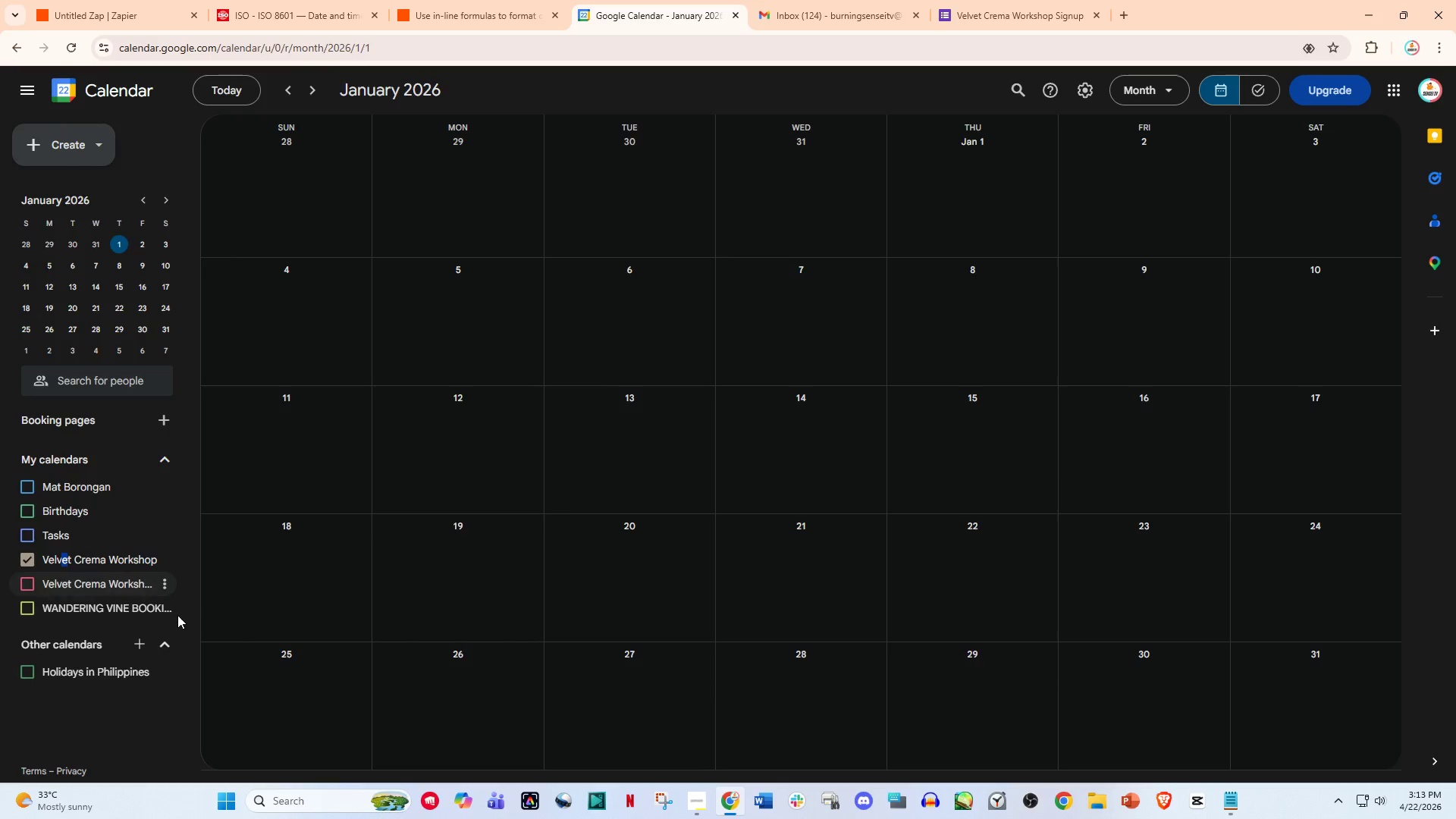 
left_click([165, 579])
 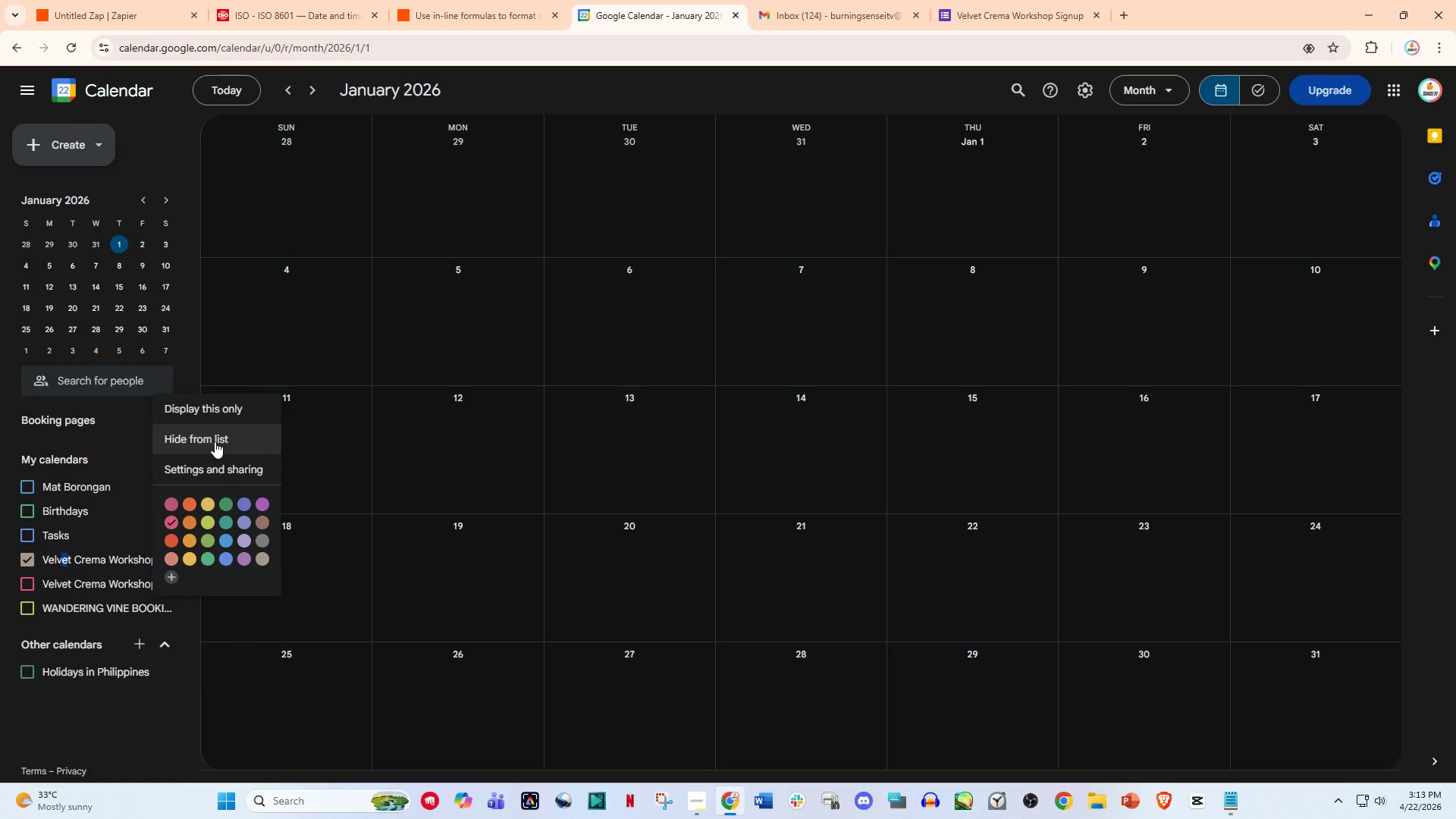 
left_click([215, 441])
 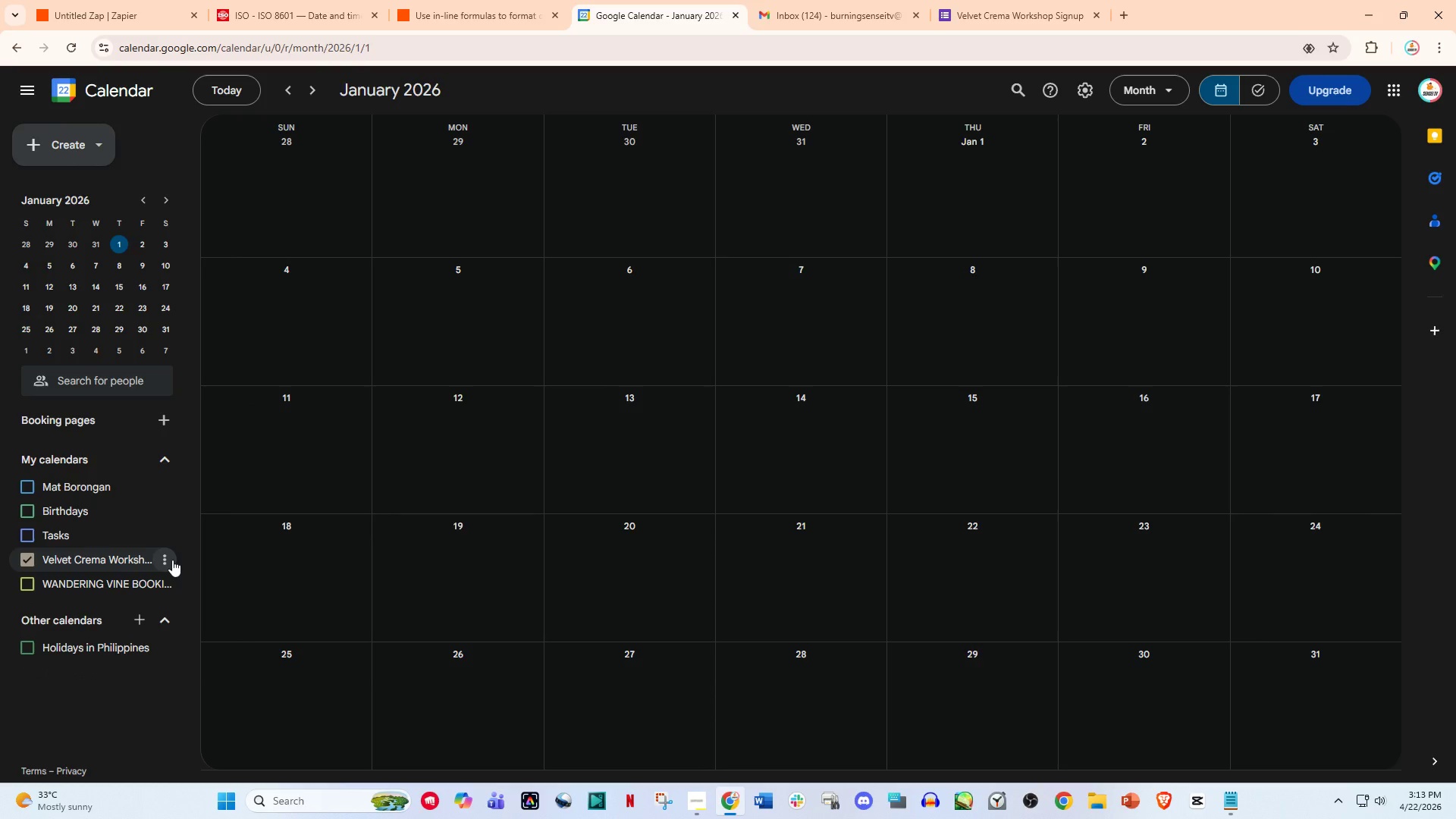 
left_click([172, 560])
 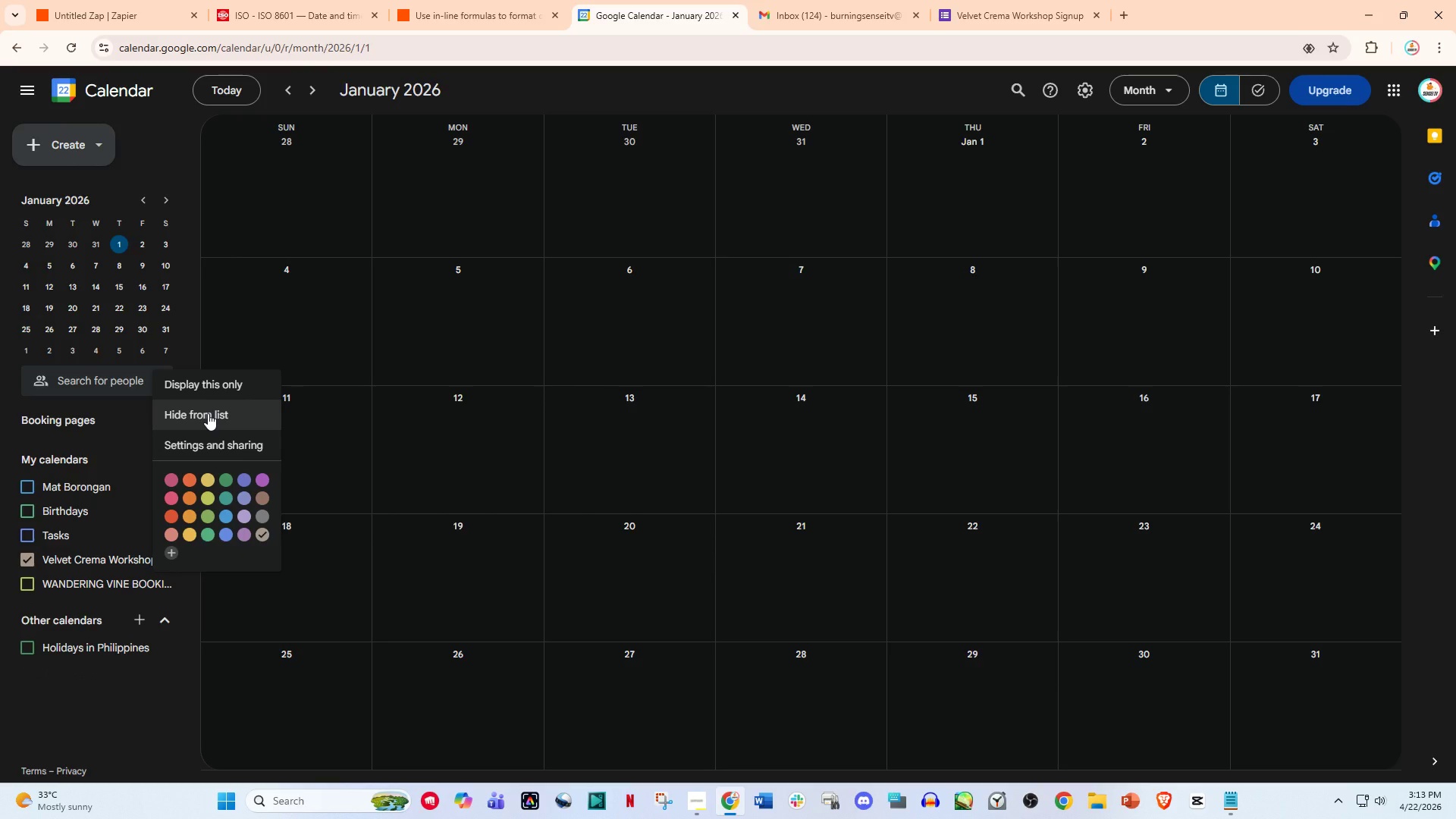 
left_click([202, 442])
 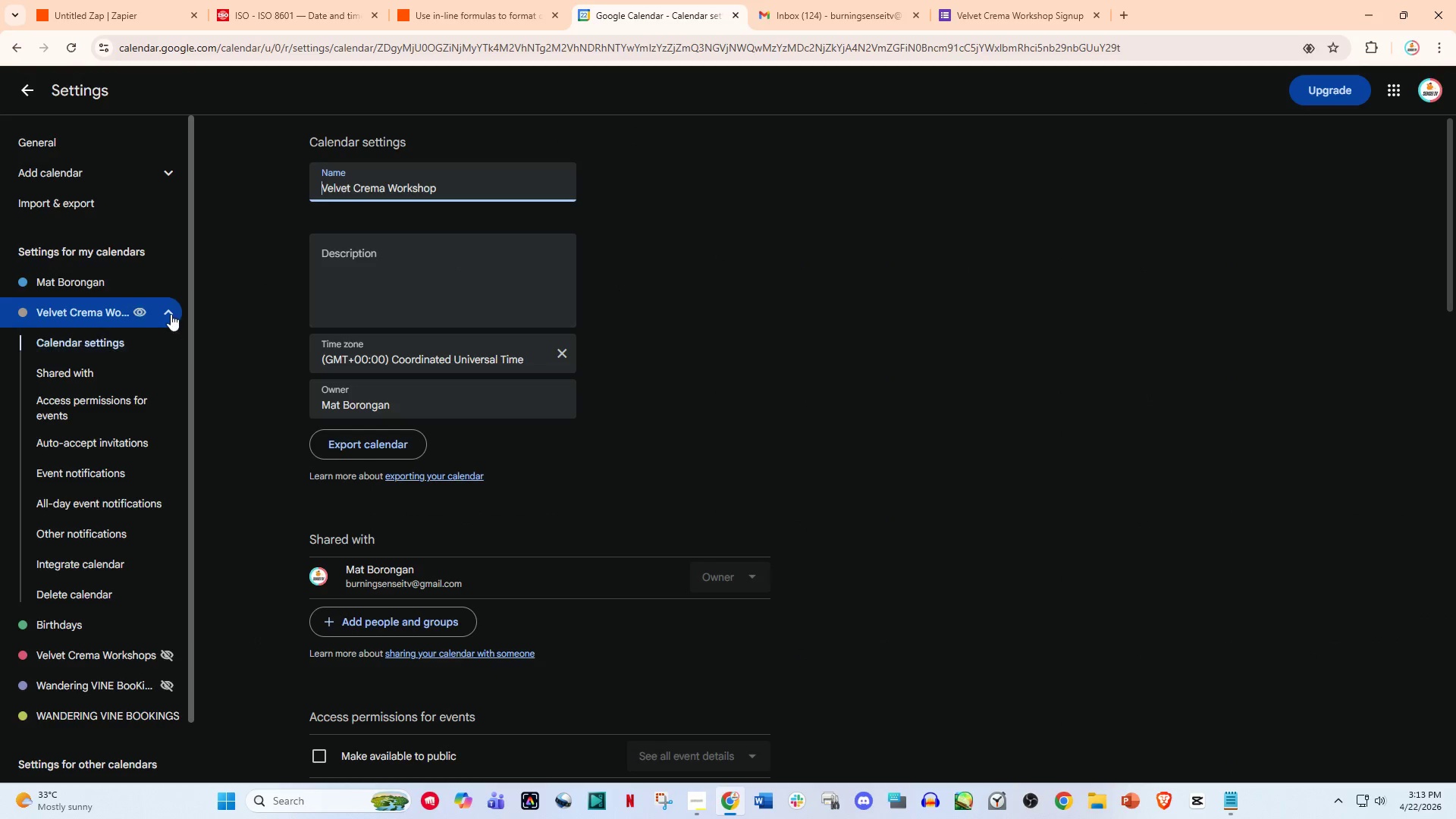 
scroll: coordinate [131, 505], scroll_direction: down, amount: 3.0
 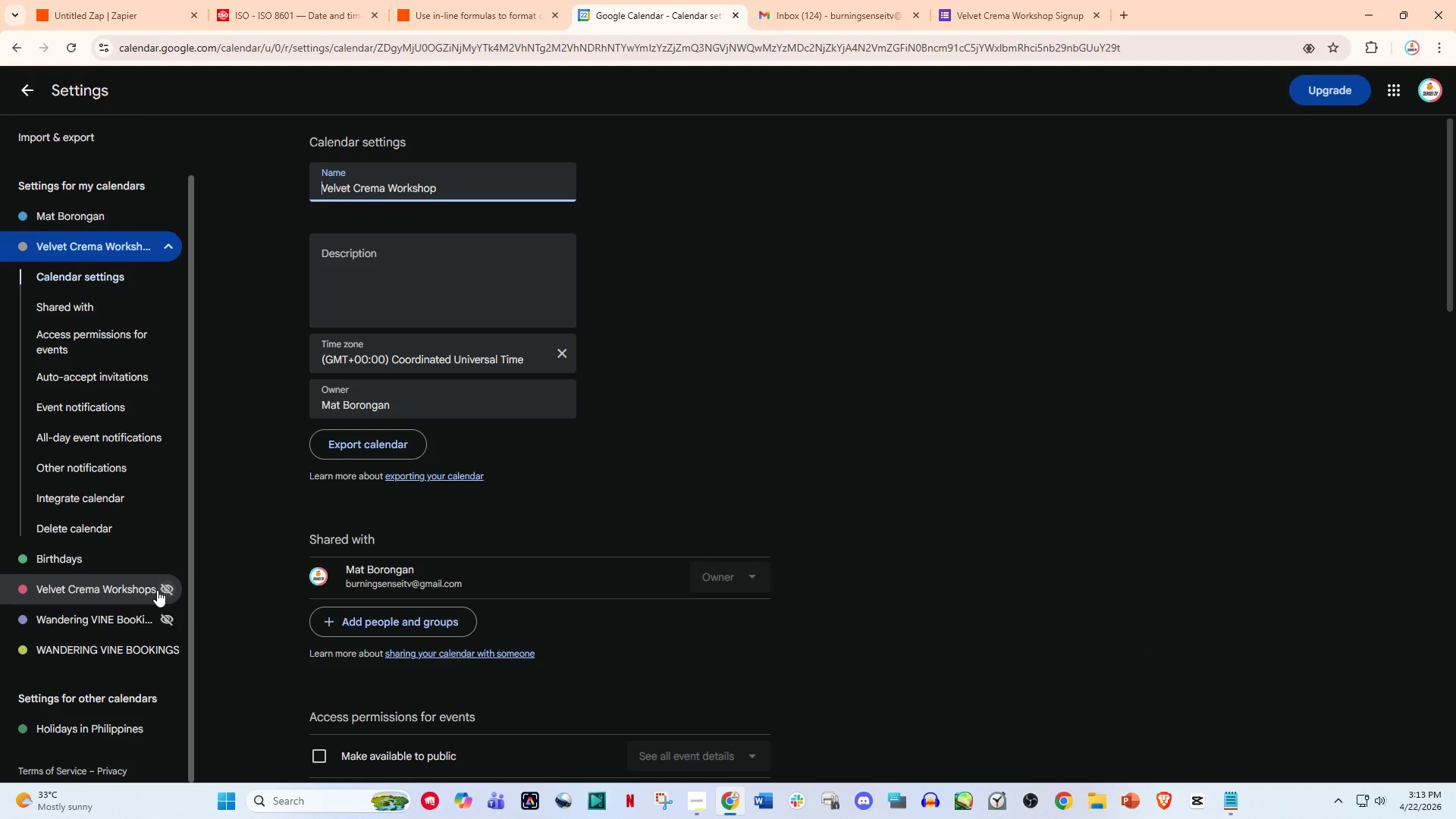 
right_click([125, 589])
 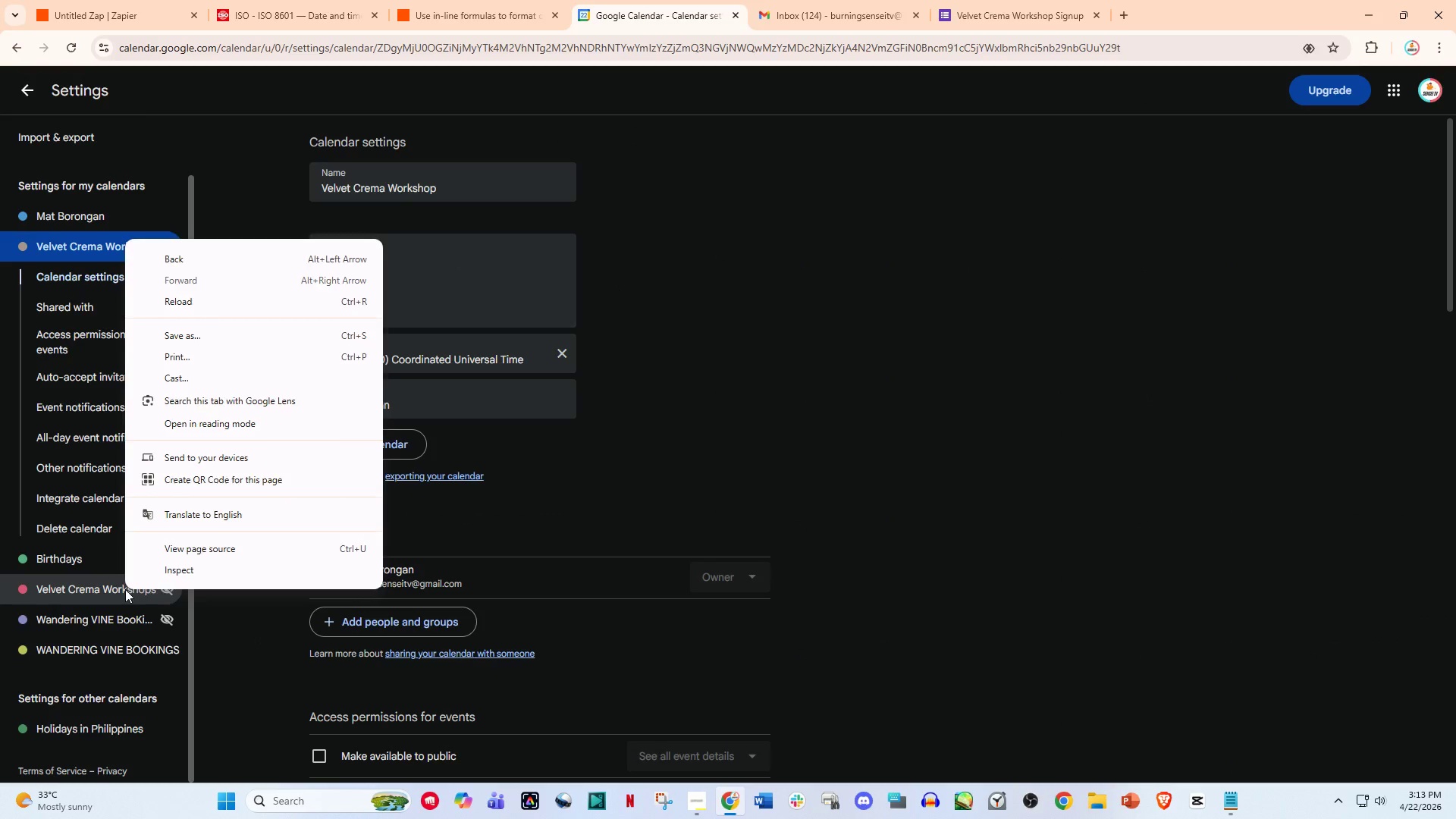 
left_click([125, 589])
 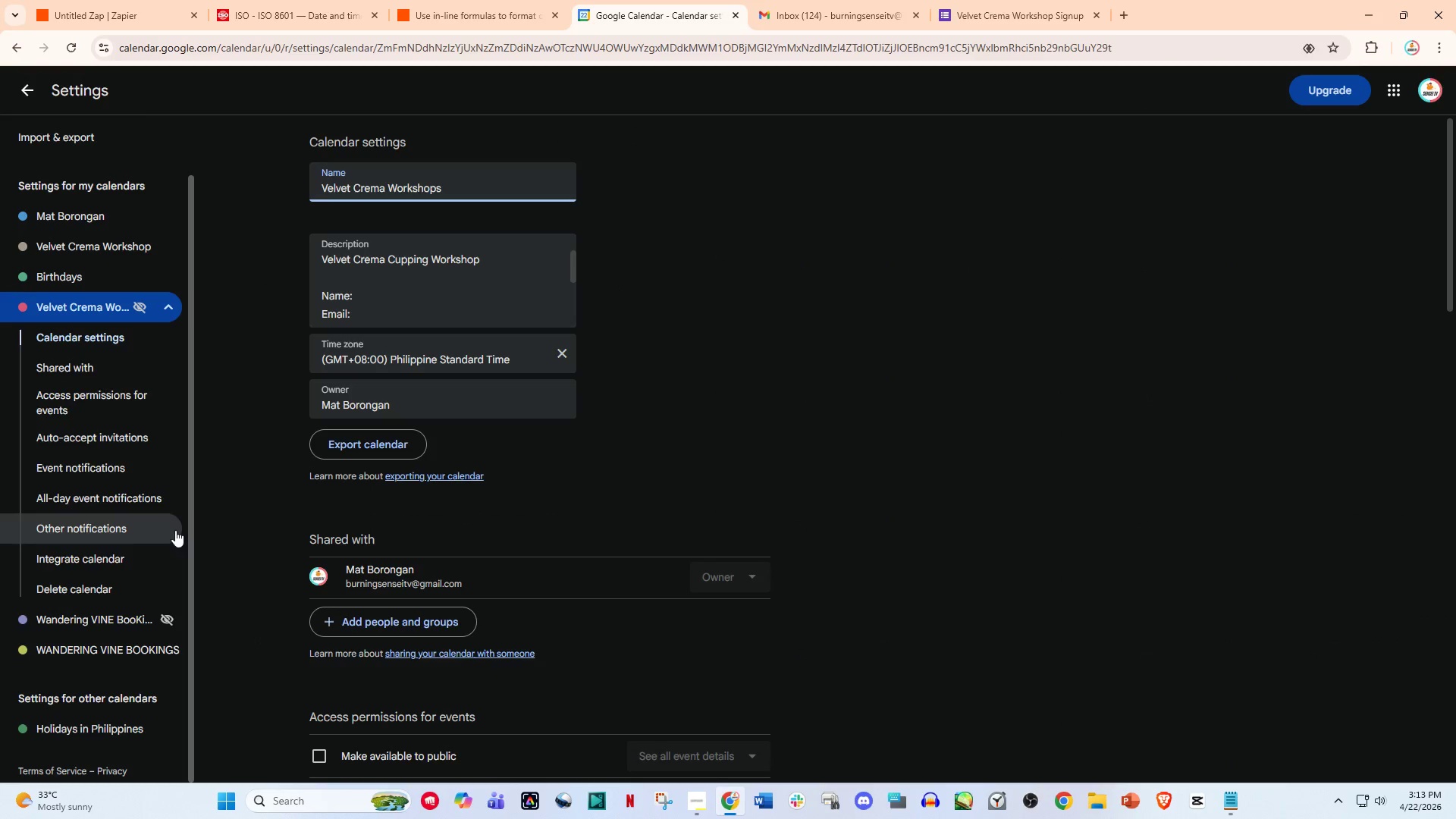 
left_click([111, 581])
 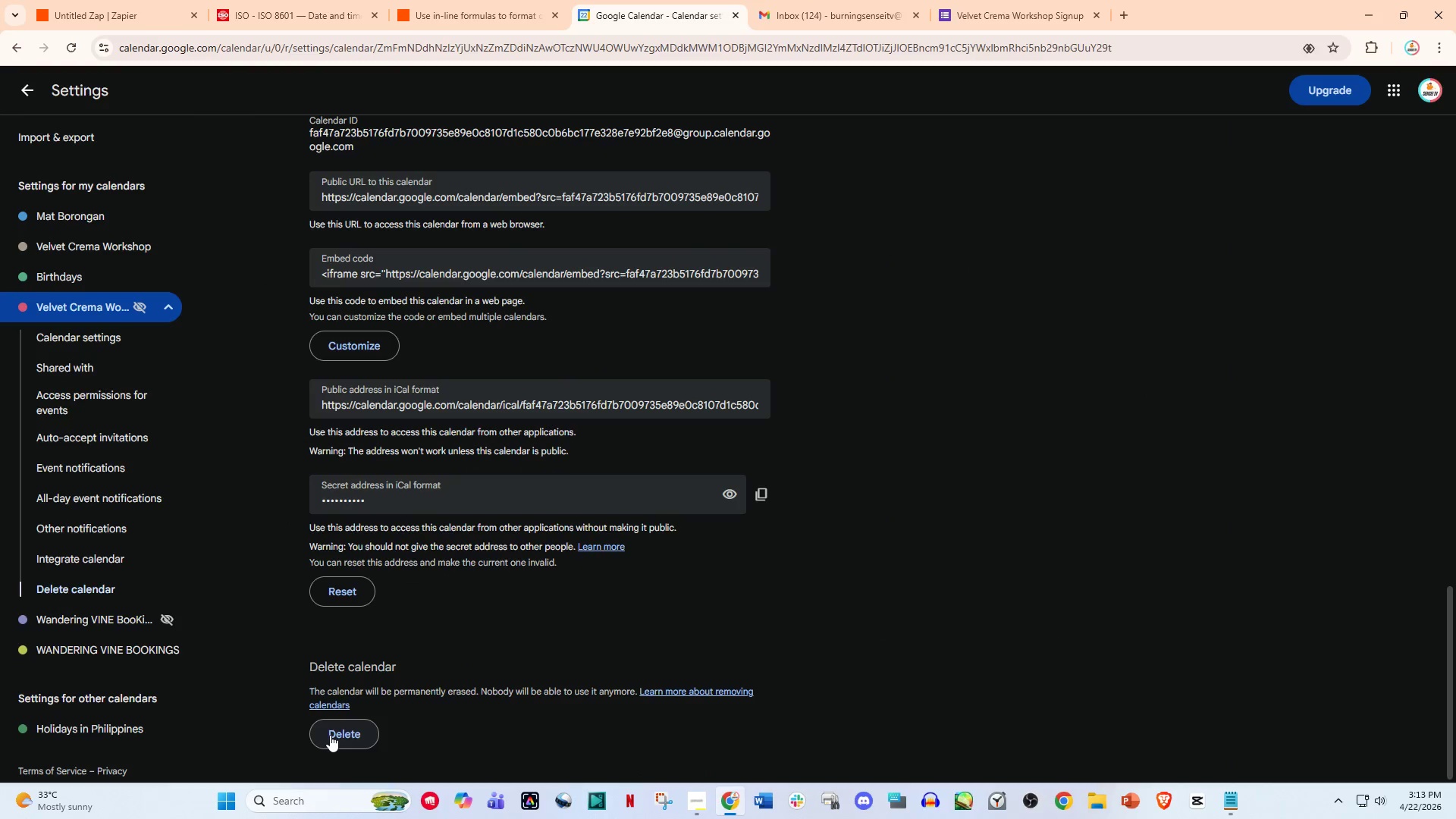 
left_click([330, 737])
 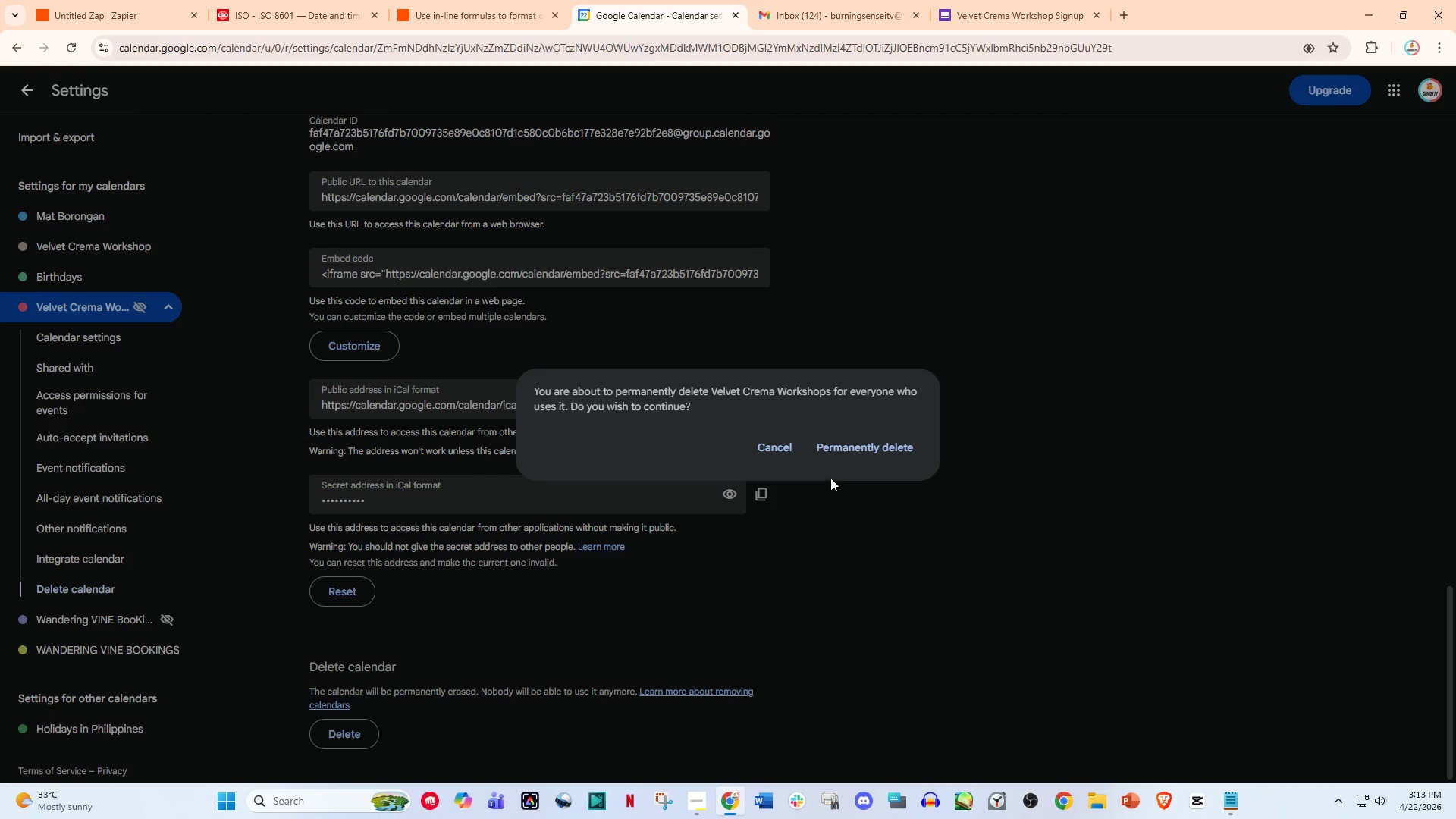 
left_click([856, 452])
 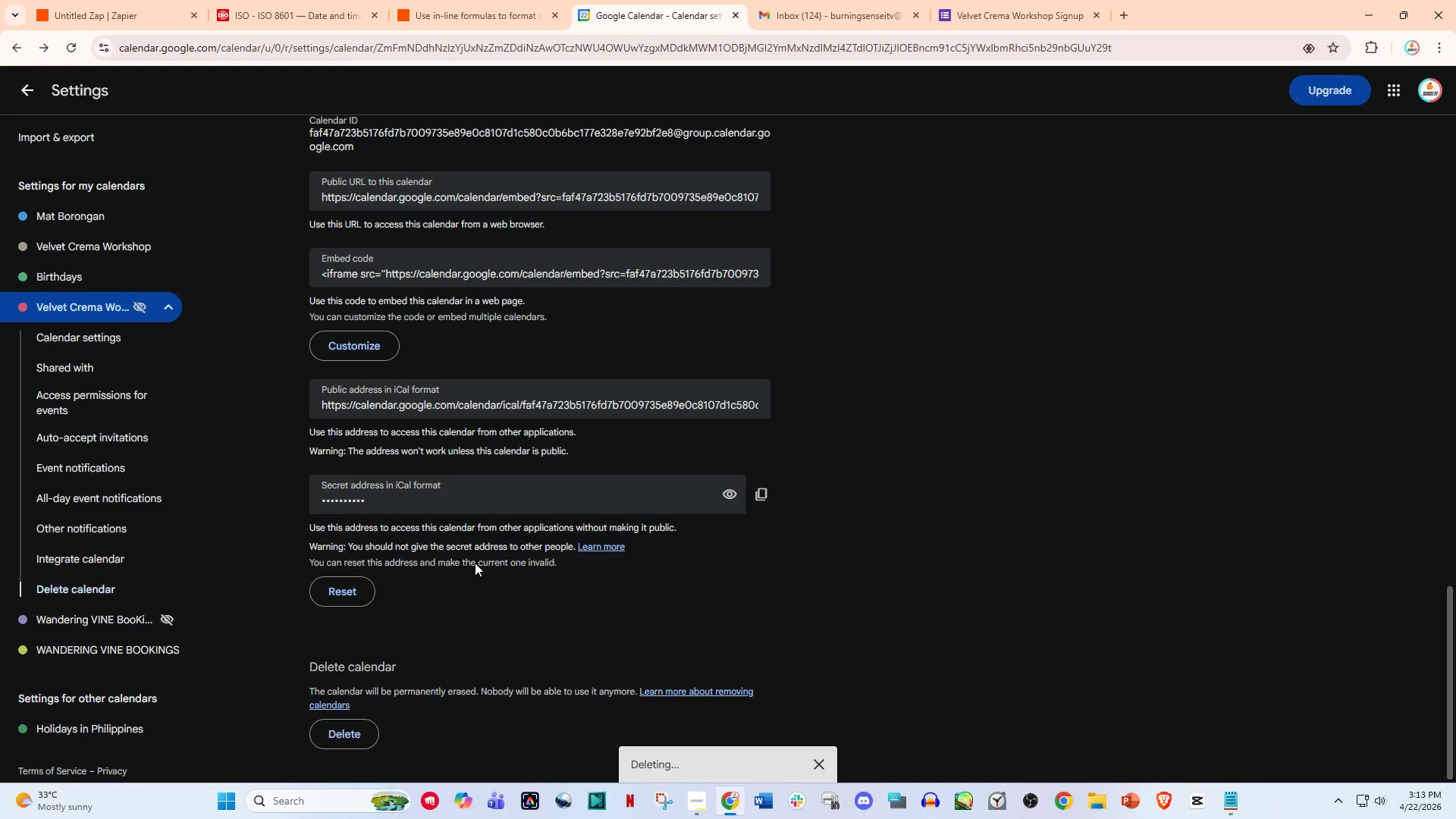 
scroll: coordinate [421, 699], scroll_direction: down, amount: 33.0
 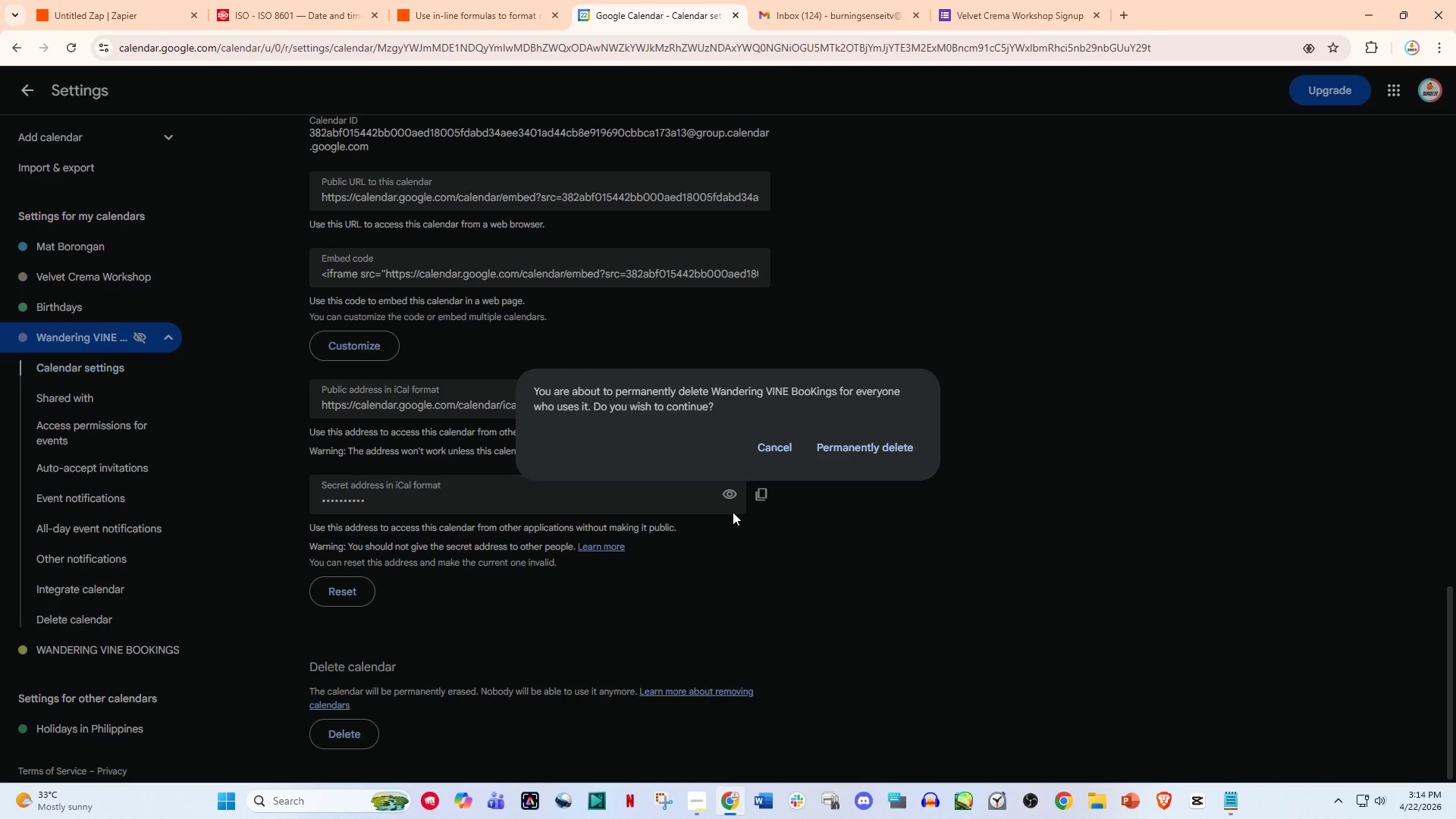 
left_click([840, 448])
 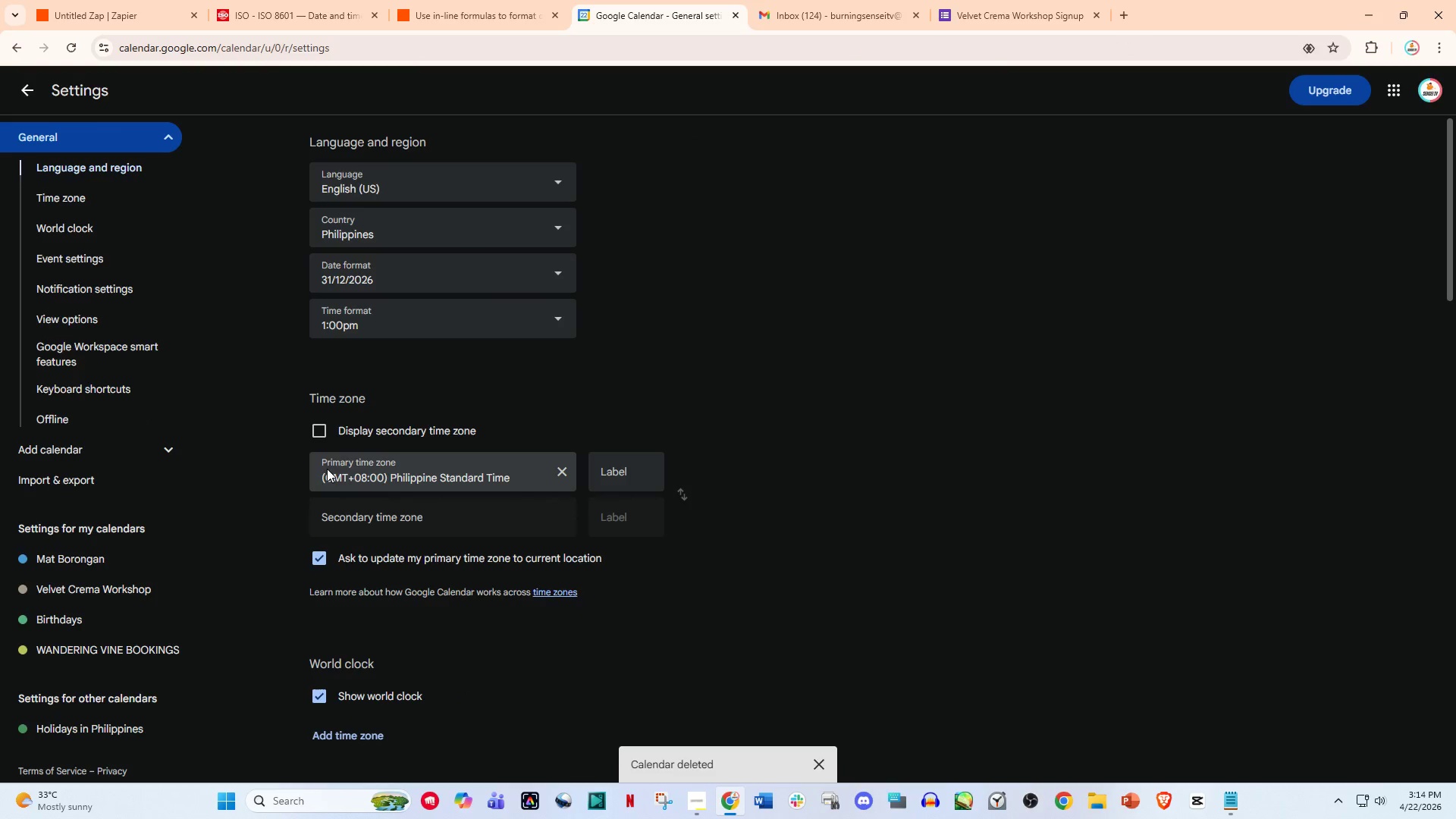 
wait(5.23)
 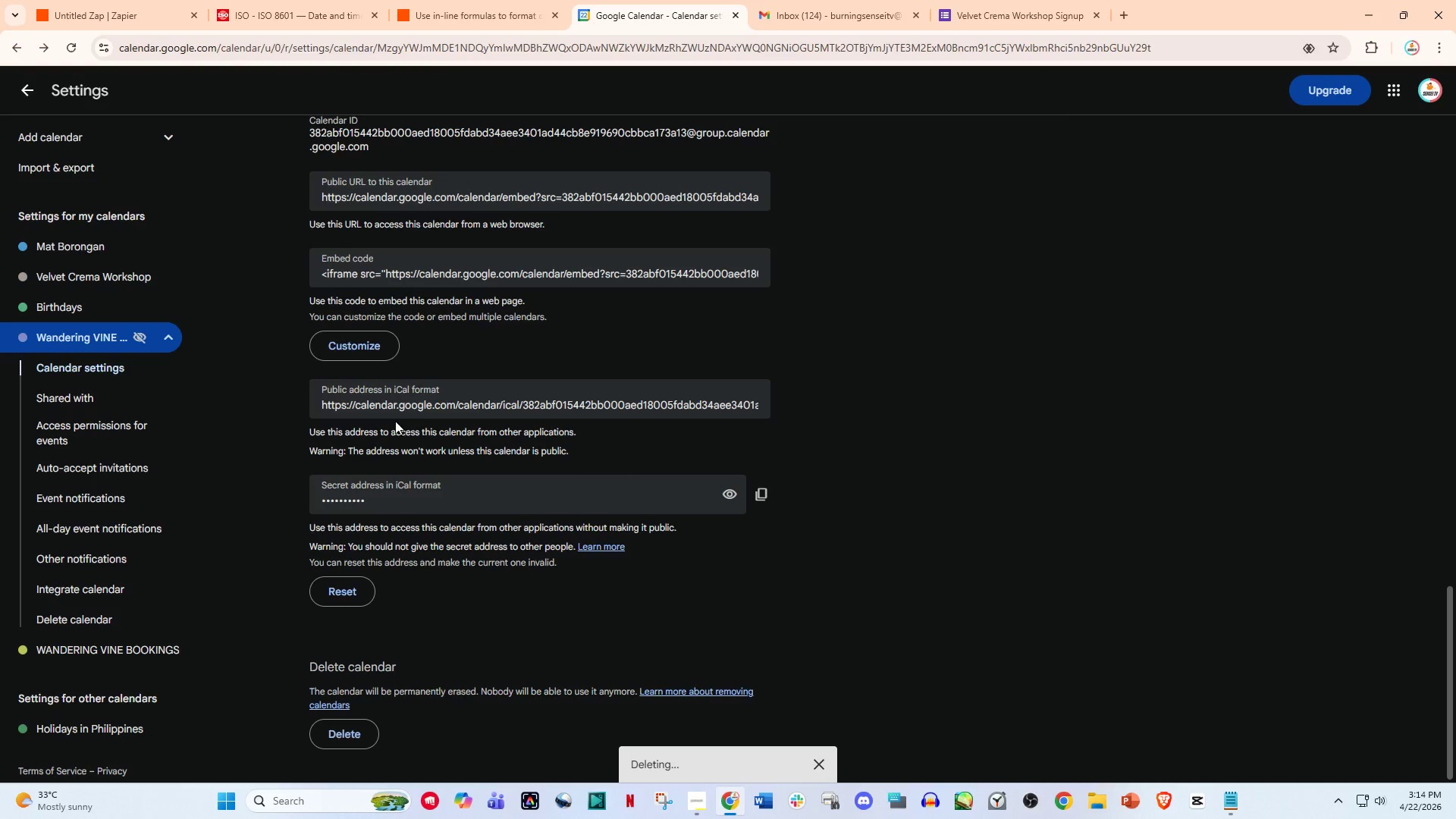 
scroll: coordinate [177, 556], scroll_direction: down, amount: 3.0
 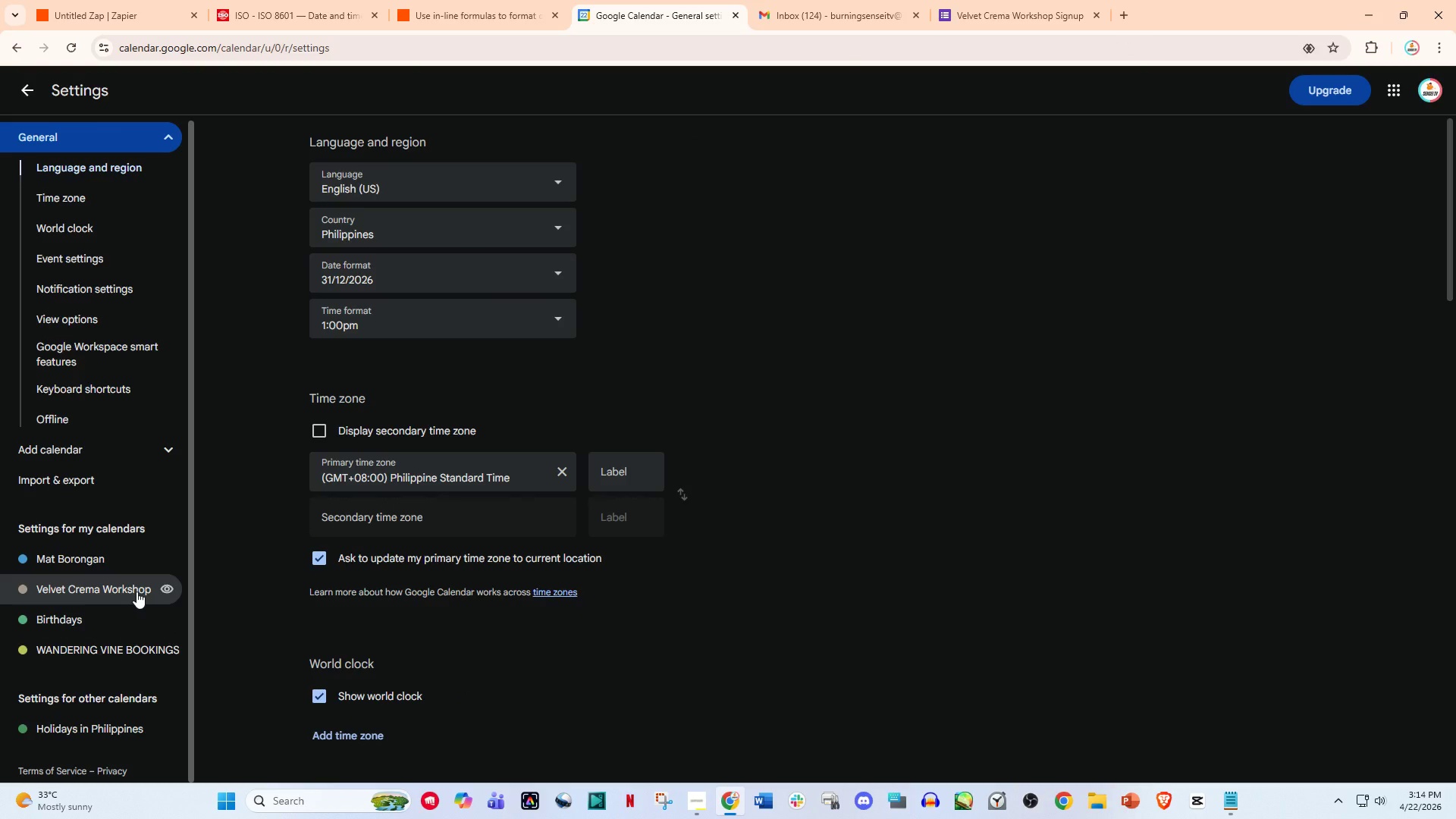 
left_click([136, 592])
 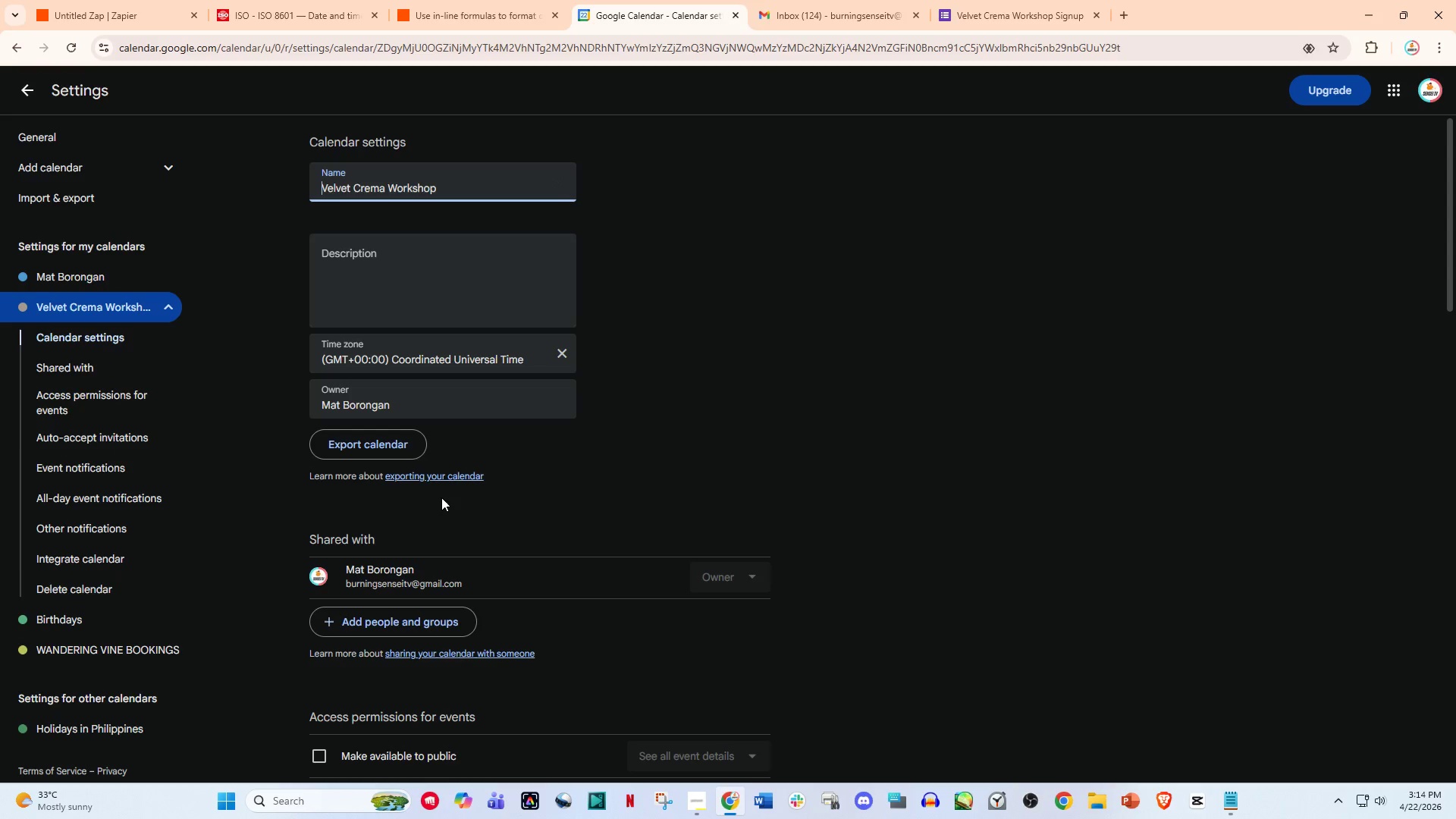 
scroll: coordinate [529, 642], scroll_direction: down, amount: 26.0
 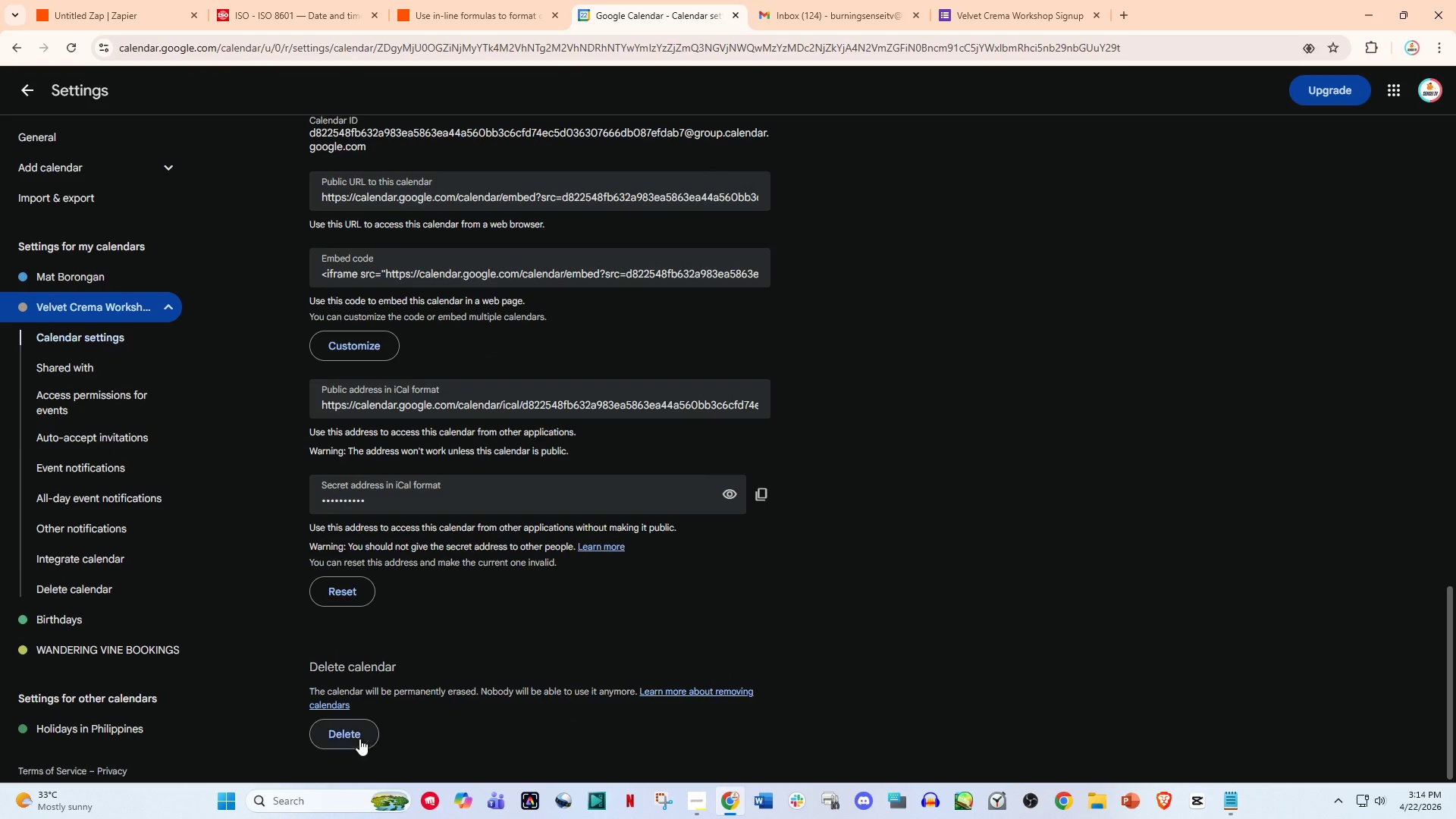 
left_click([350, 728])
 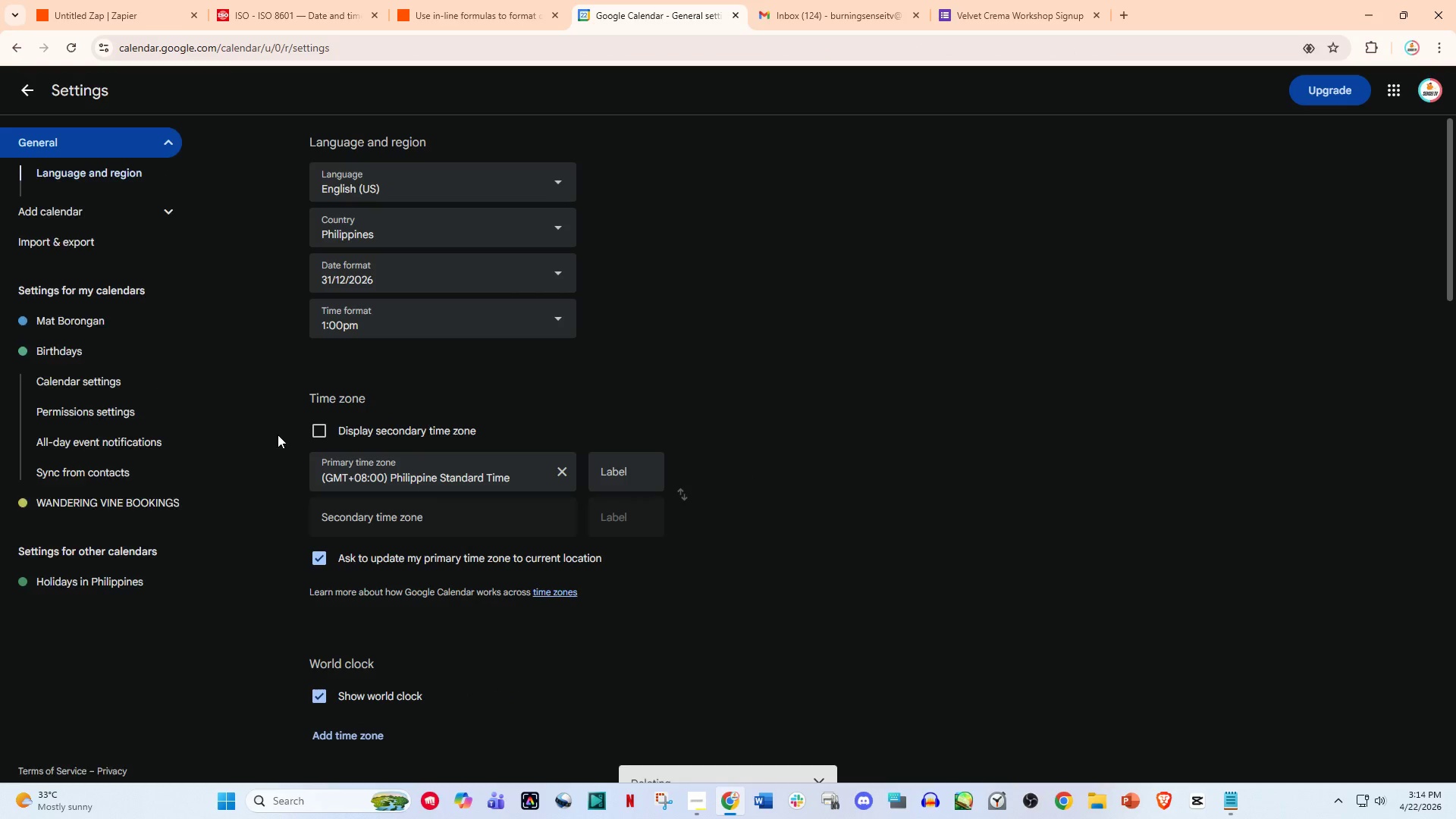 
scroll: coordinate [171, 539], scroll_direction: down, amount: 3.0
 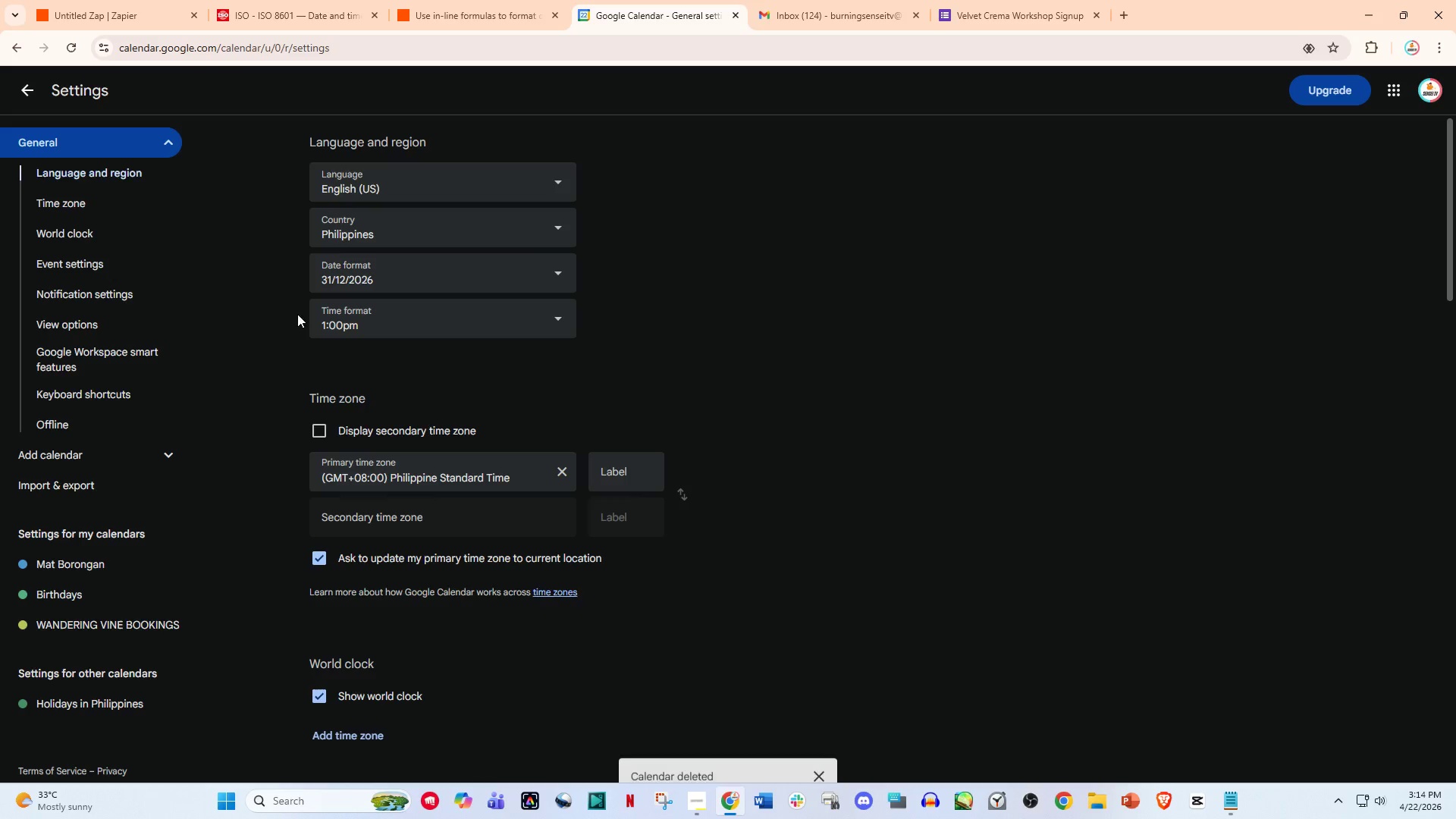 
scroll: coordinate [301, 342], scroll_direction: up, amount: 2.0
 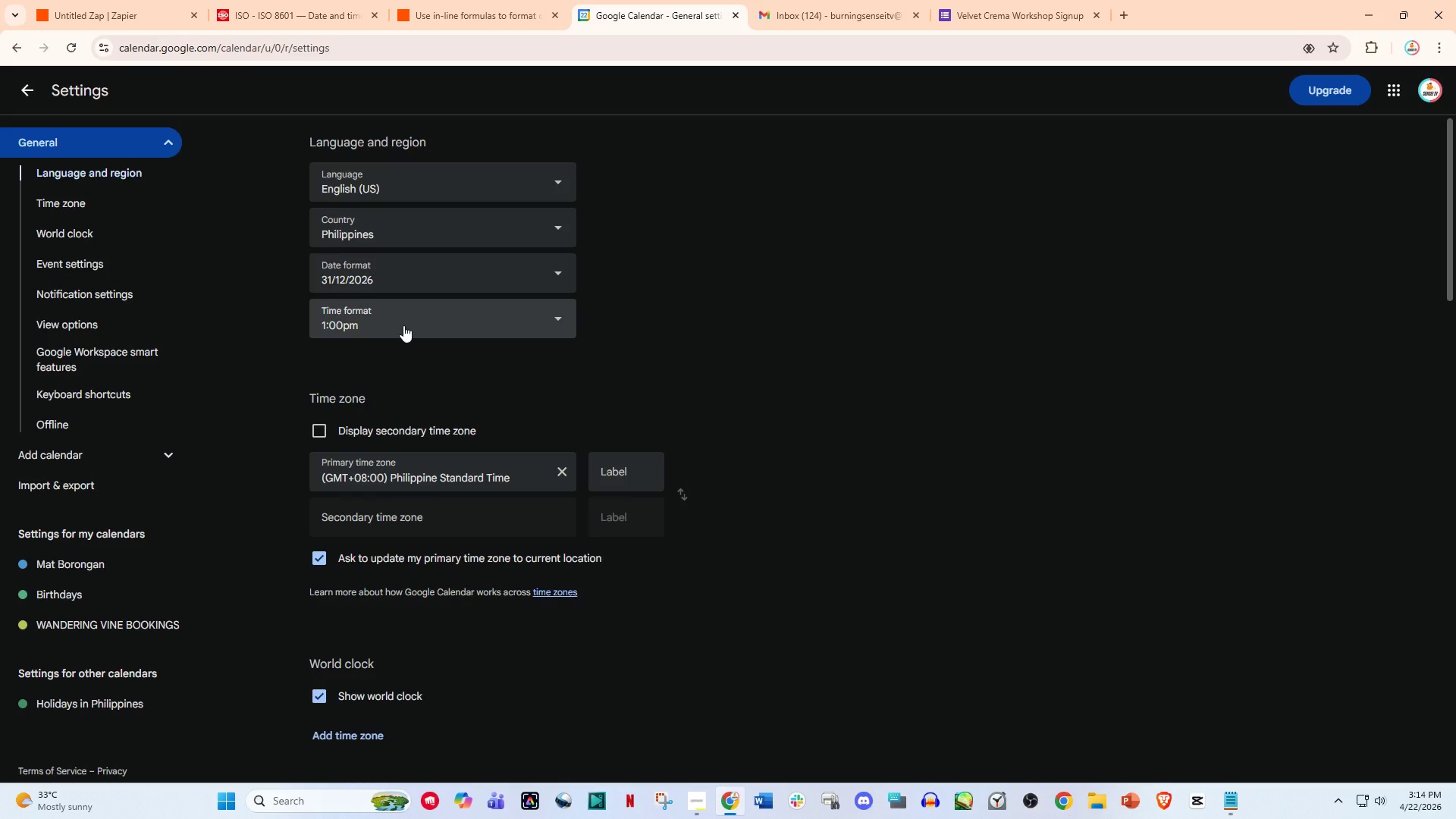 
left_click([403, 325])
 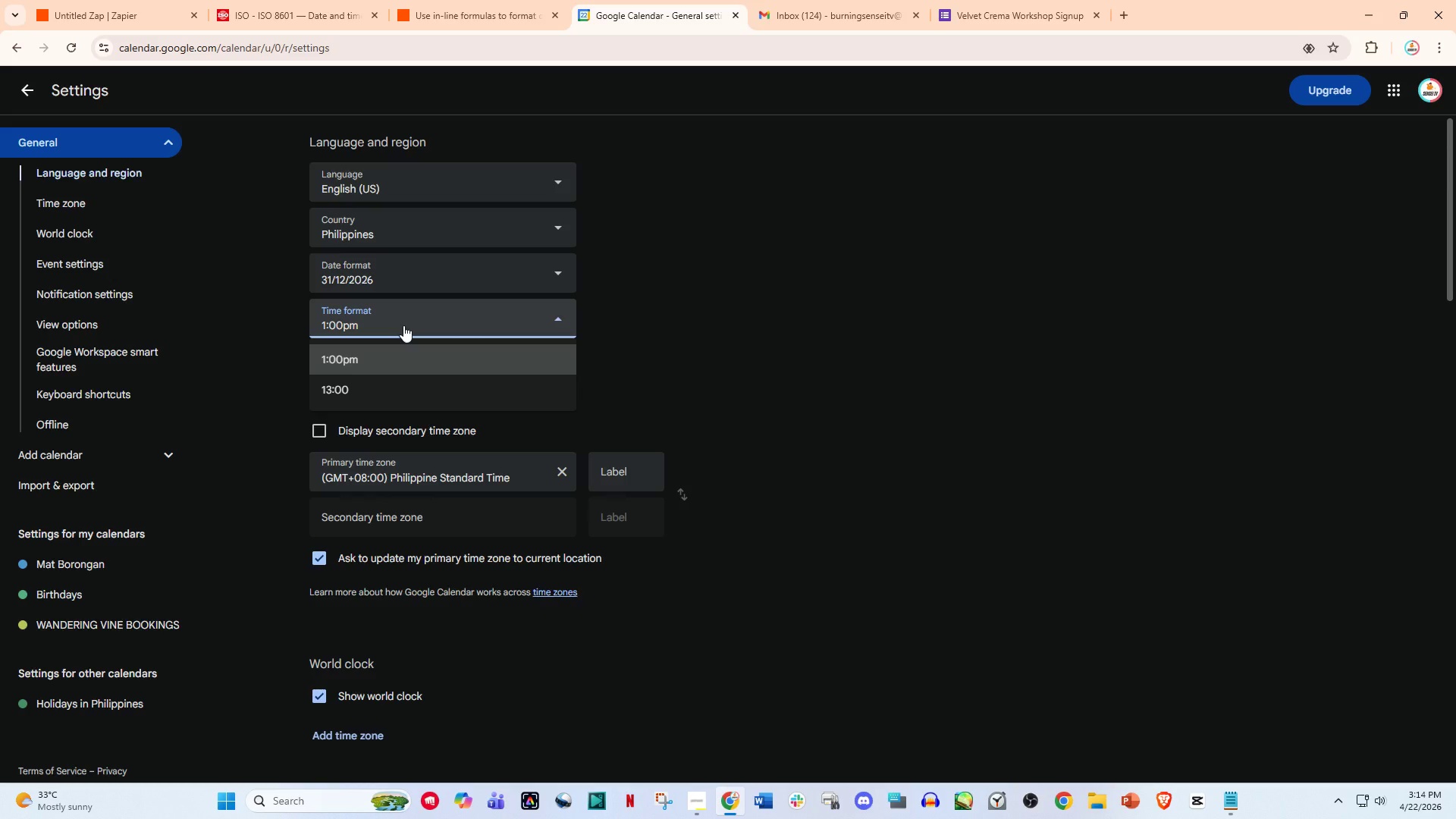 
double_click([403, 325])
 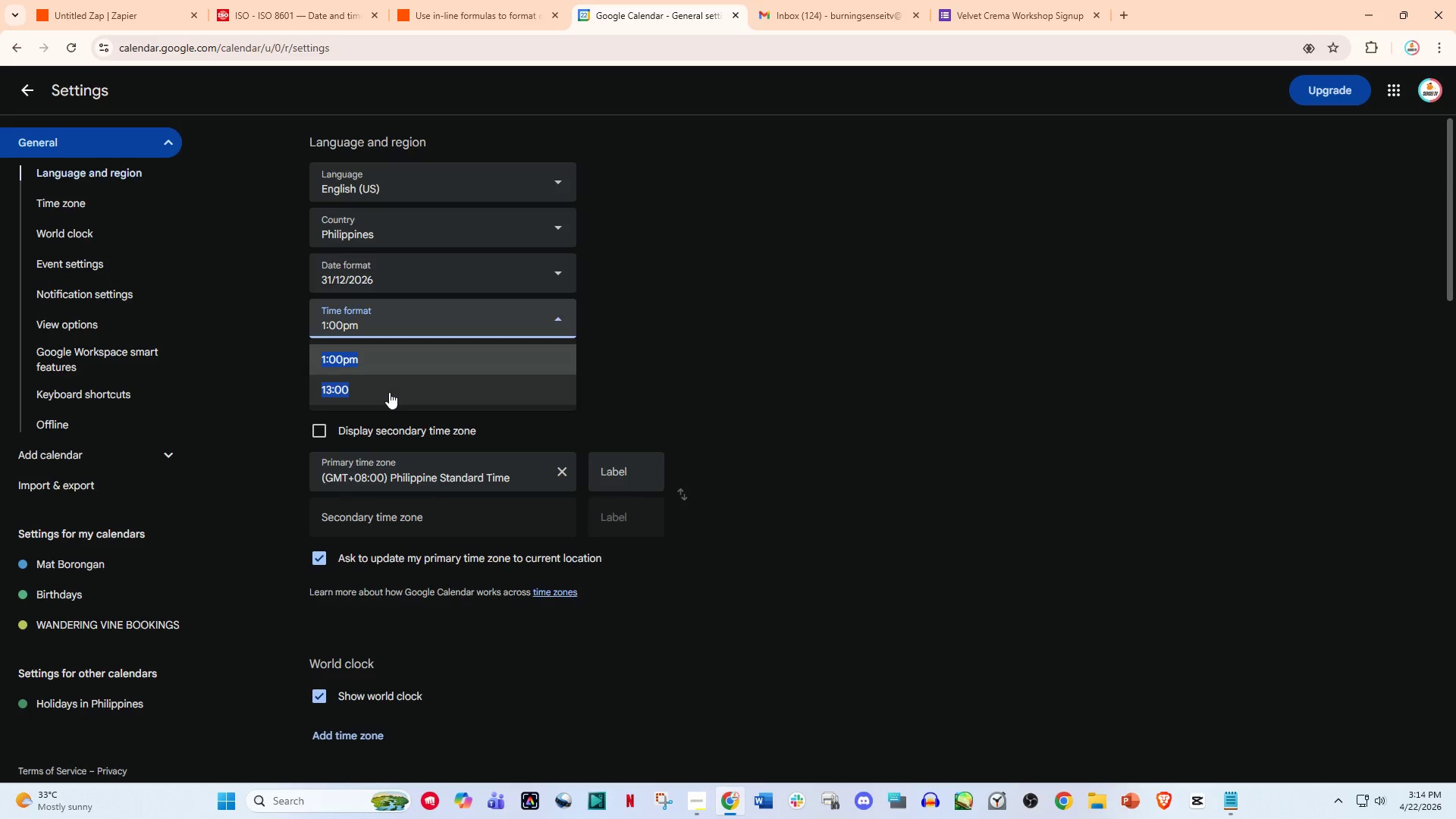 
left_click([389, 392])
 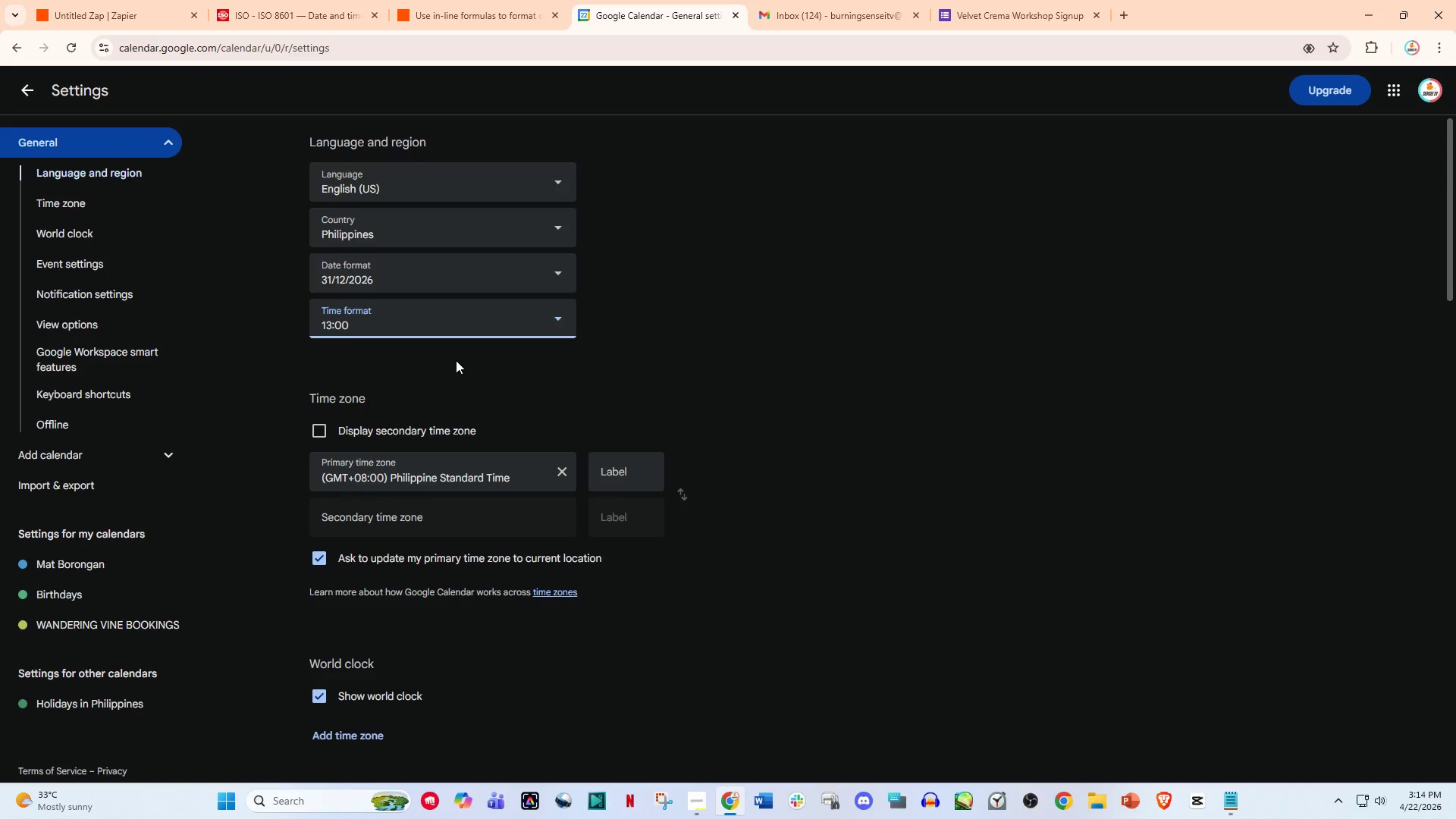 
scroll: coordinate [391, 357], scroll_direction: up, amount: 2.0
 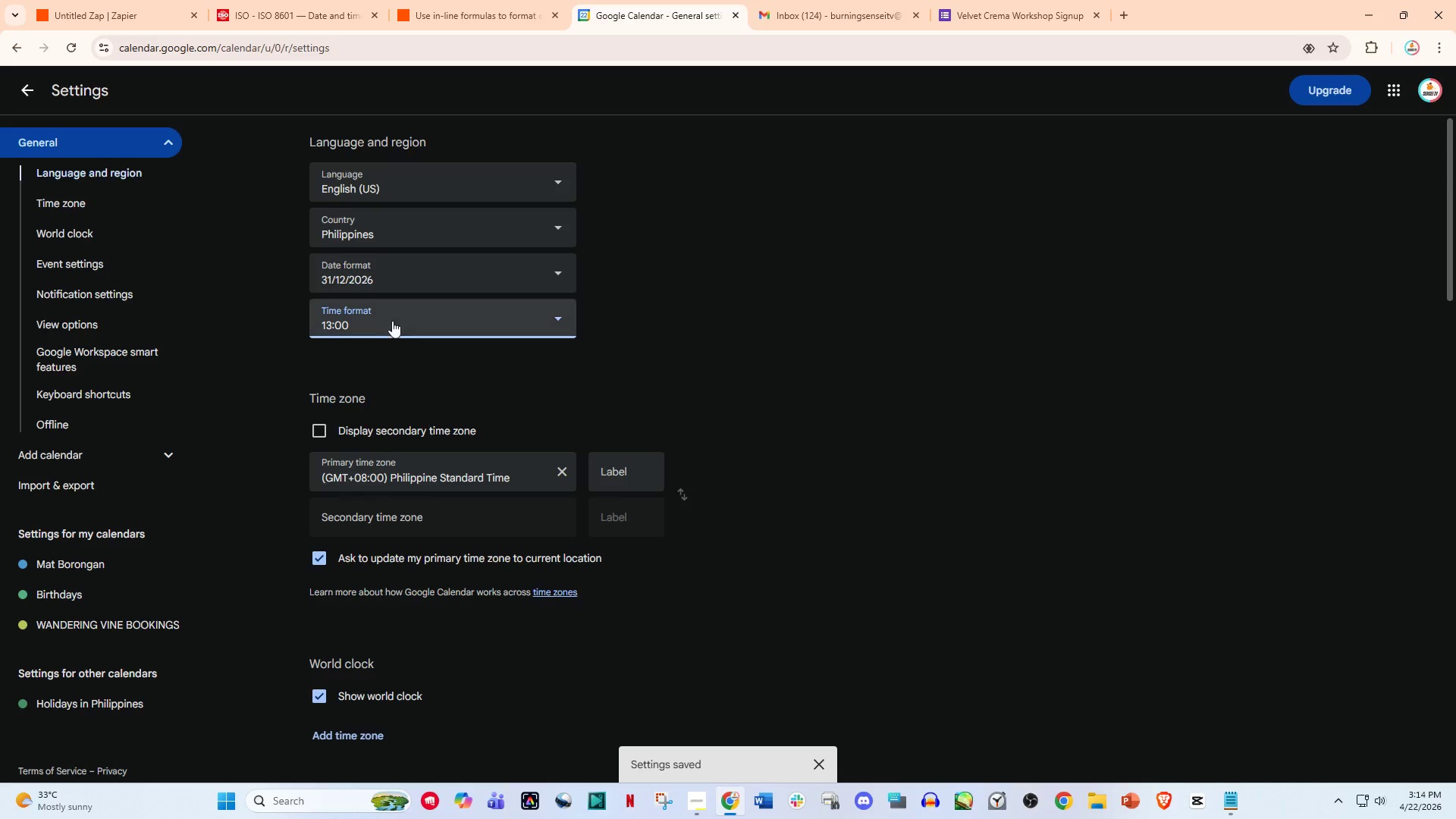 
left_click([397, 313])
 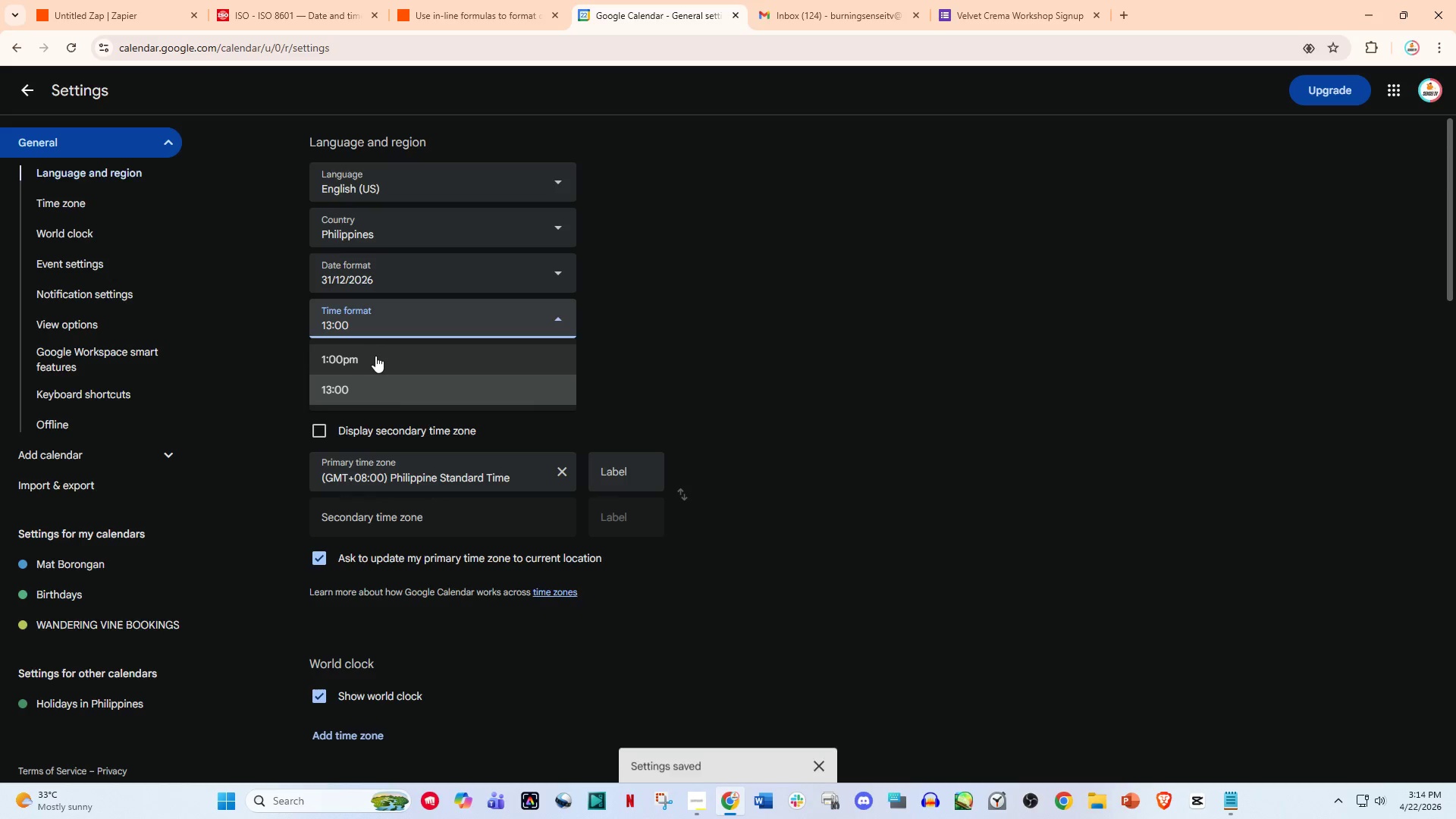 
left_click([375, 357])
 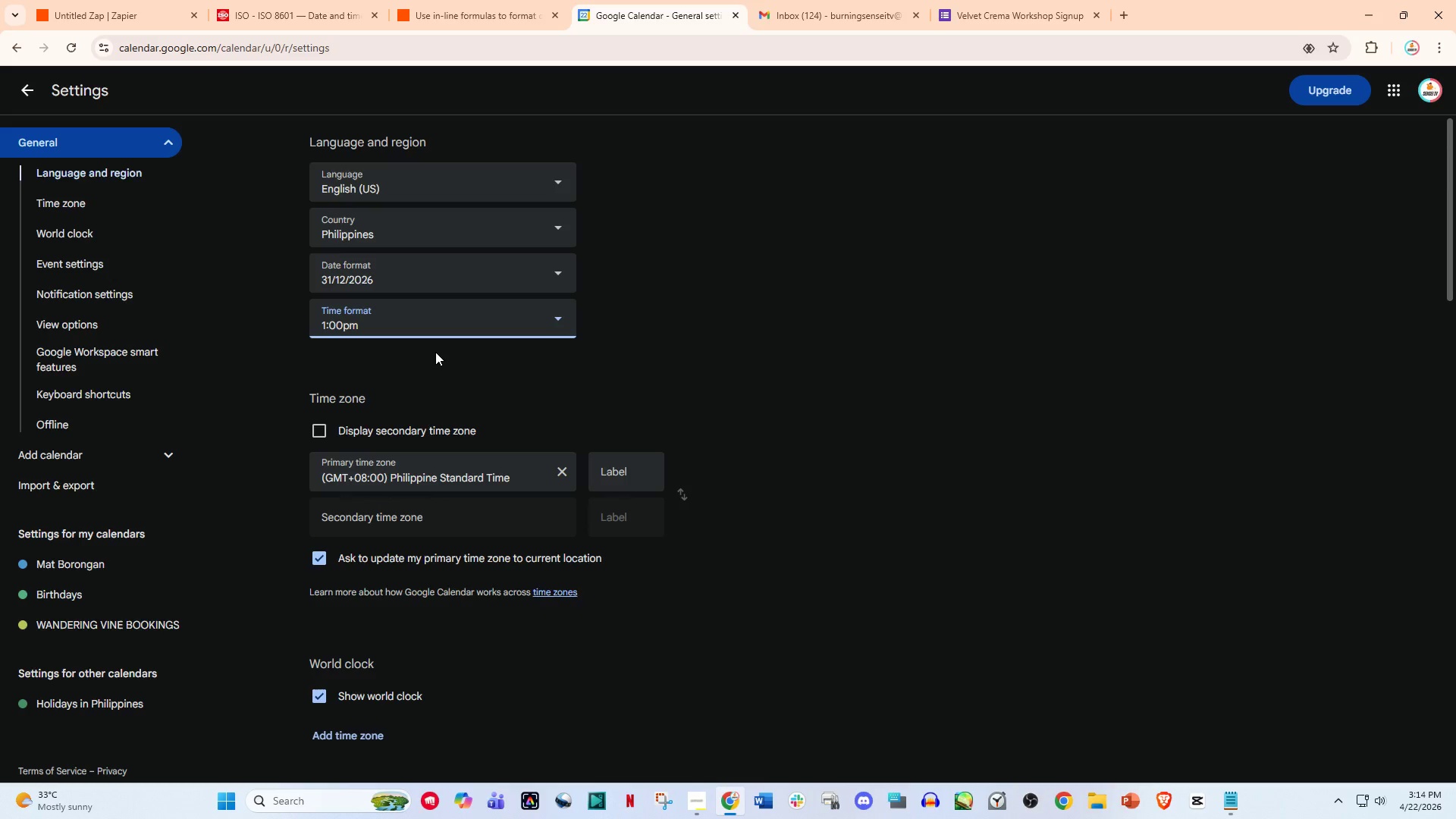 
scroll: coordinate [435, 352], scroll_direction: up, amount: 2.0
 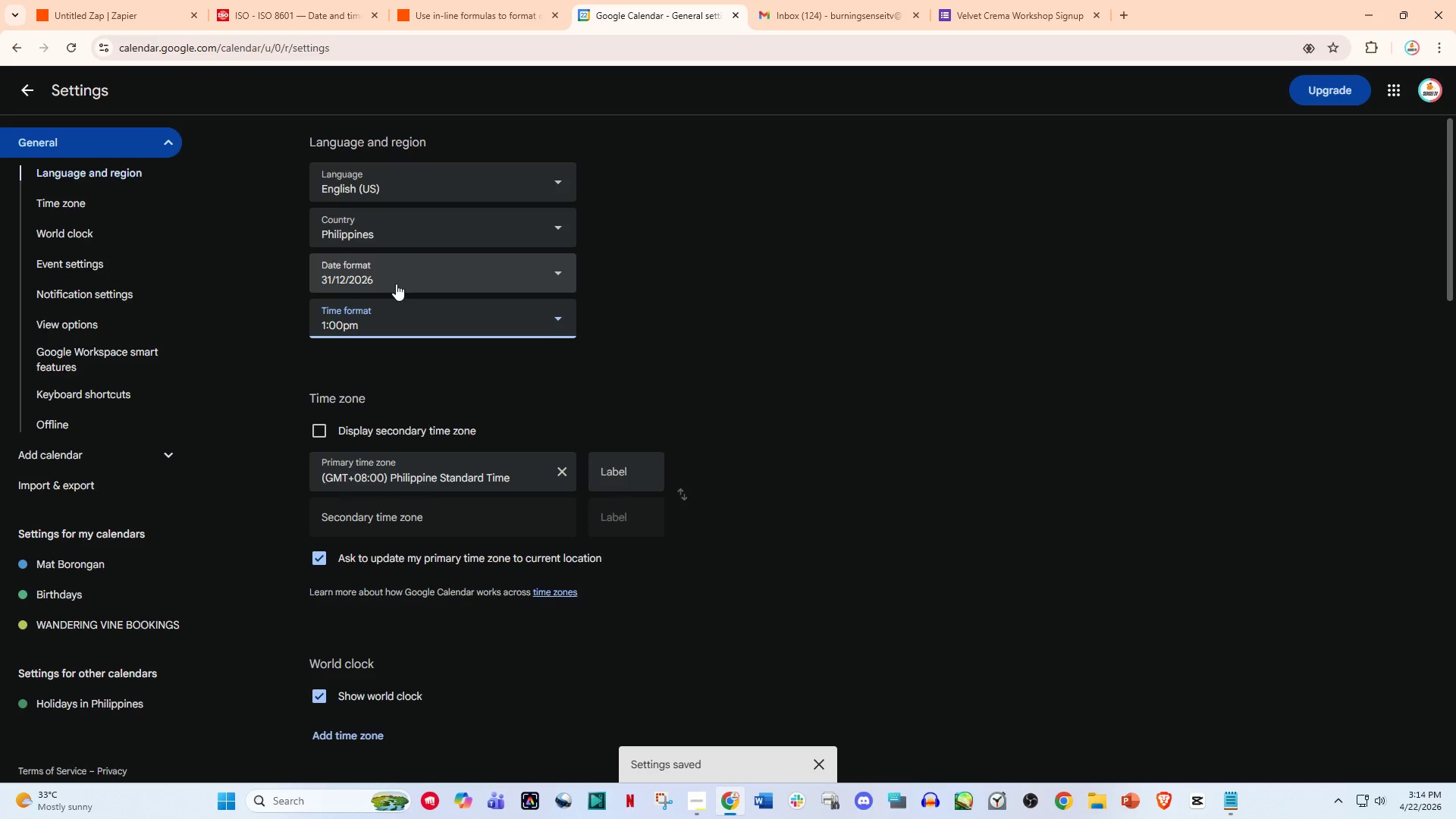 
left_click([400, 282])
 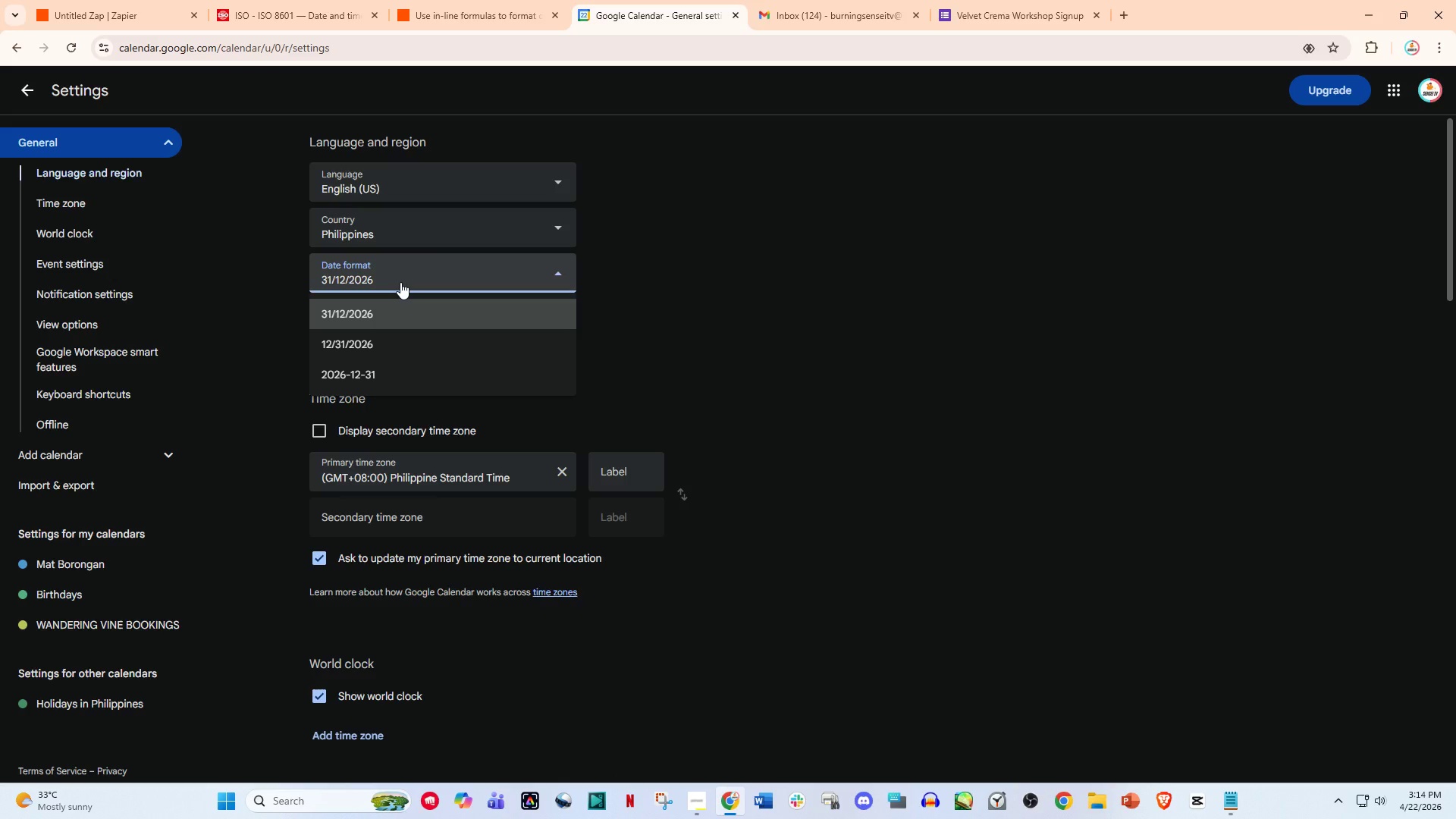 
left_click([400, 282])
 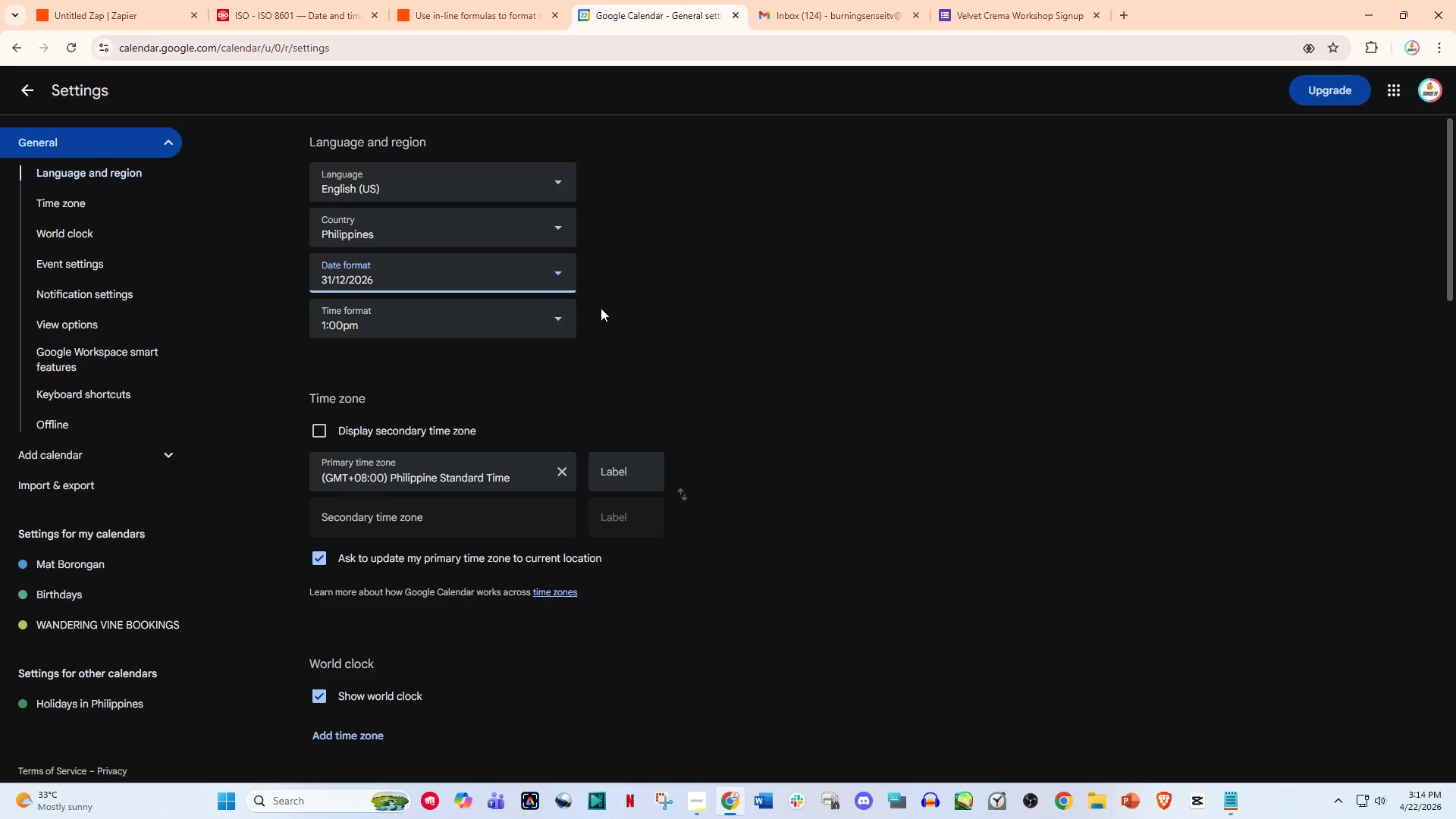 
scroll: coordinate [601, 308], scroll_direction: up, amount: 3.0
 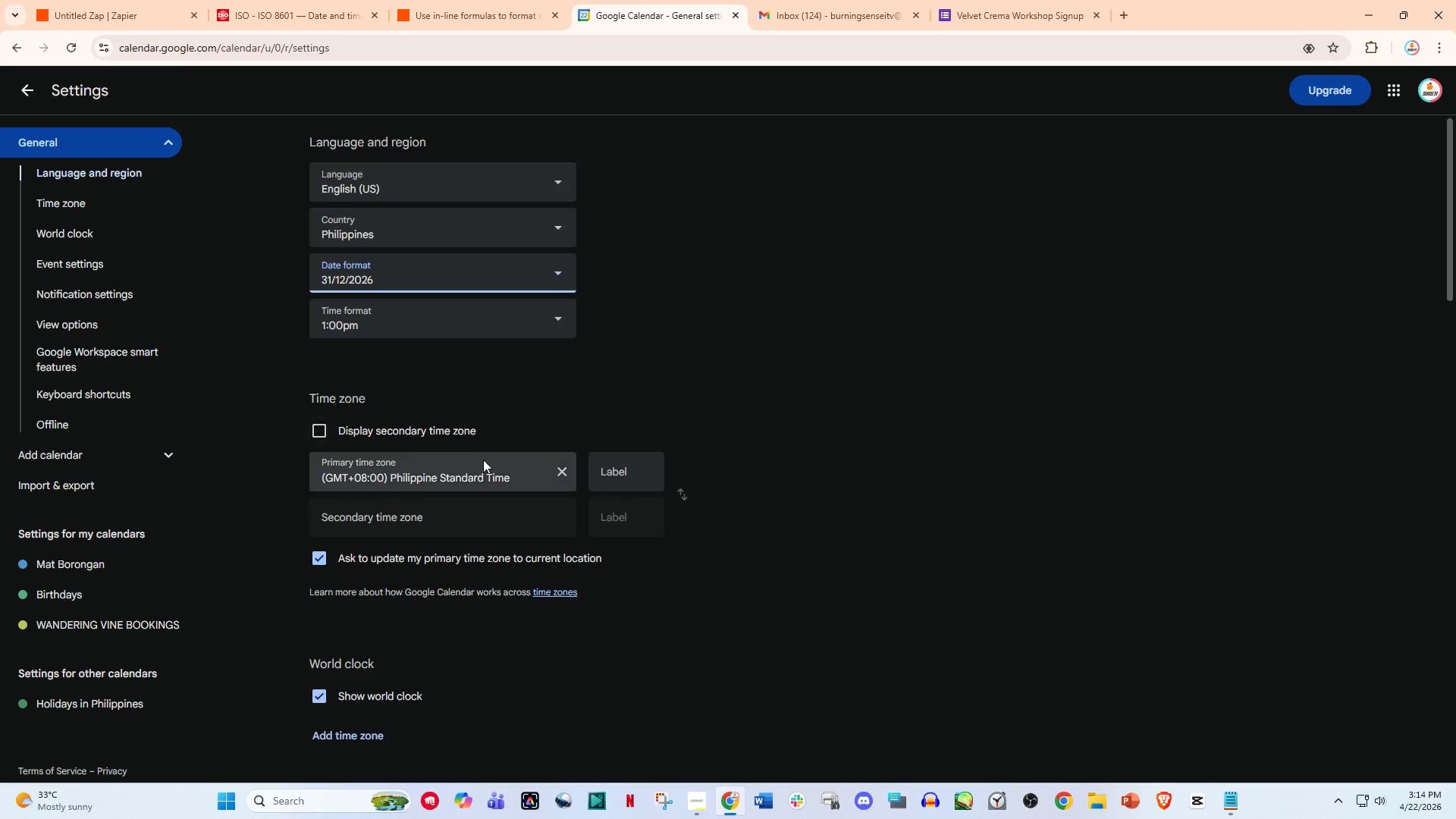 
scroll: coordinate [447, 464], scroll_direction: down, amount: 5.0
 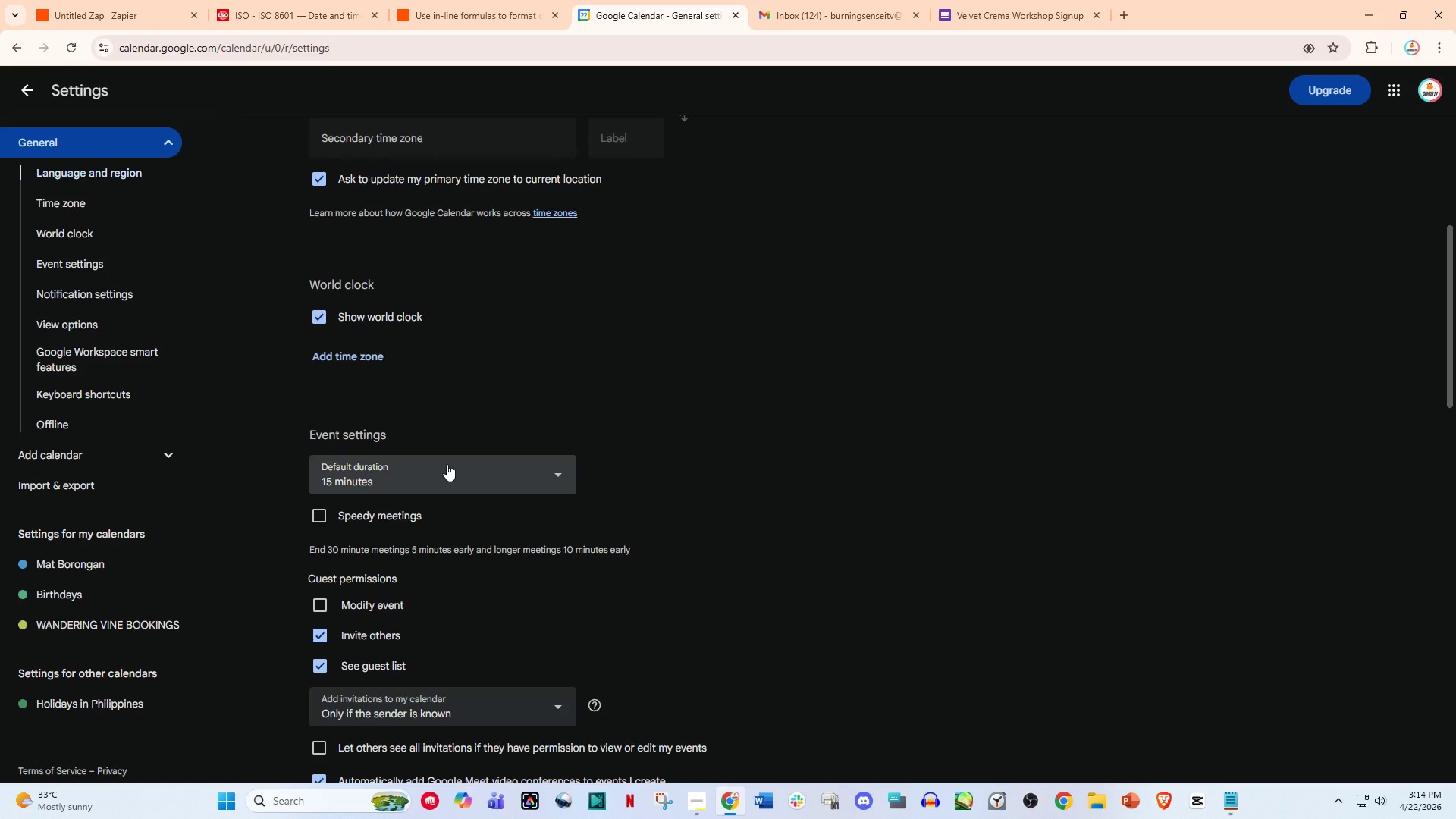 
wait(15.56)
 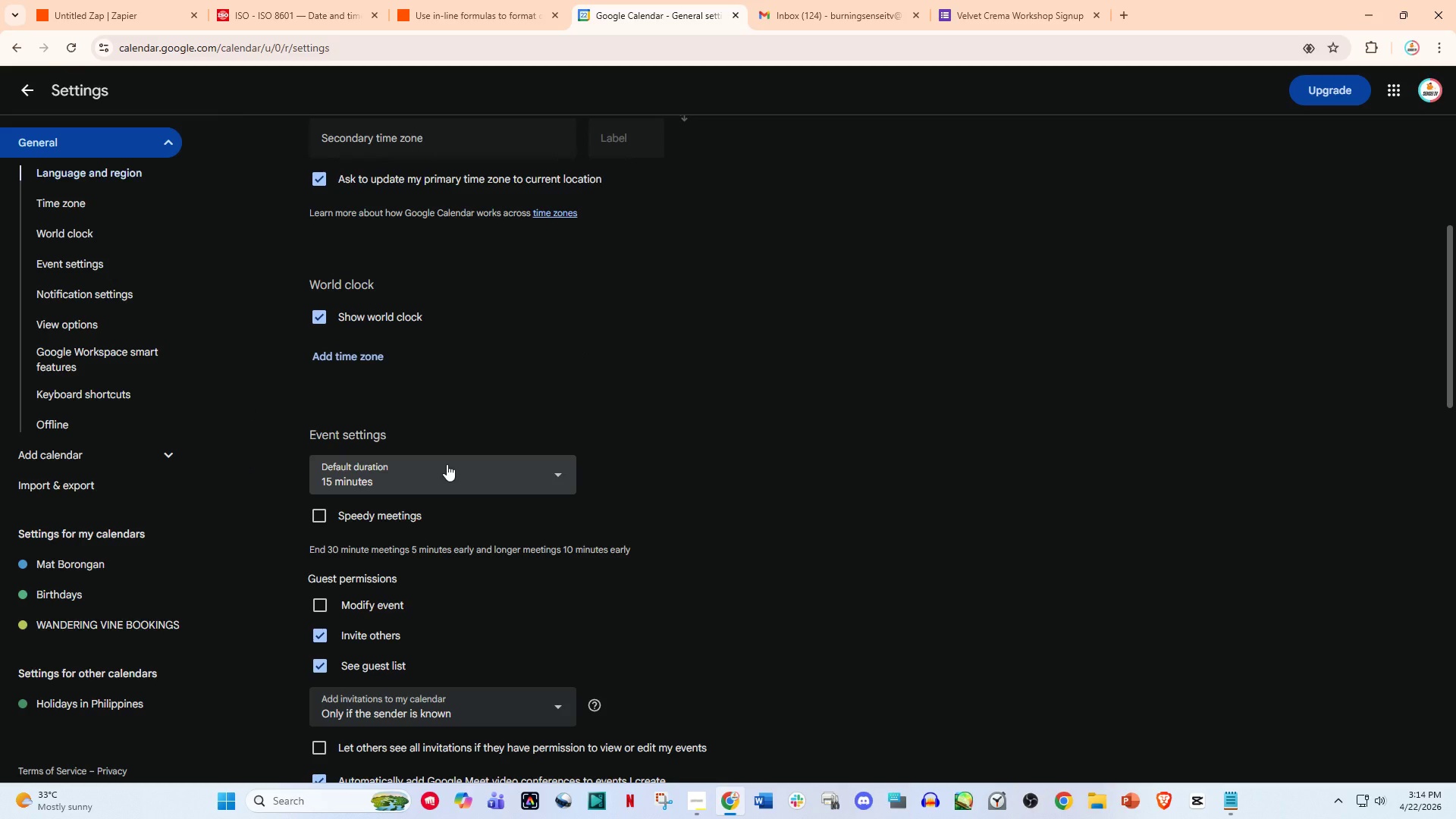 
scroll: coordinate [436, 435], scroll_direction: down, amount: 2.0
 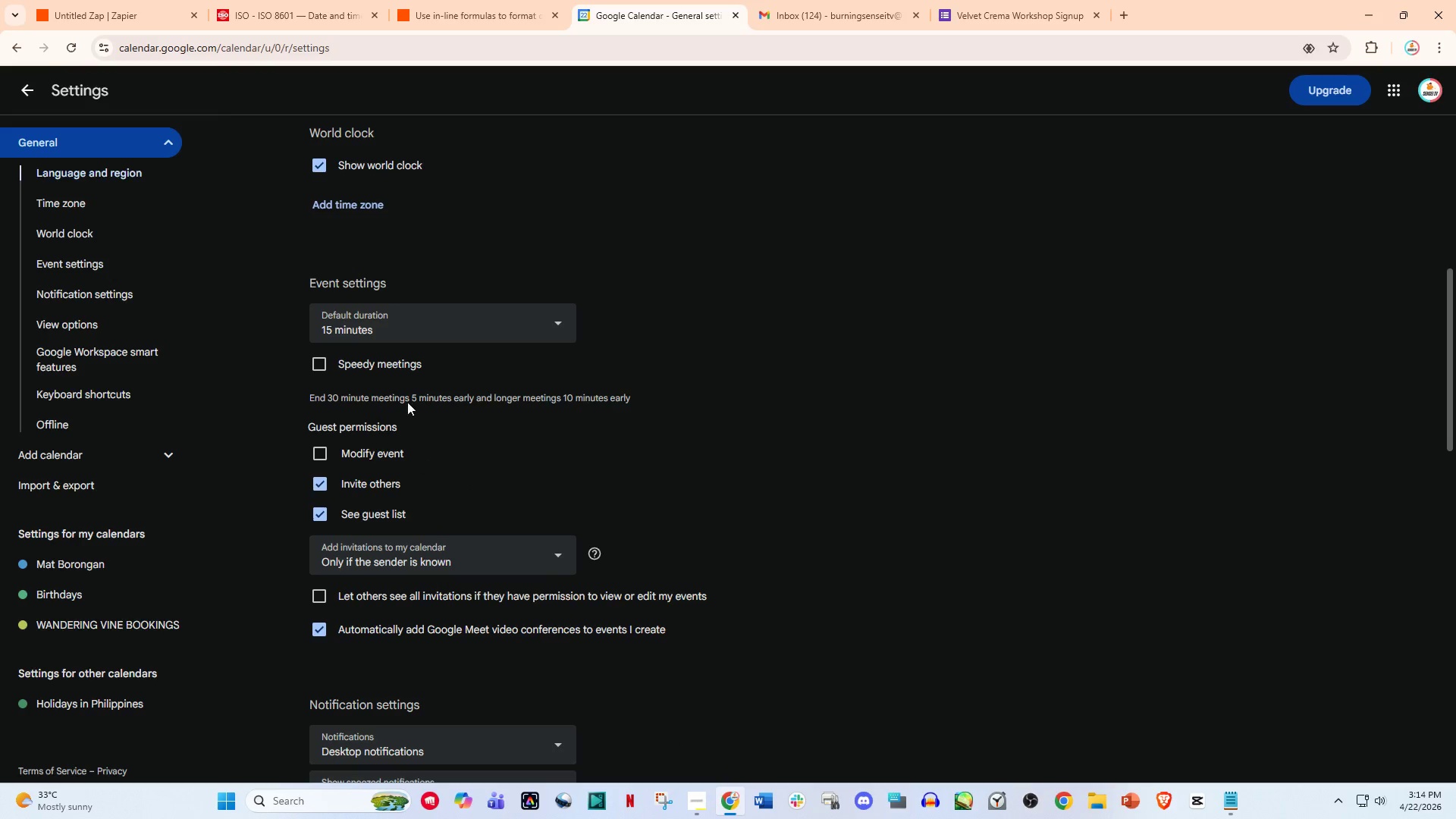 
scroll: coordinate [407, 384], scroll_direction: up, amount: 10.0
 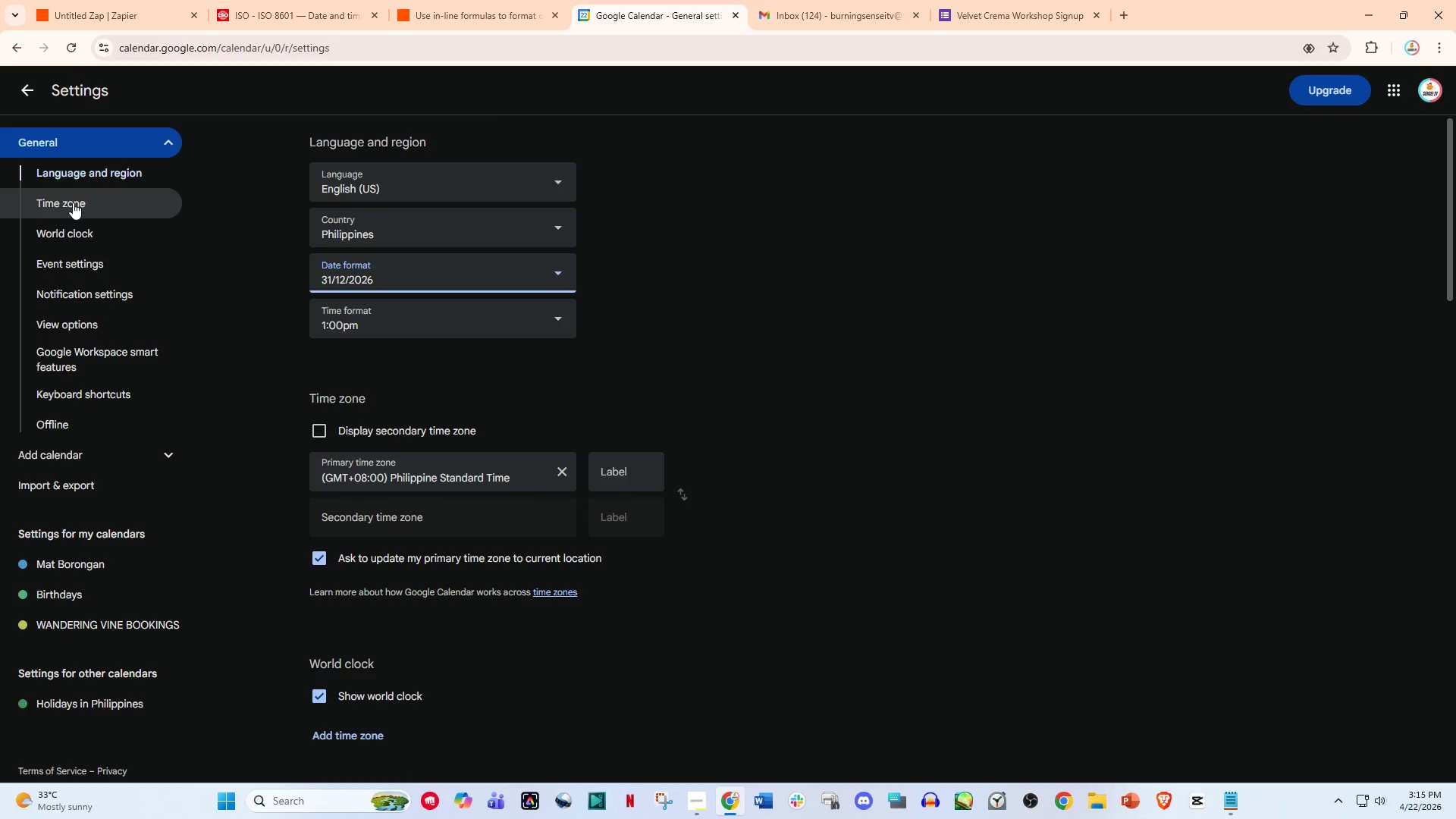 
left_click([86, 141])
 